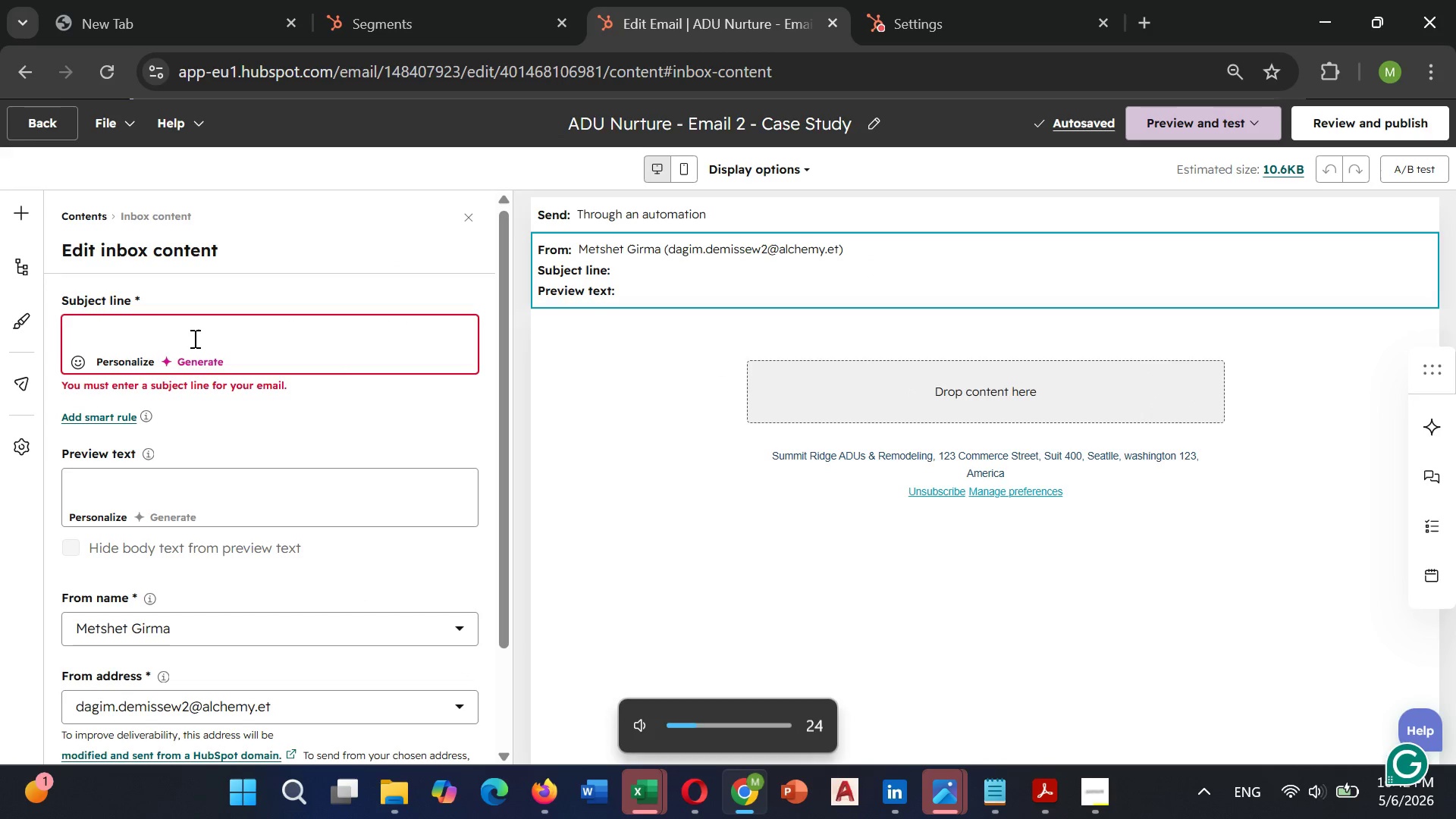 
key(VolumeUp)
 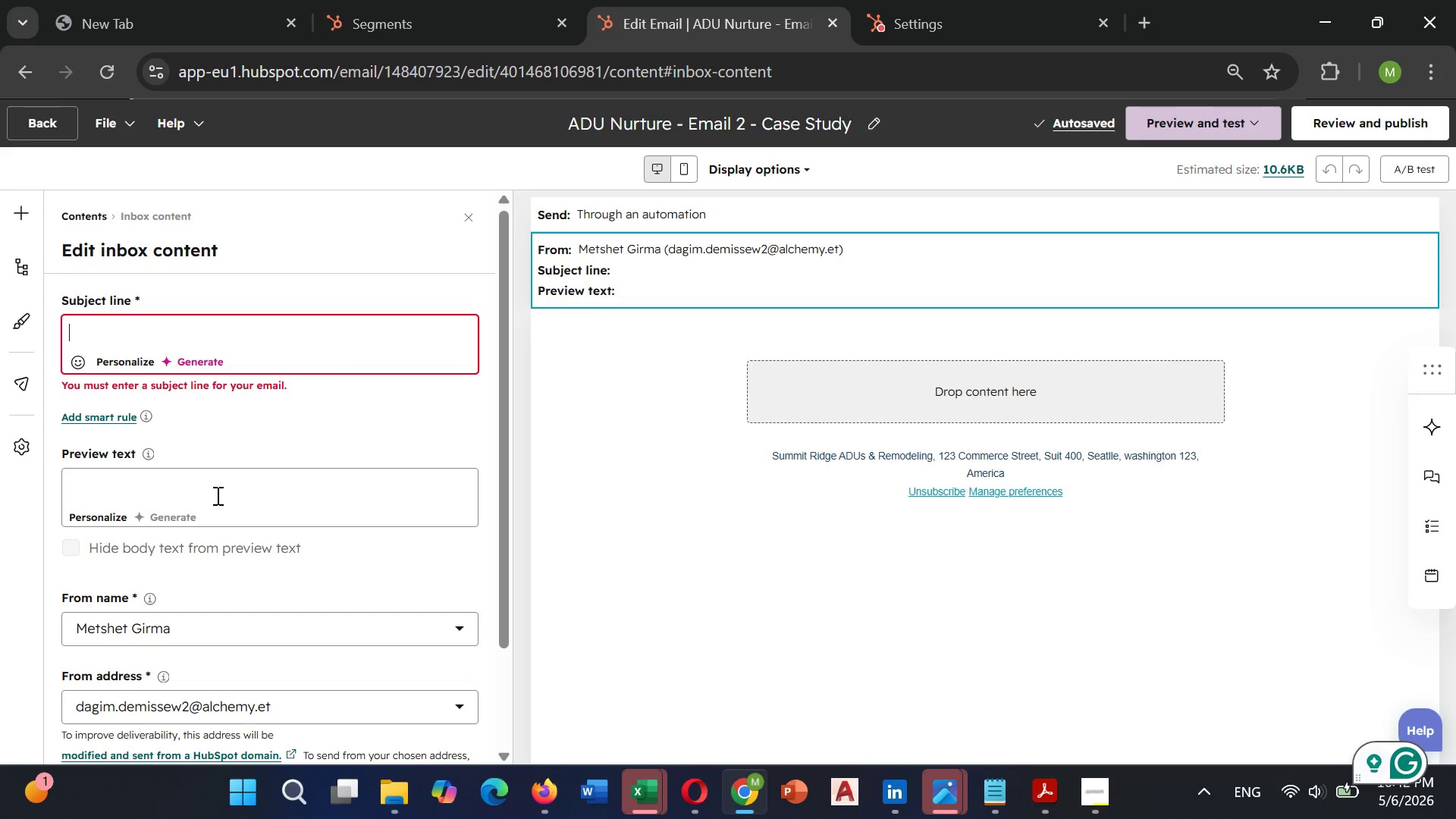 
wait(6.22)
 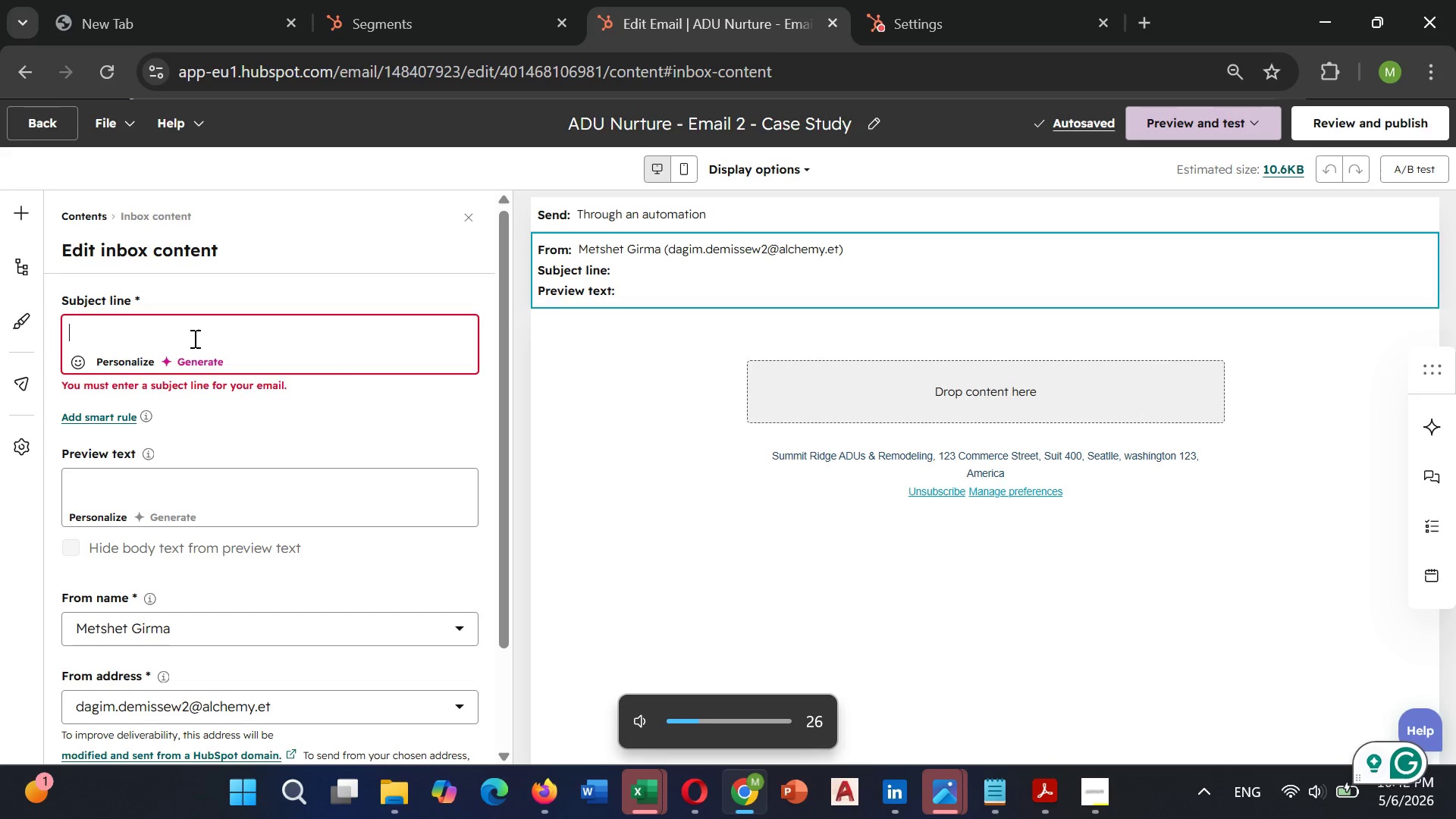 
left_click([121, 357])
 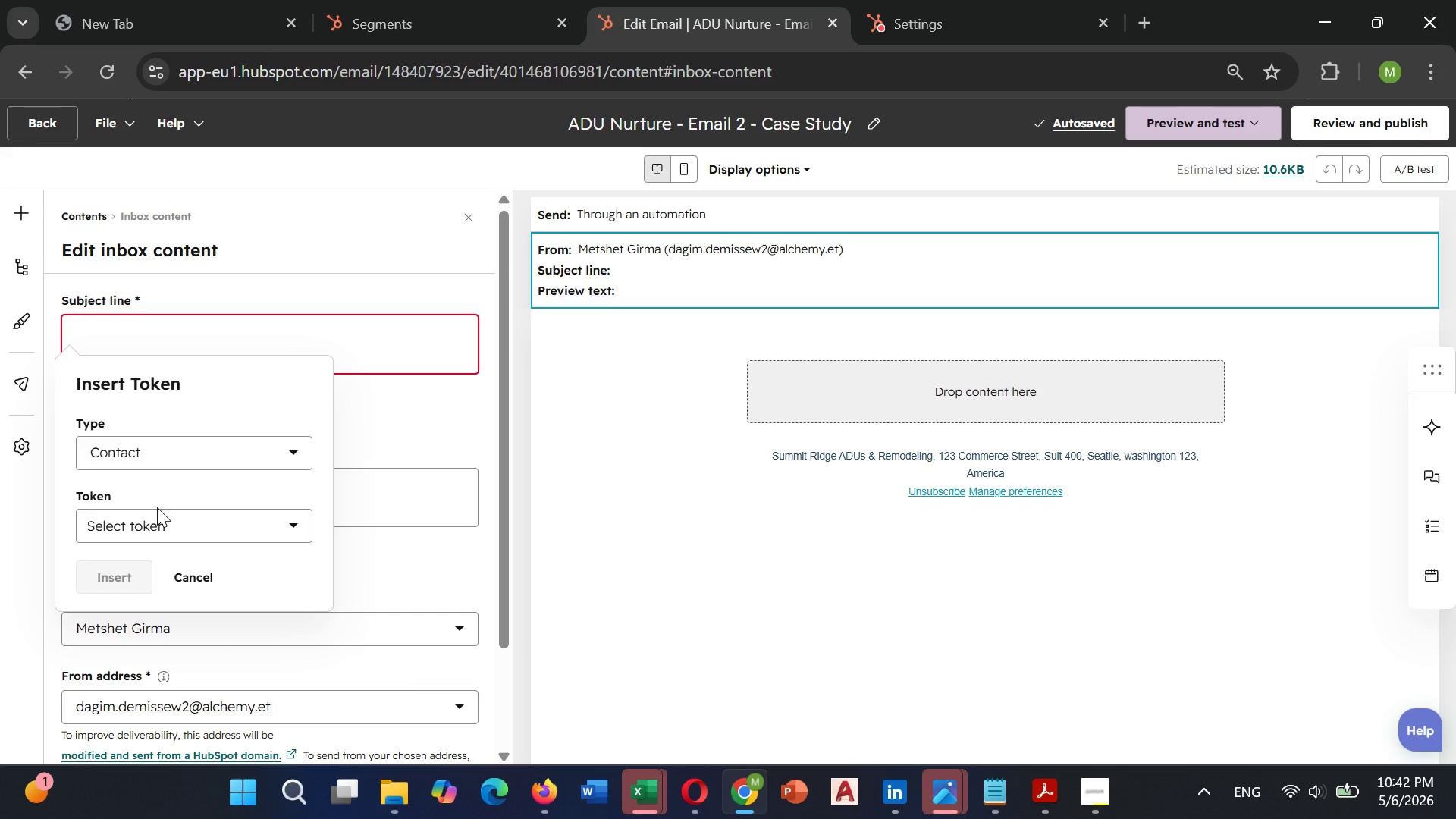 
left_click([152, 516])
 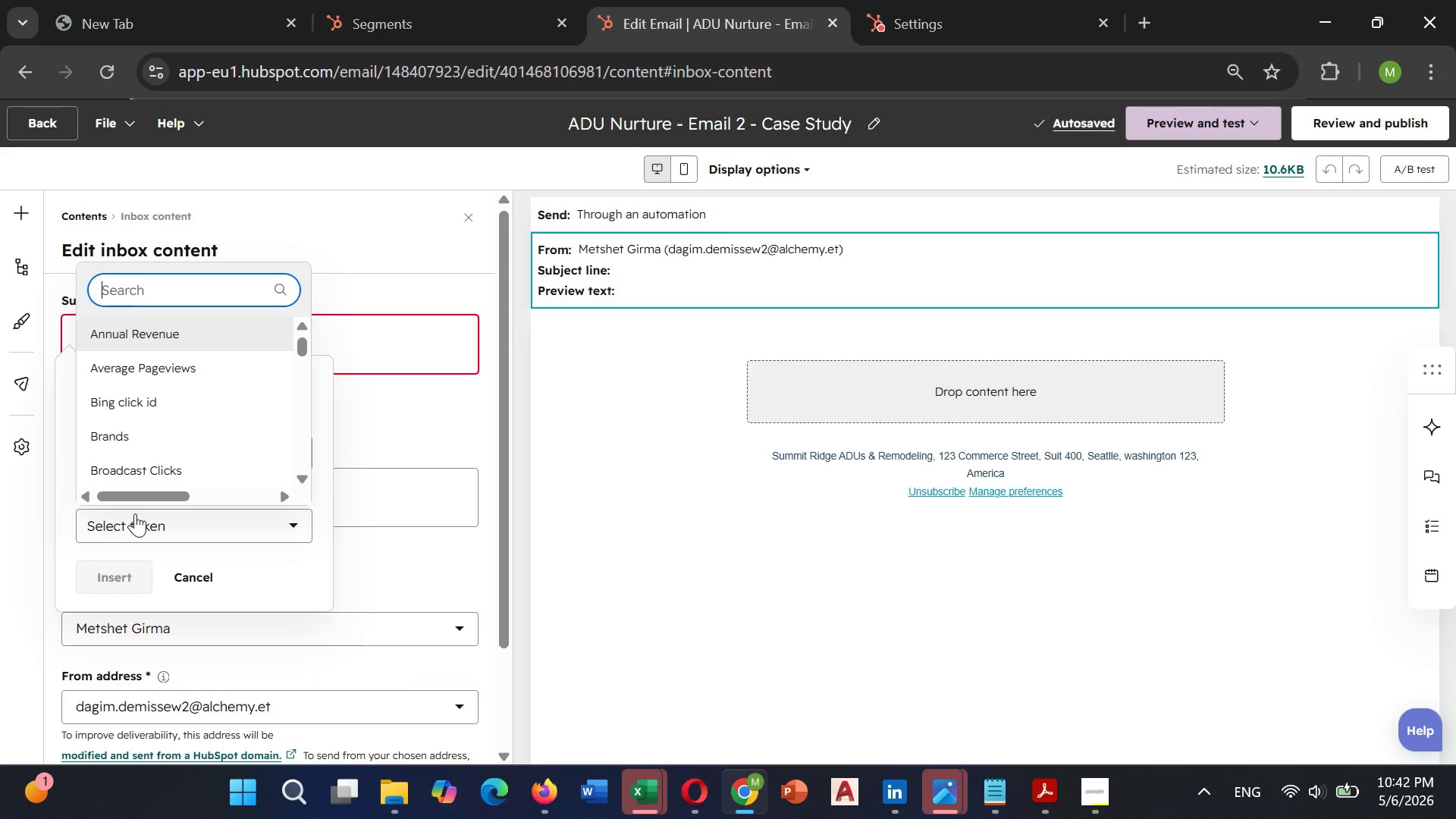 
type(first)
 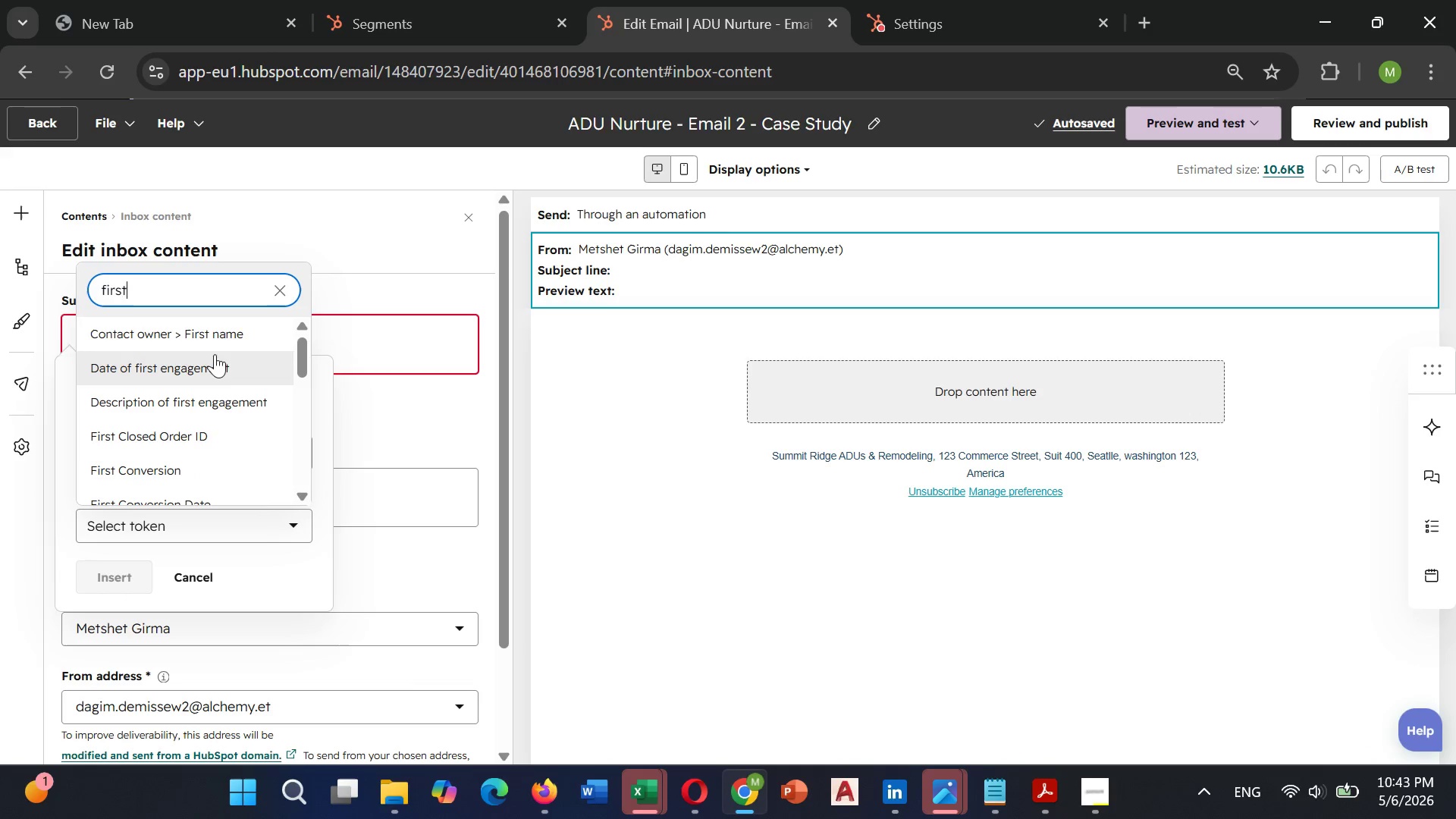 
left_click([232, 333])
 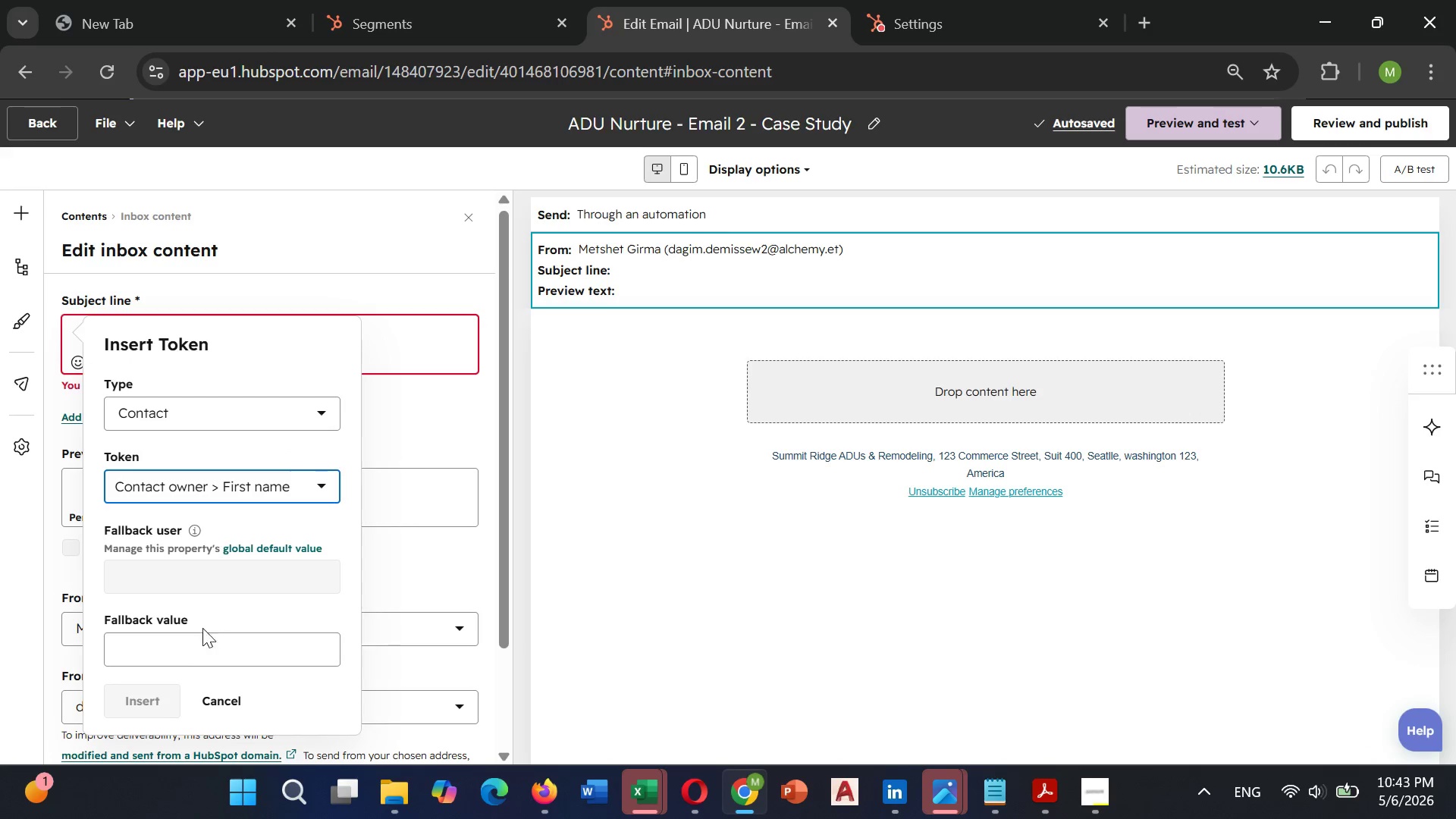 
left_click([190, 655])
 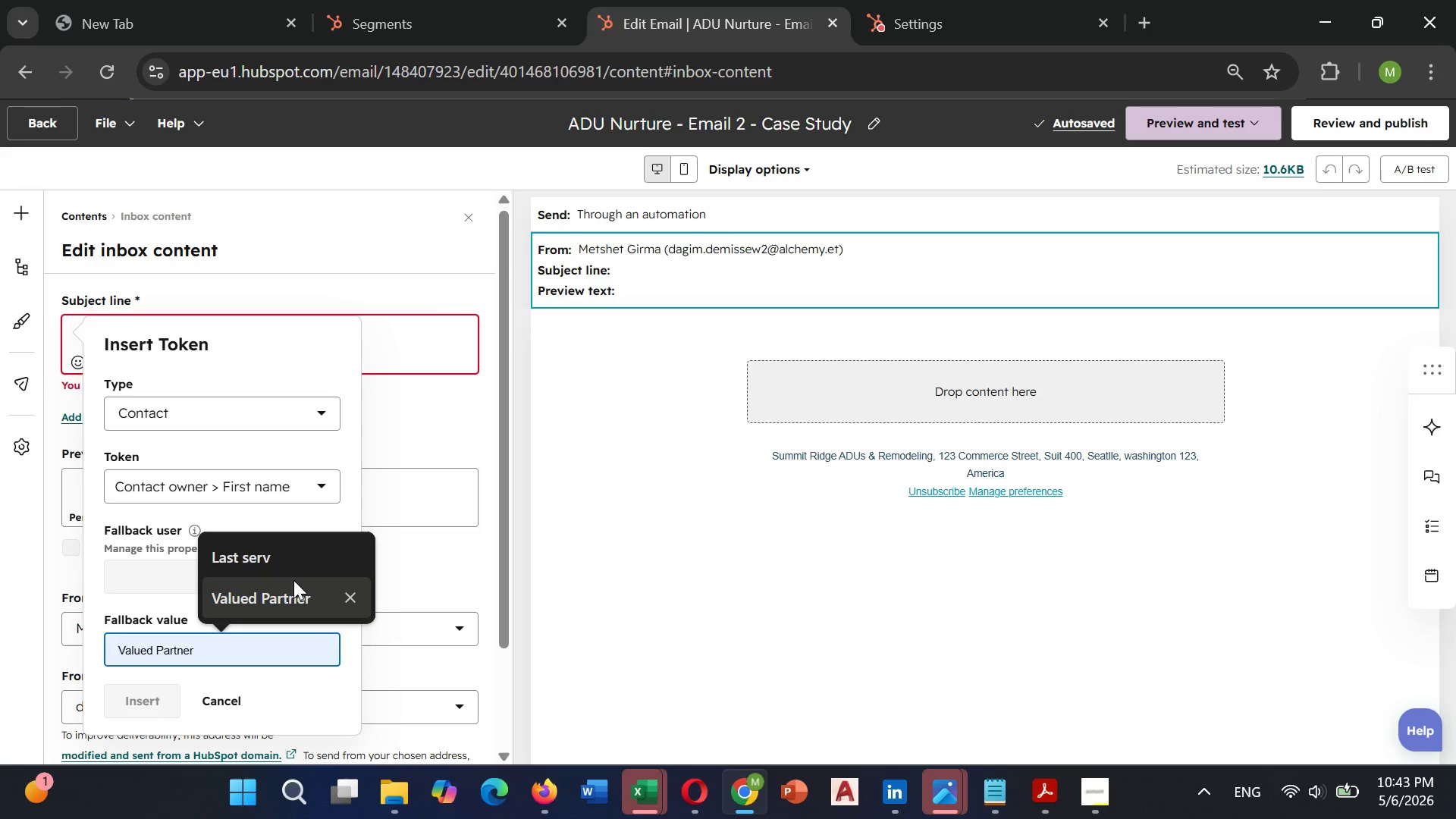 
left_click([286, 592])
 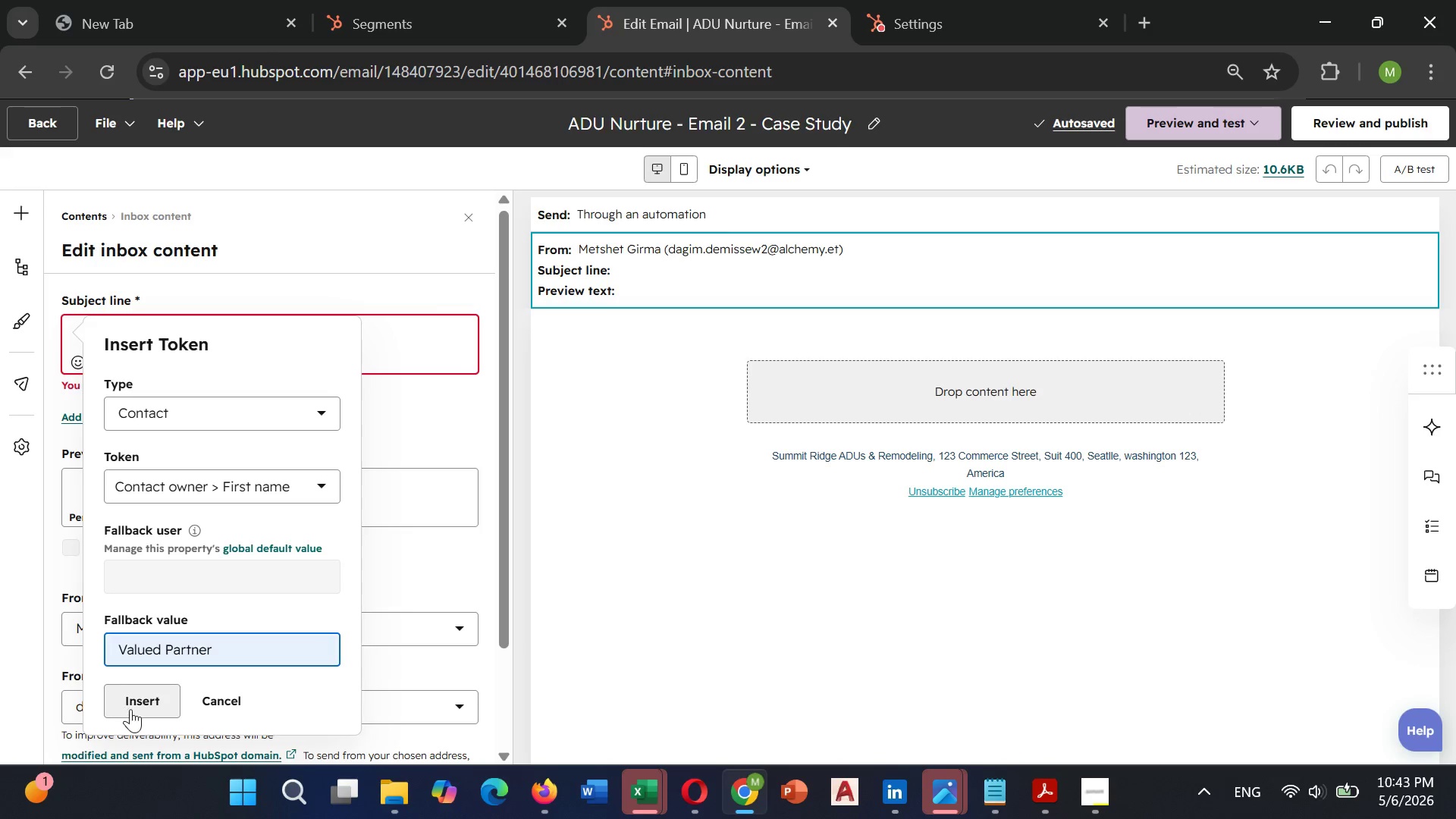 
left_click([138, 707])
 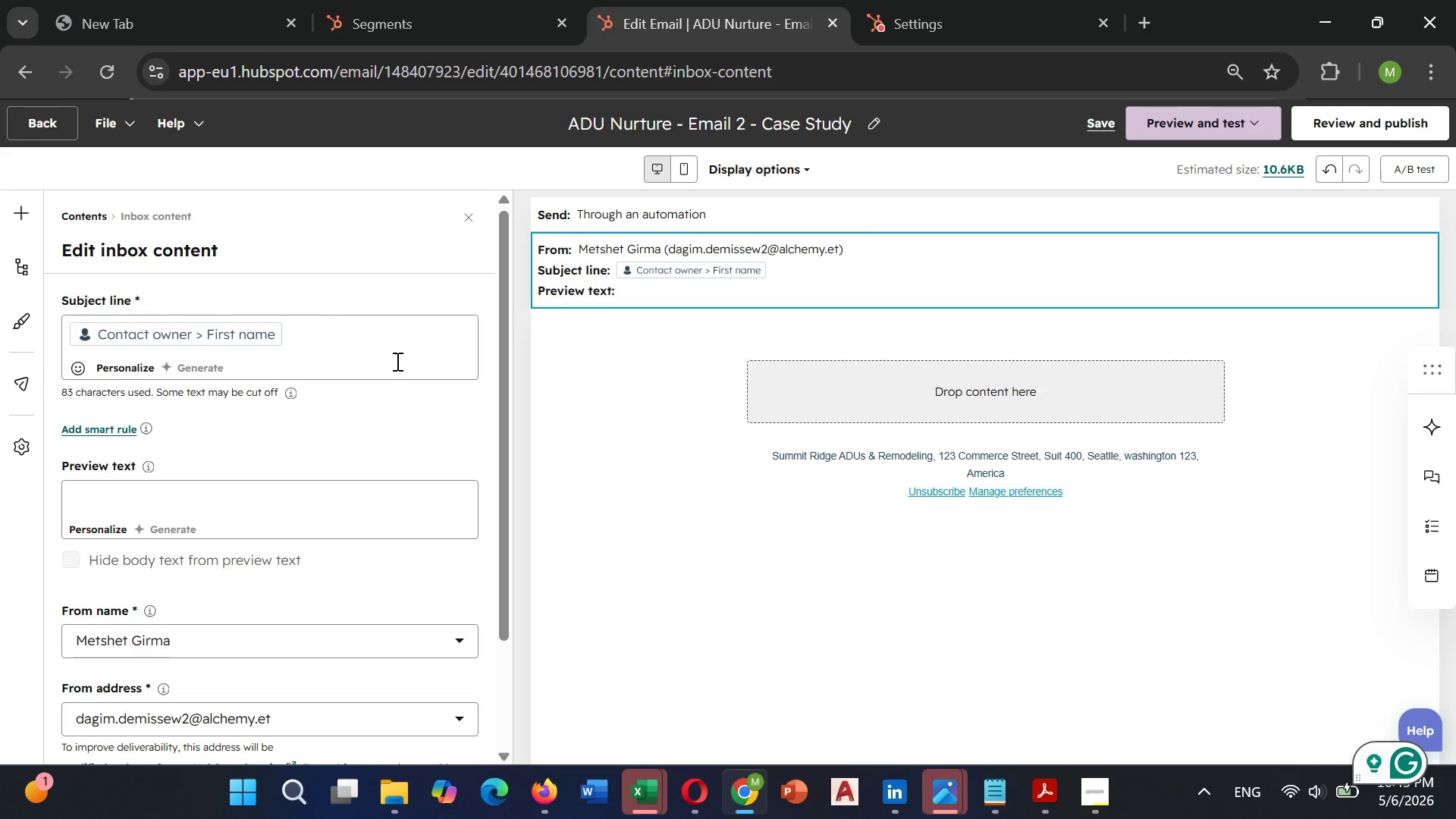 
key(Space)
 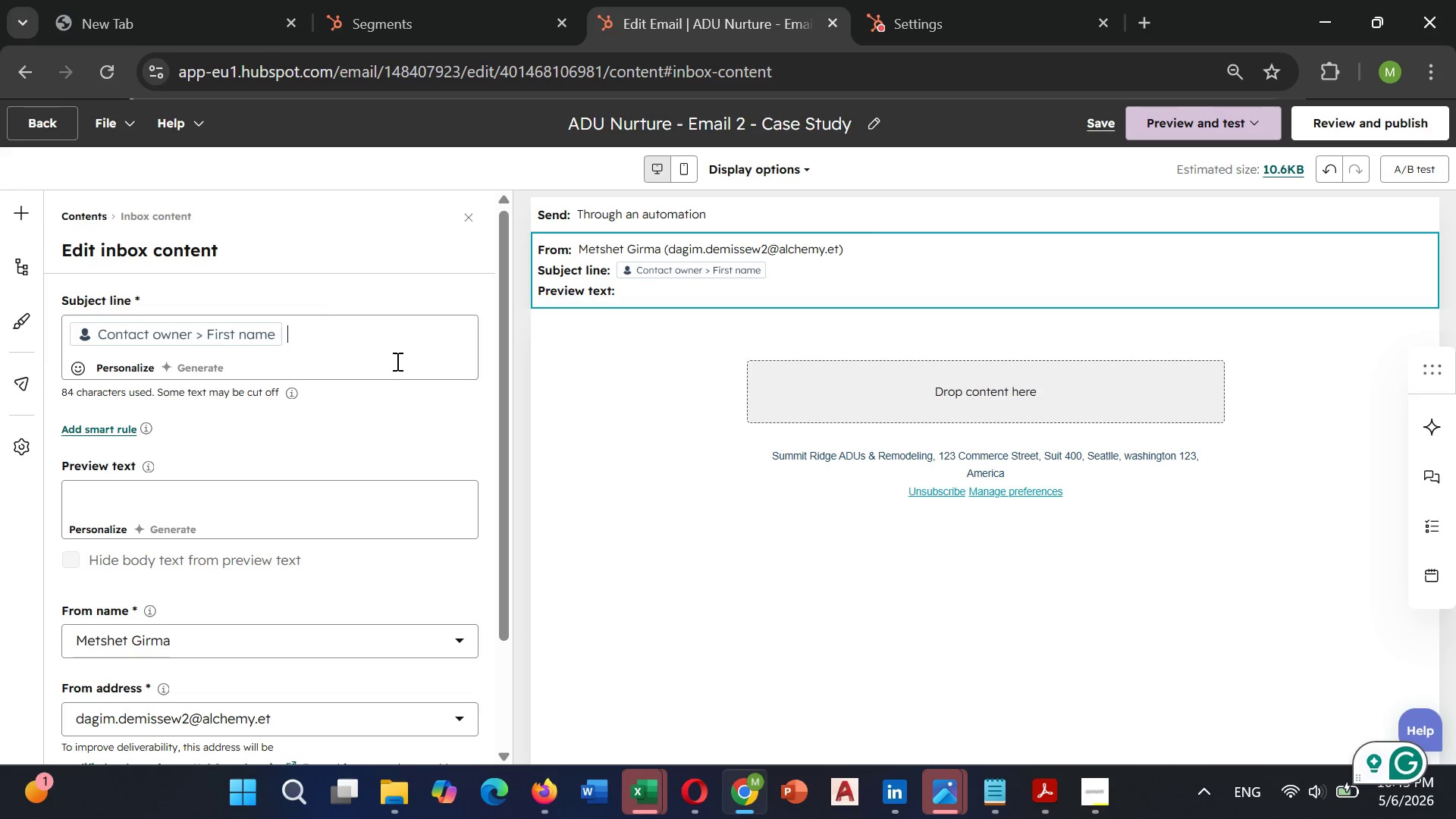 
key(Backspace)
 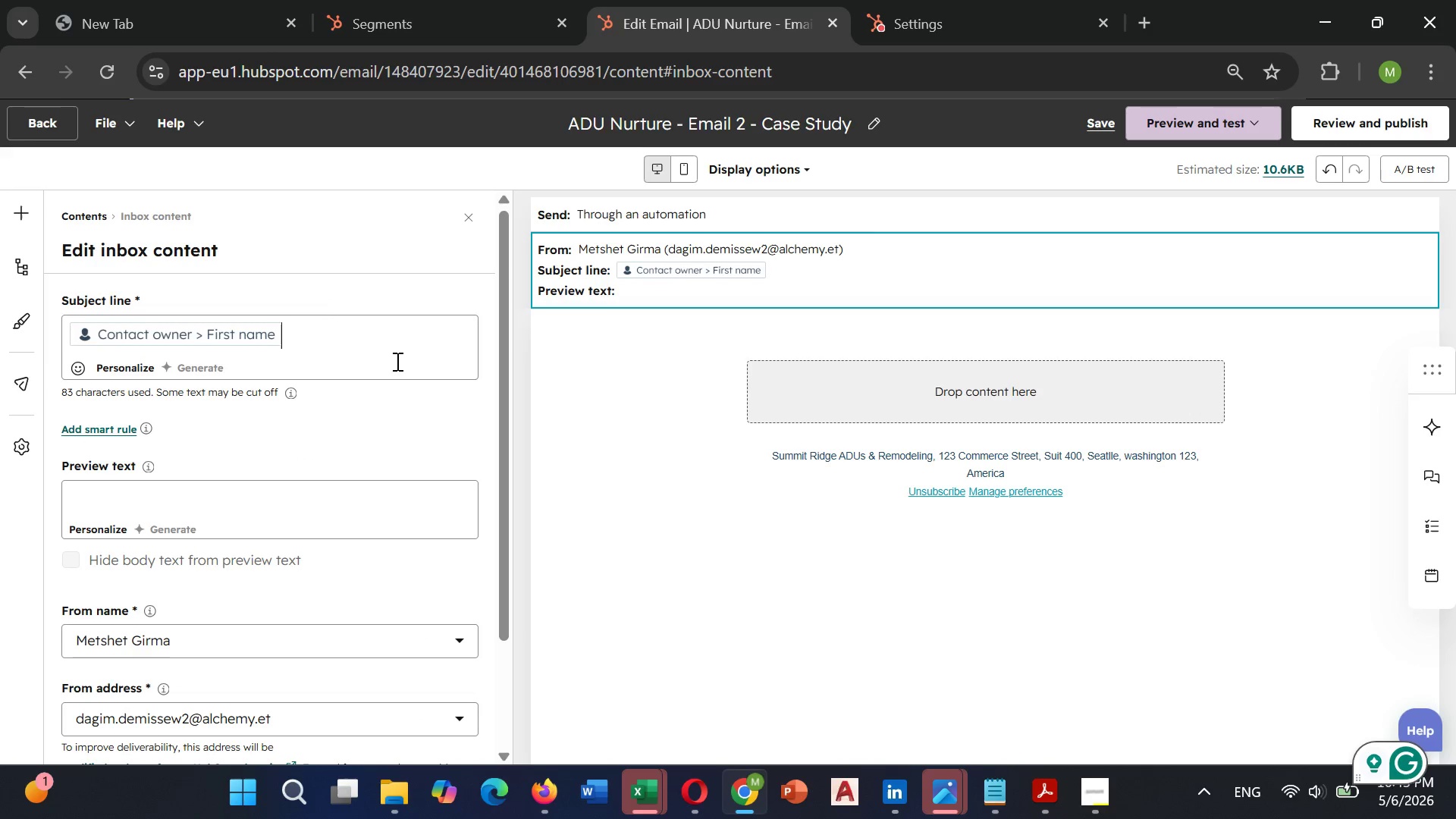 
key(Comma)
 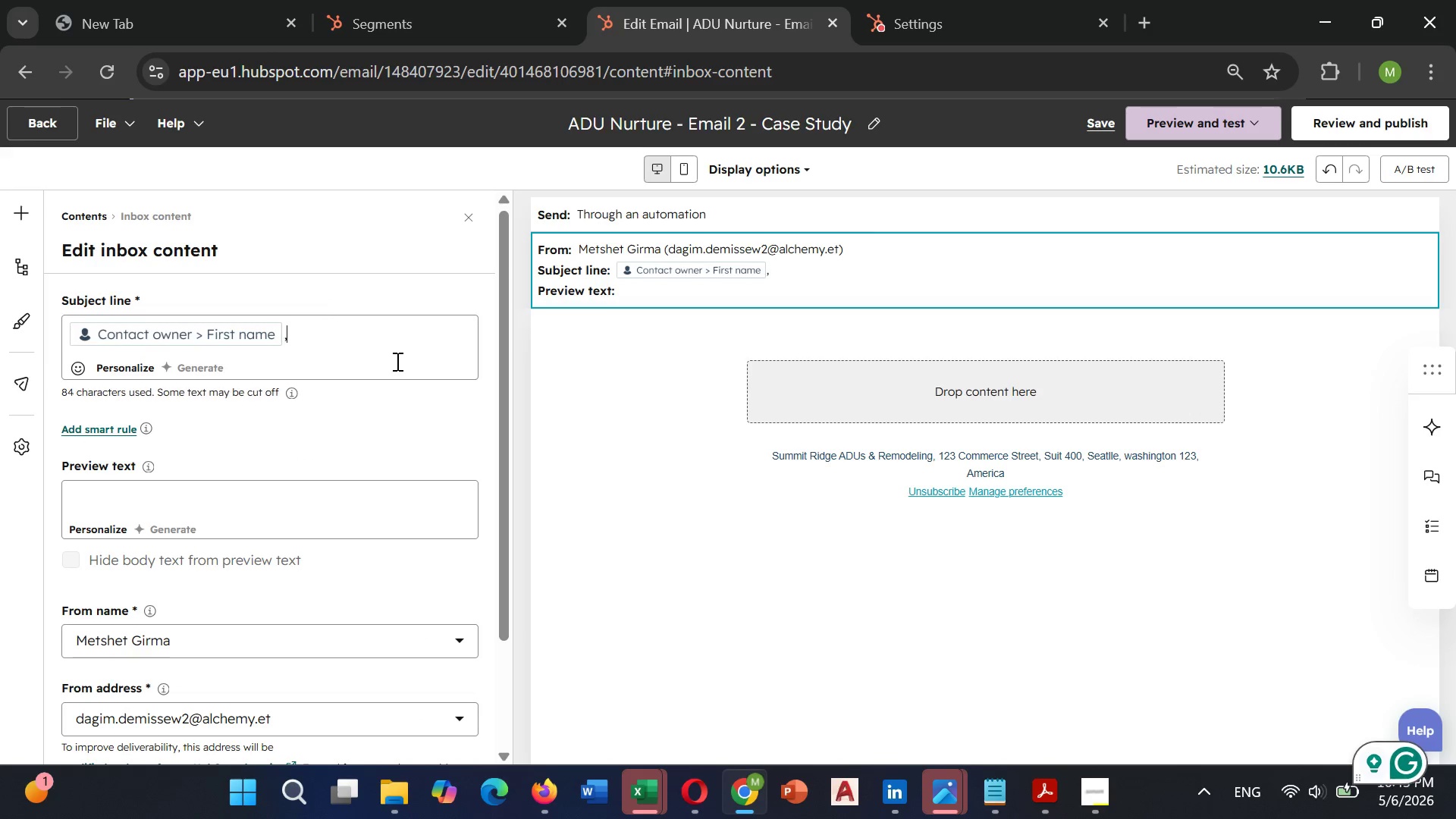 
key(Space)
 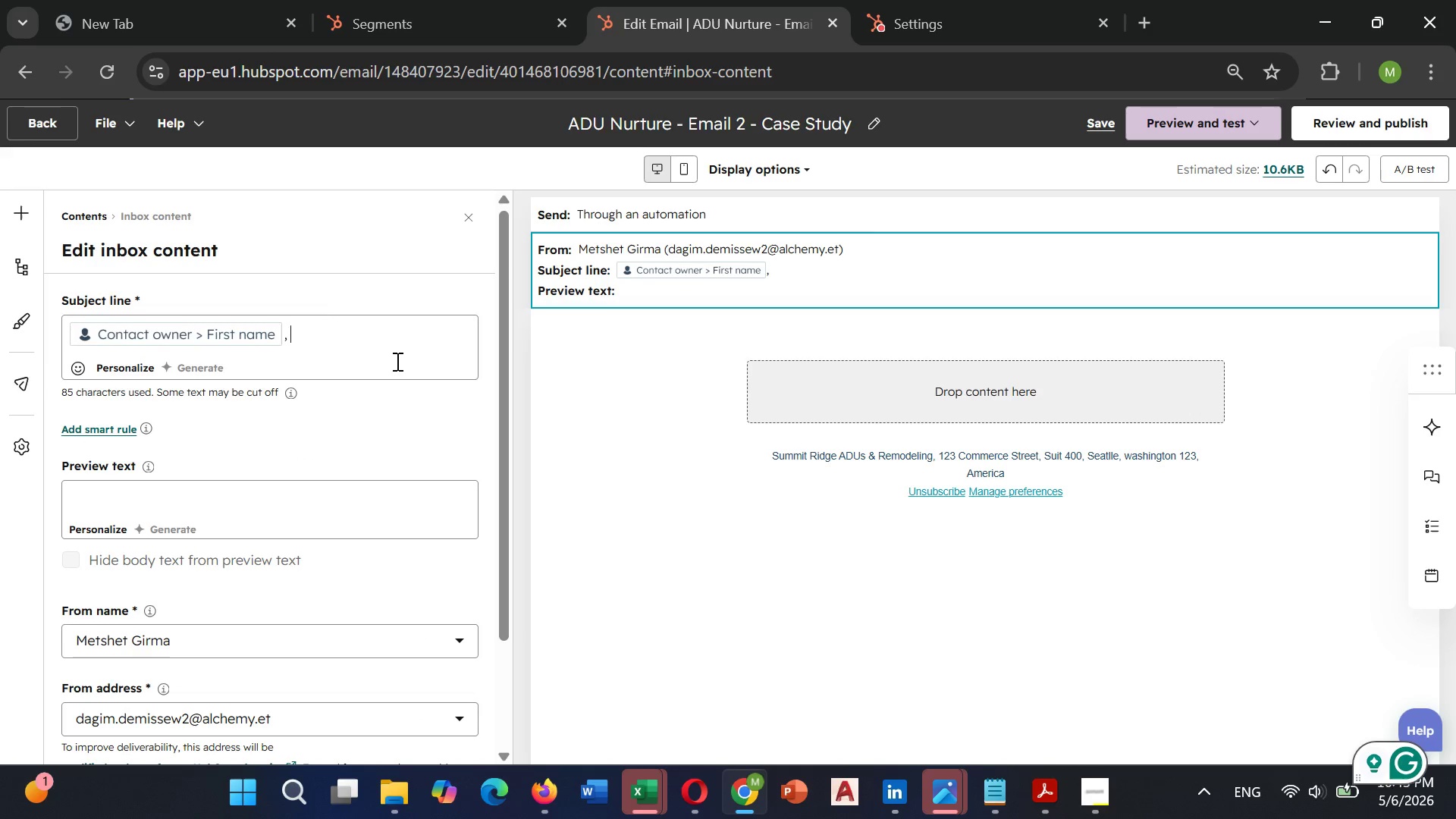 
key(A)
 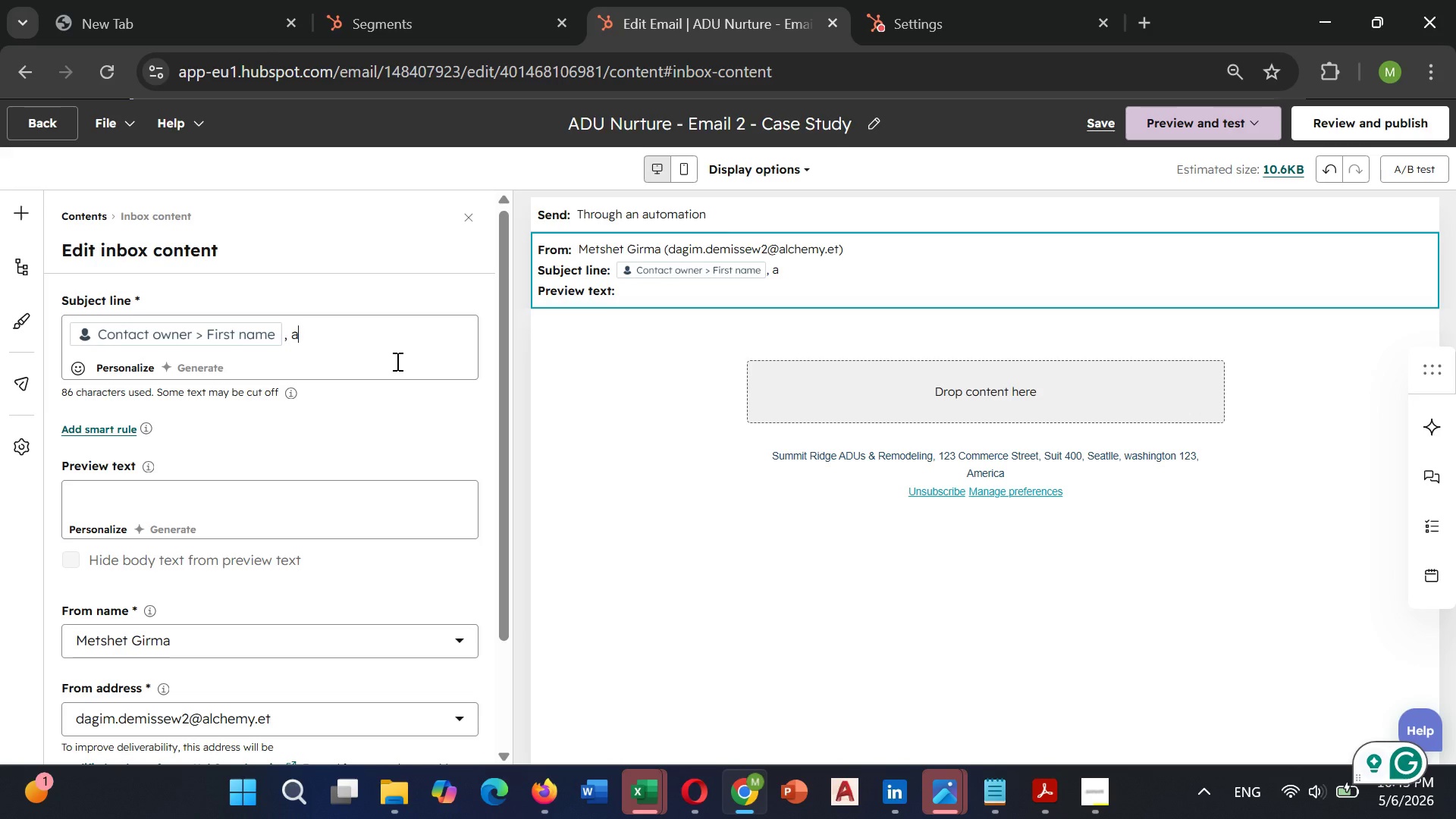 
key(Space)
 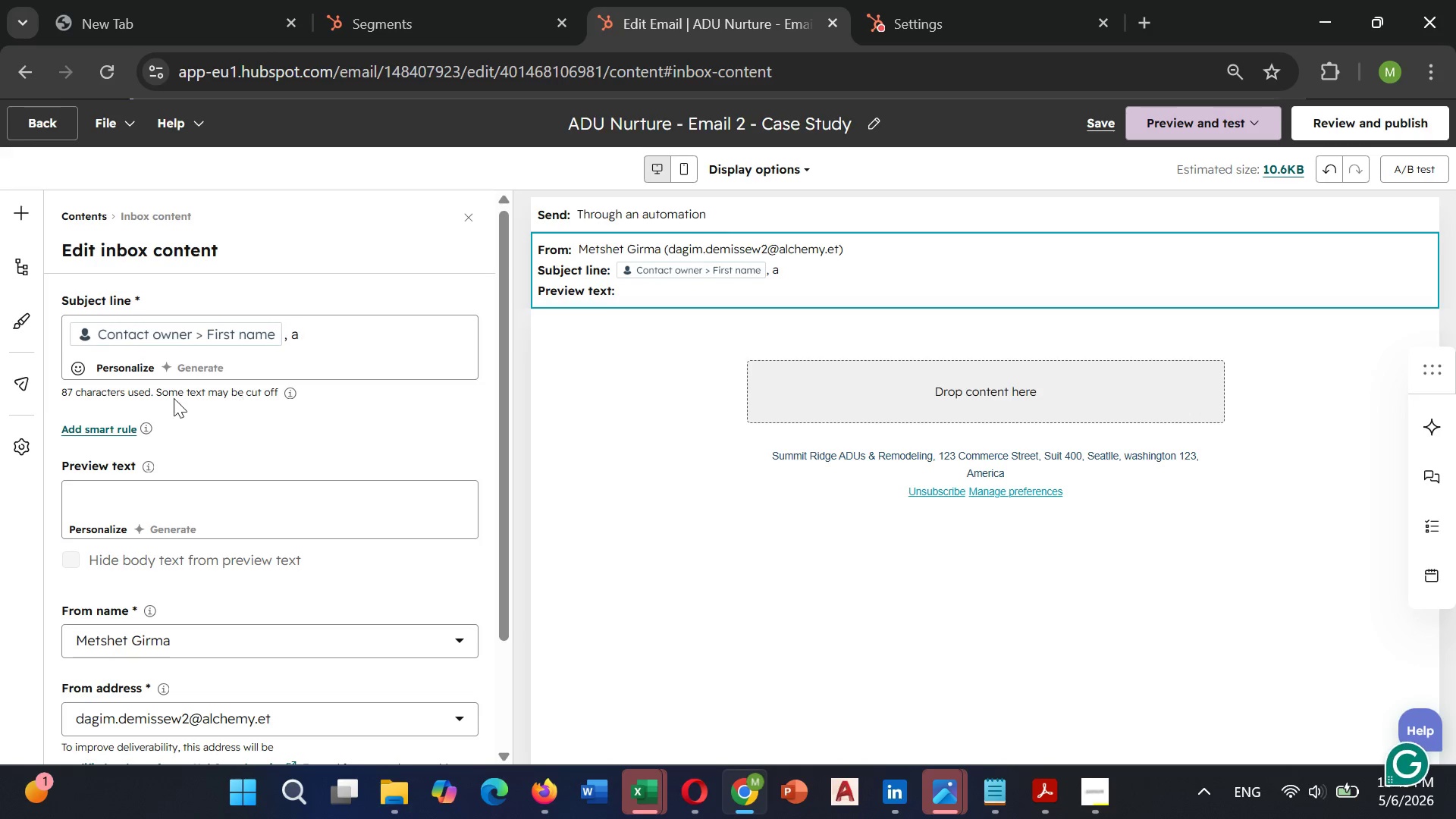 
left_click([121, 369])
 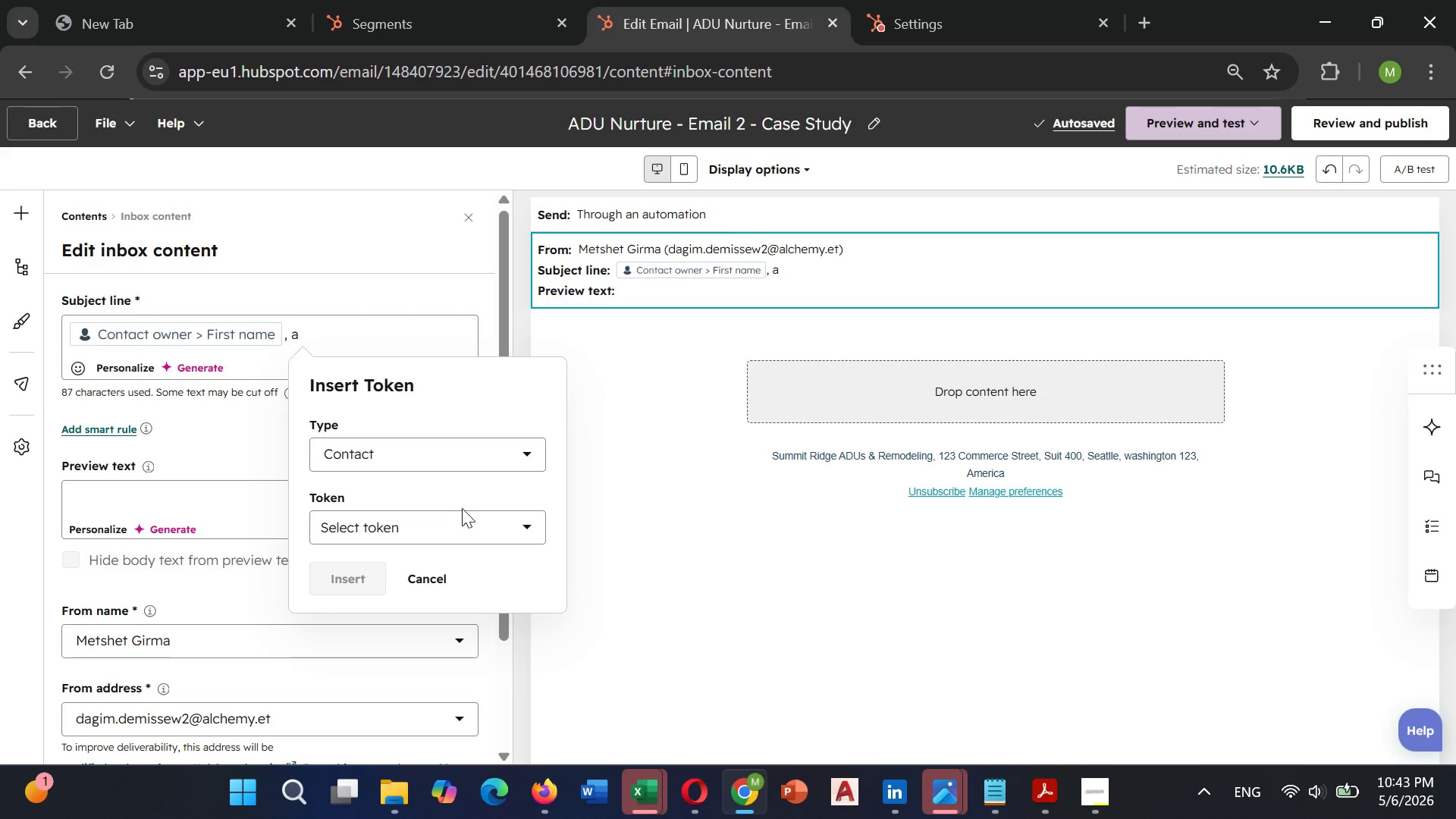 
left_click([458, 513])
 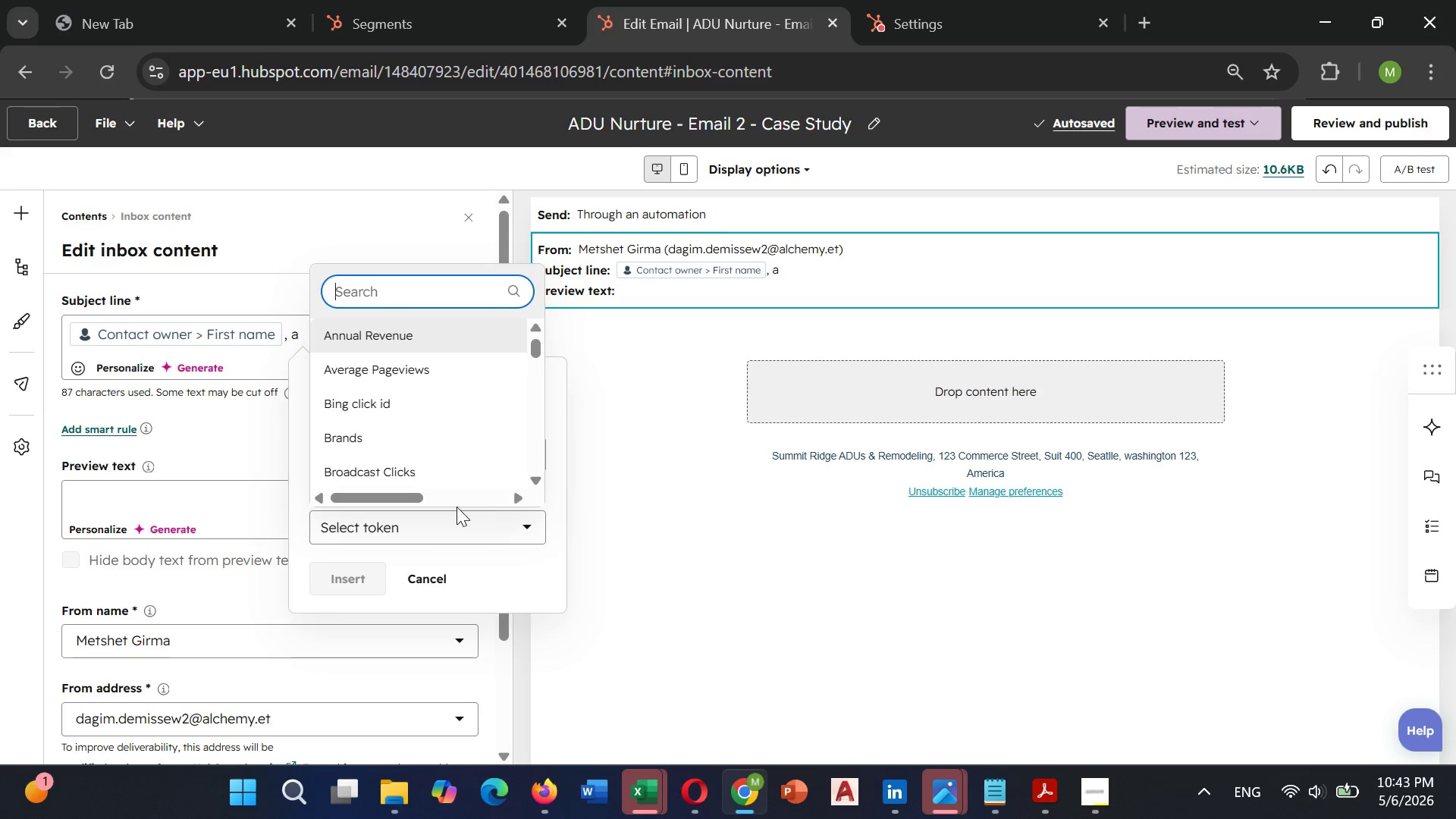 
type(project)
 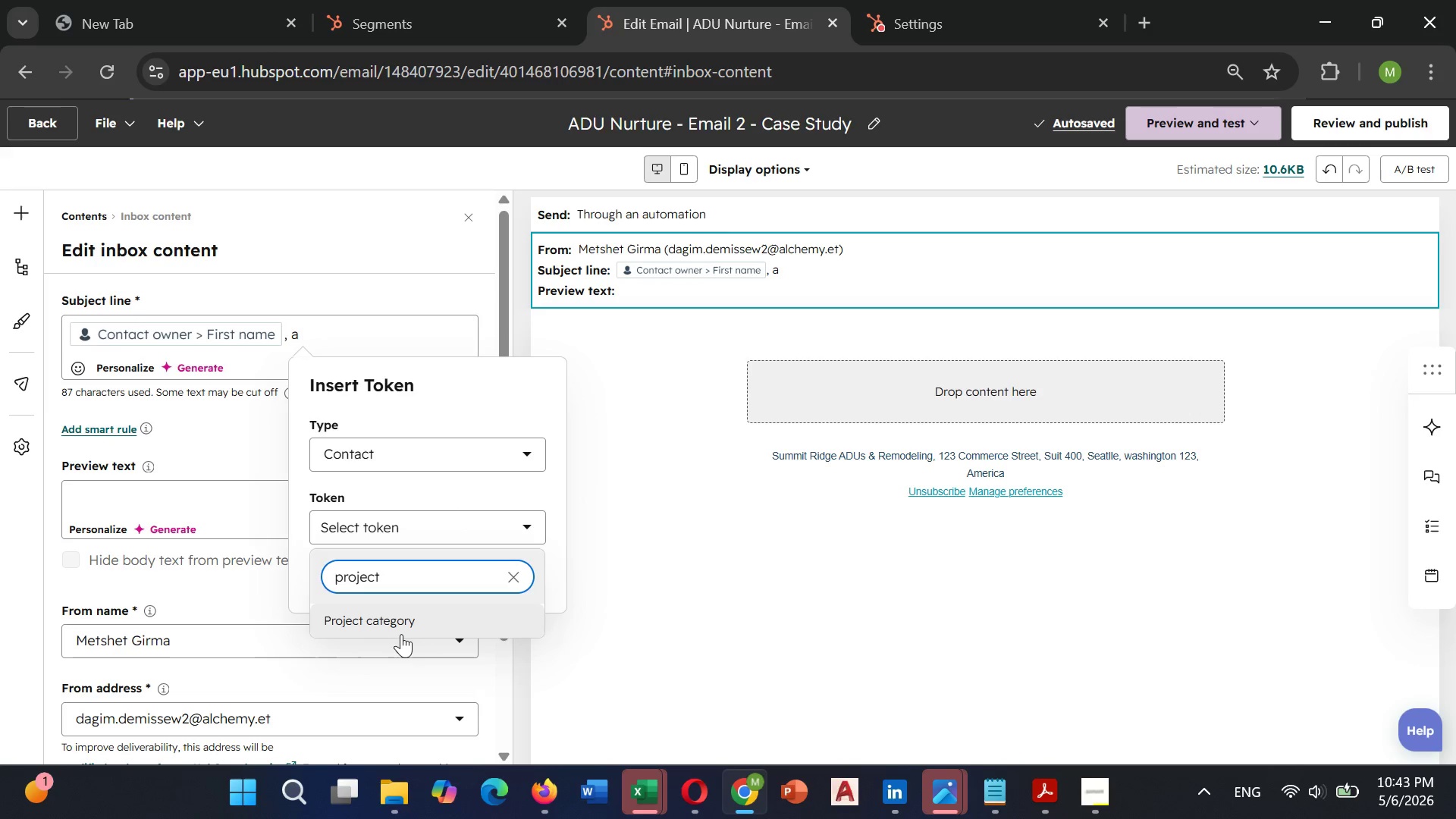 
left_click([403, 619])
 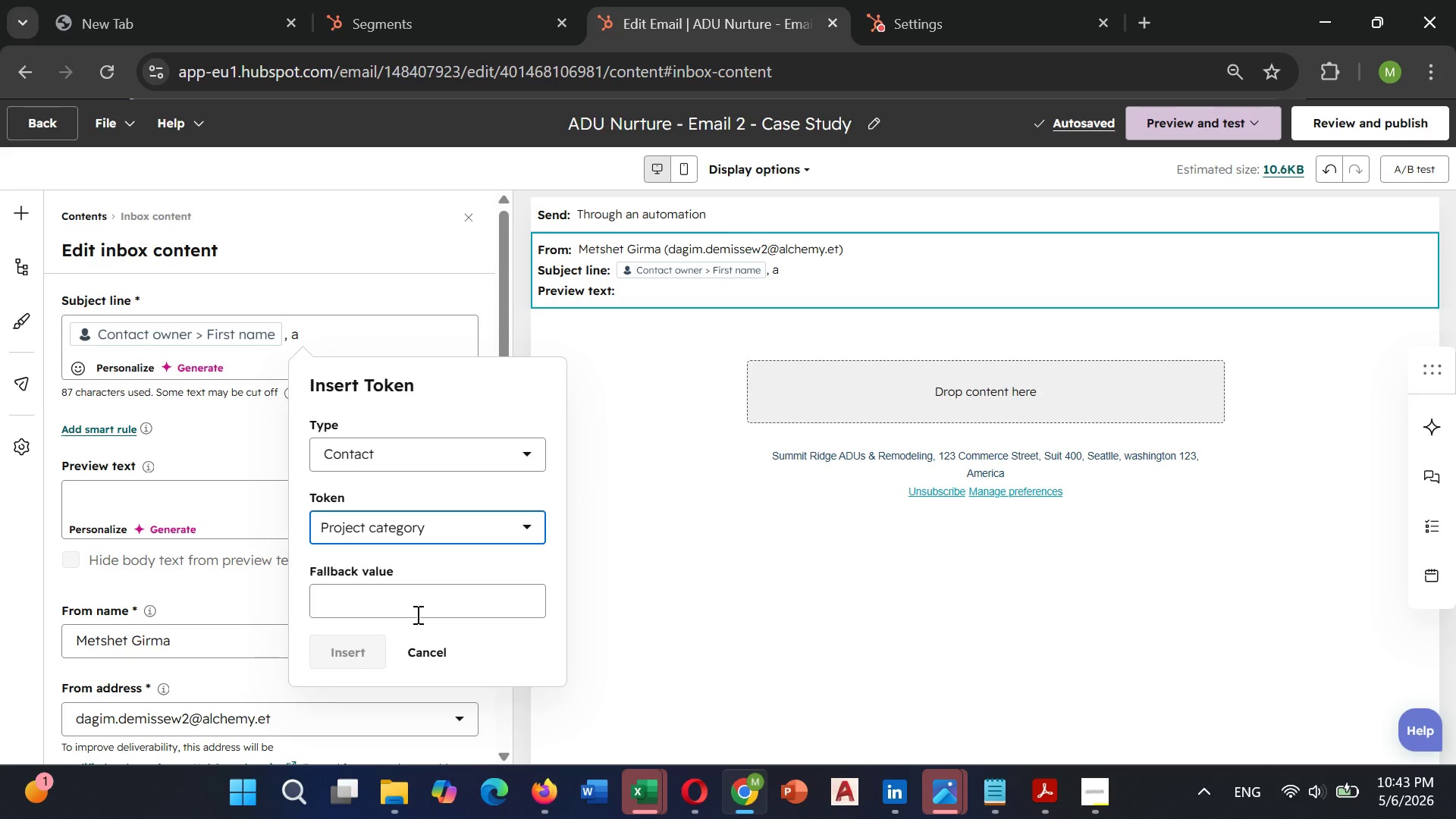 
left_click([416, 614])
 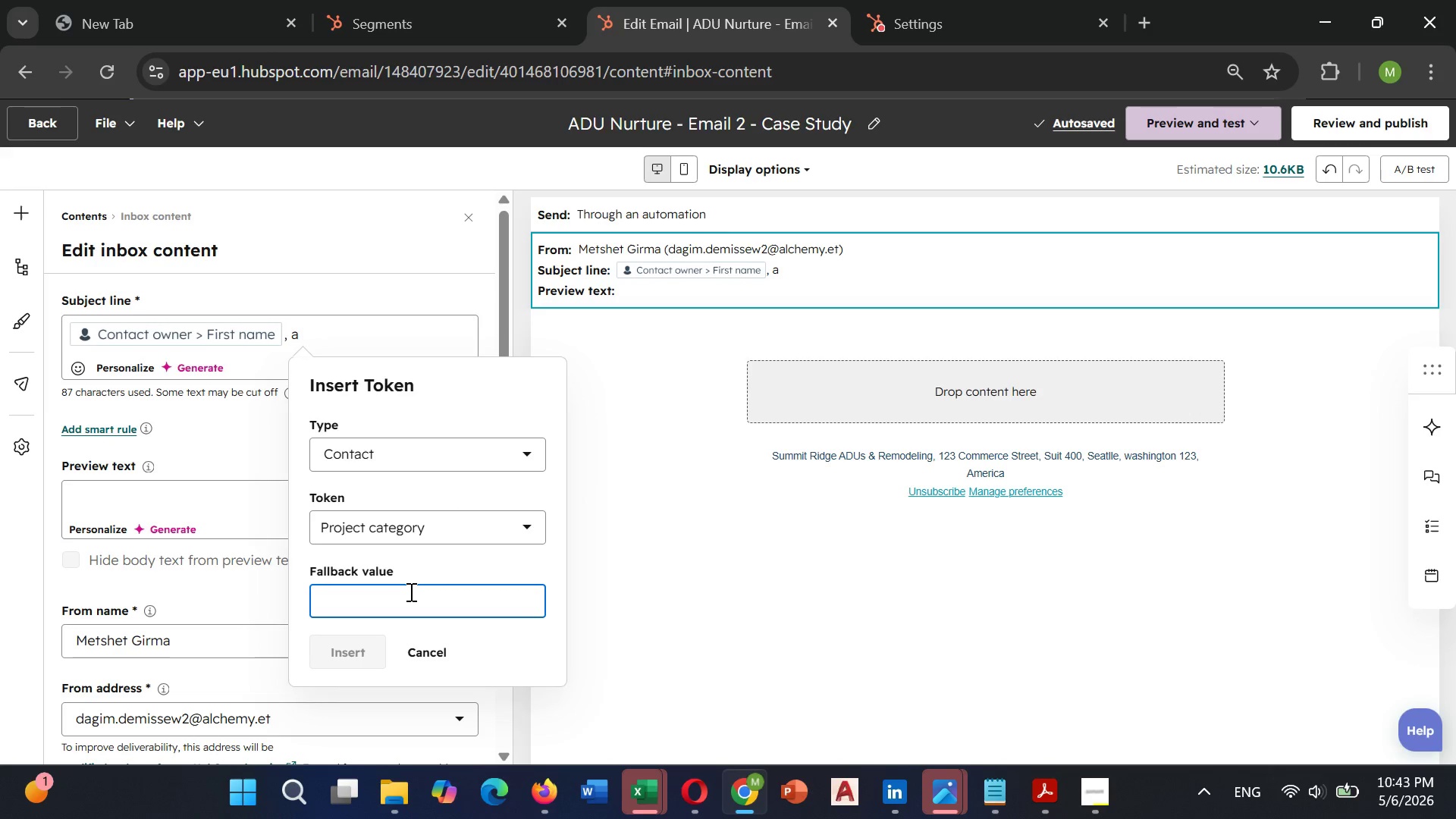 
type(ADU)
 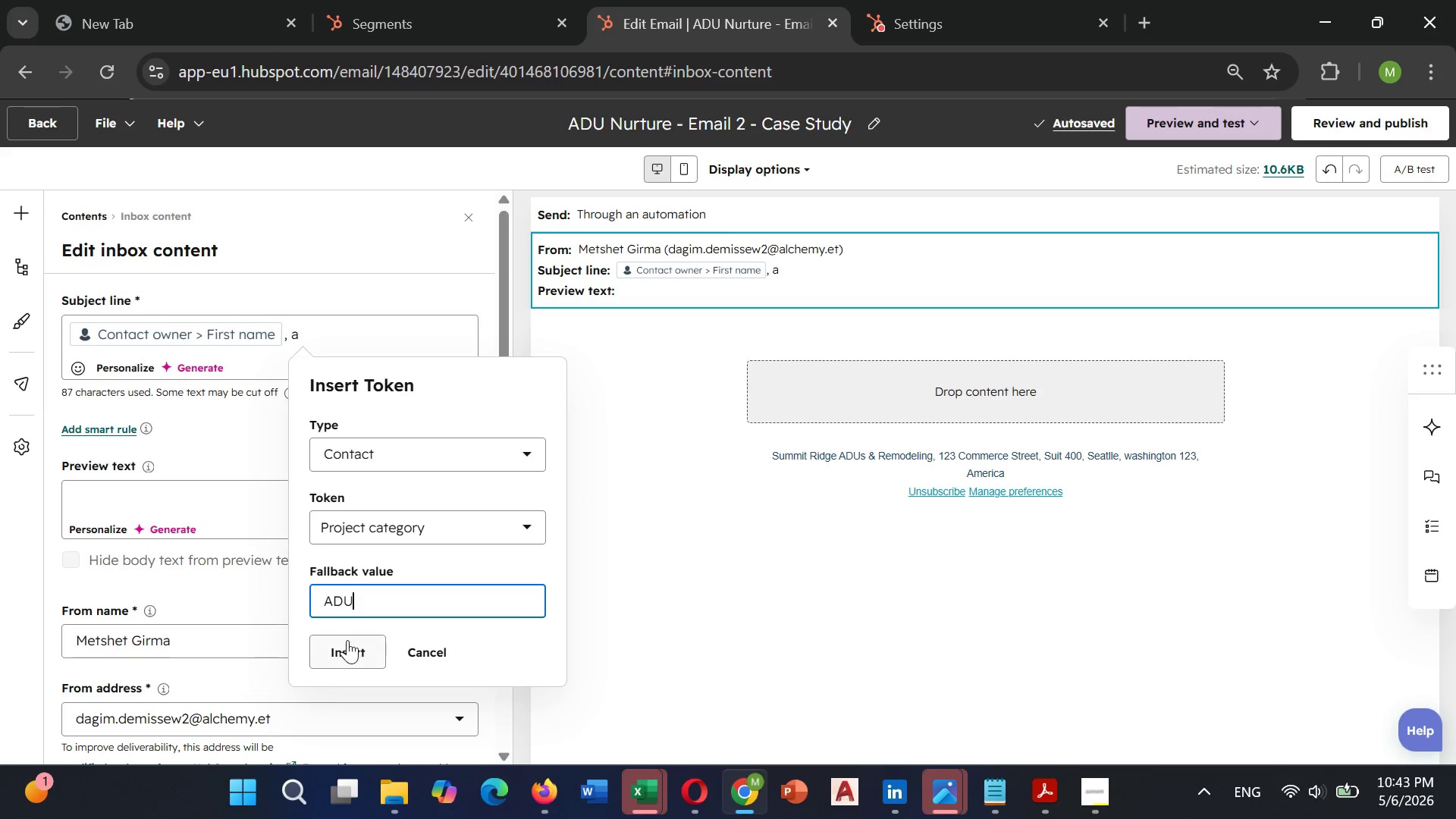 
left_click([347, 639])
 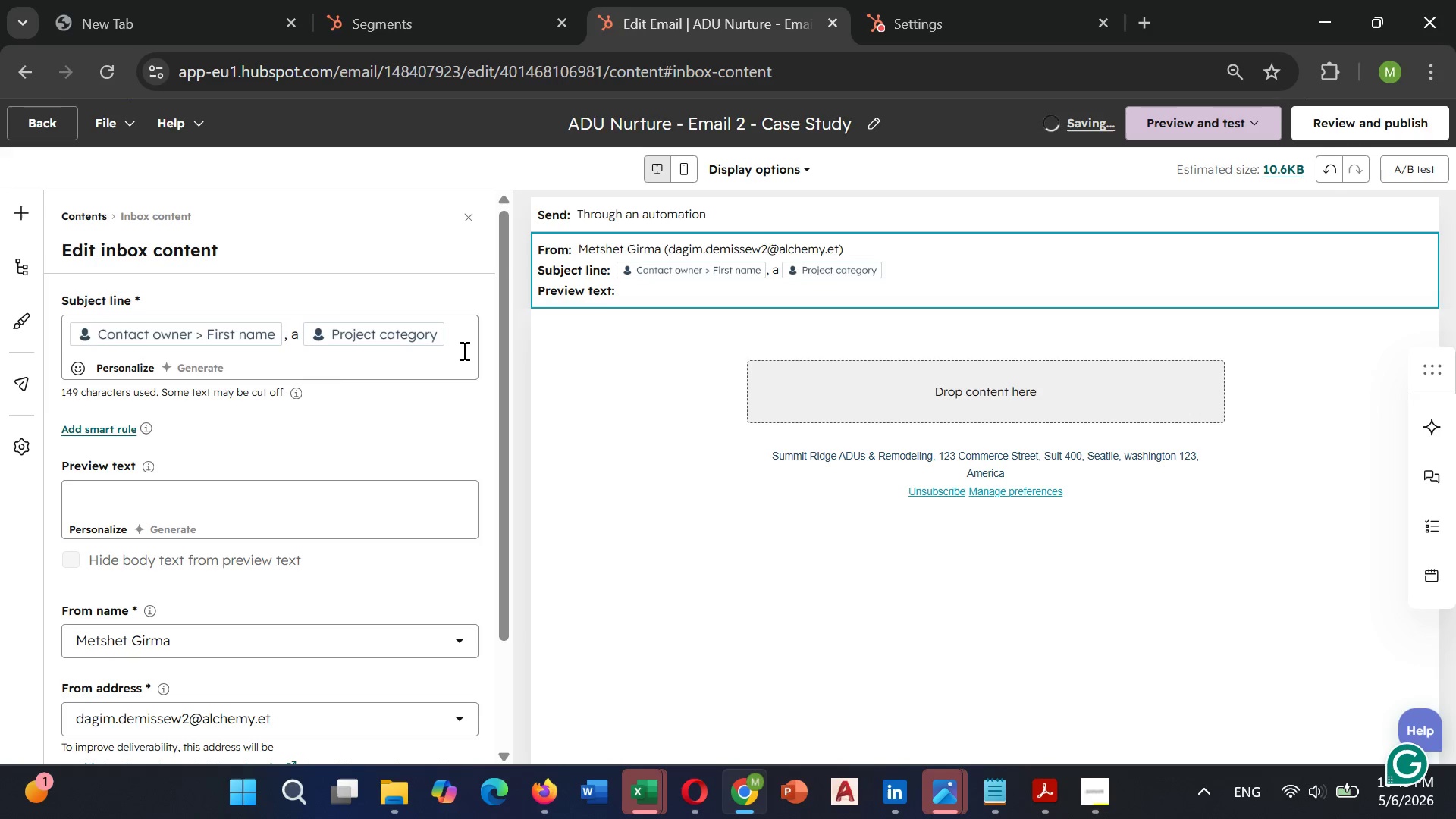 
type( just)
key(Backspace)
key(Backspace)
key(Backspace)
key(Backspace)
type( just like yours)
 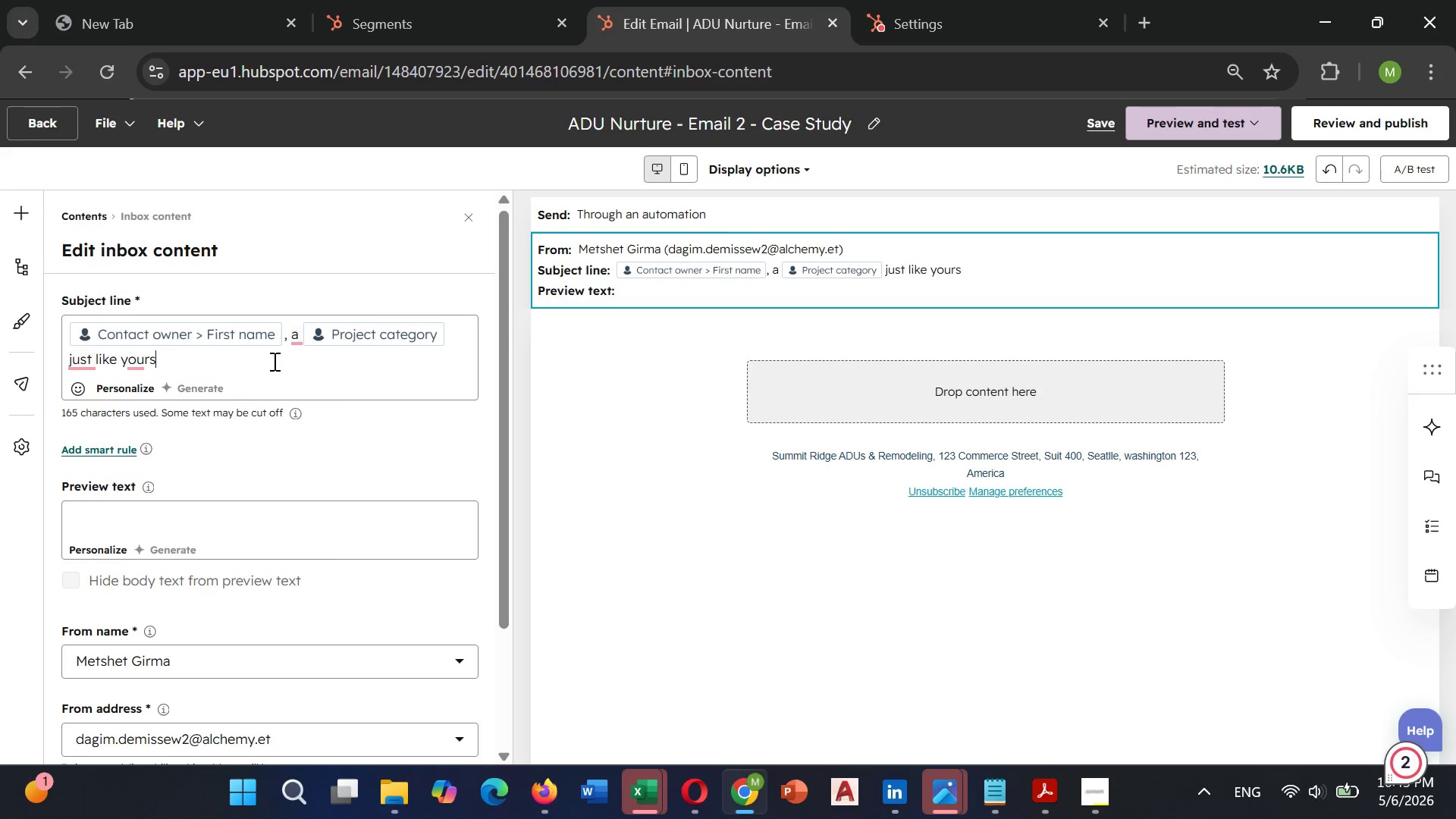 
mouse_move([110, 372])
 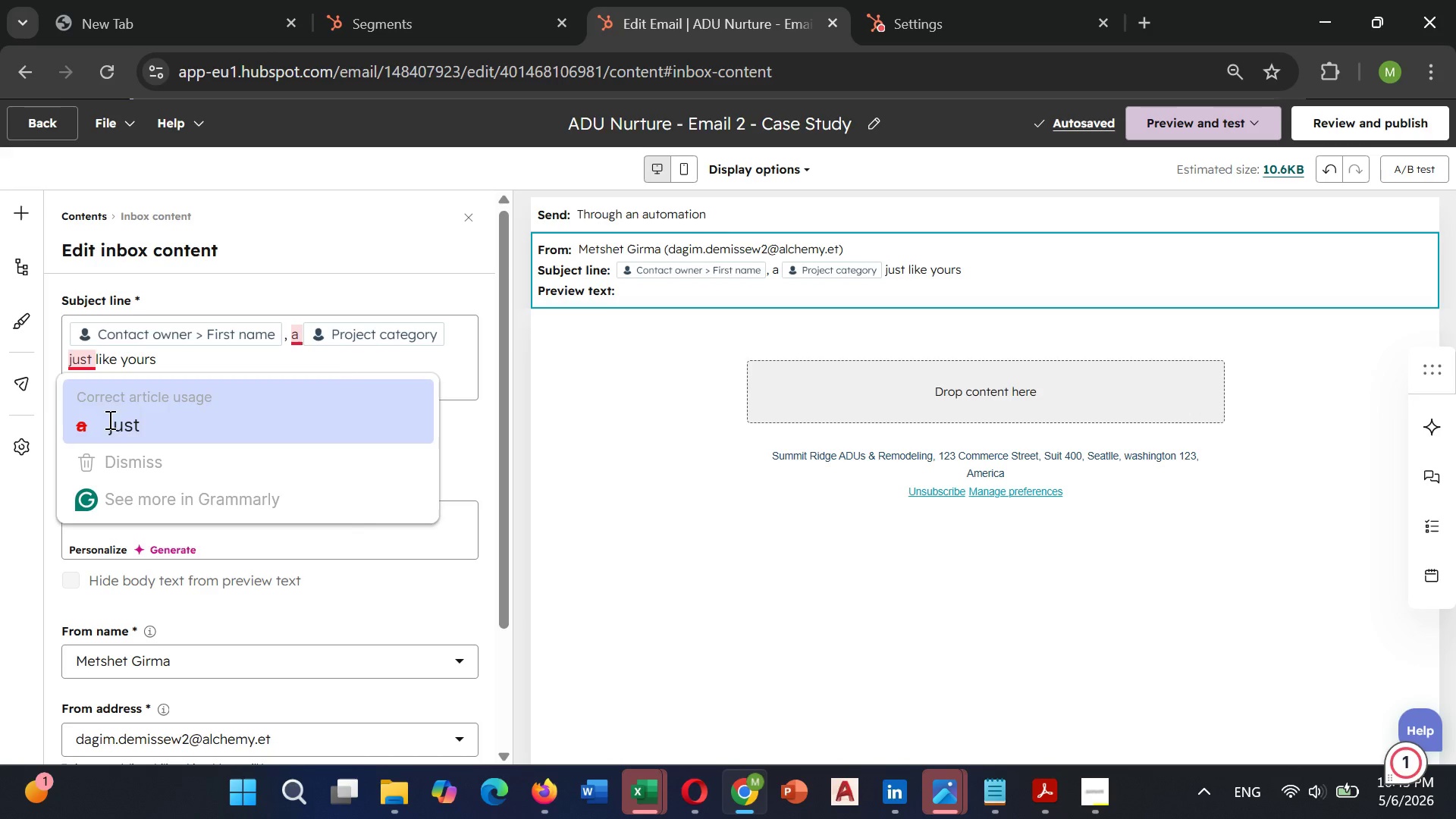 
left_click([108, 422])
 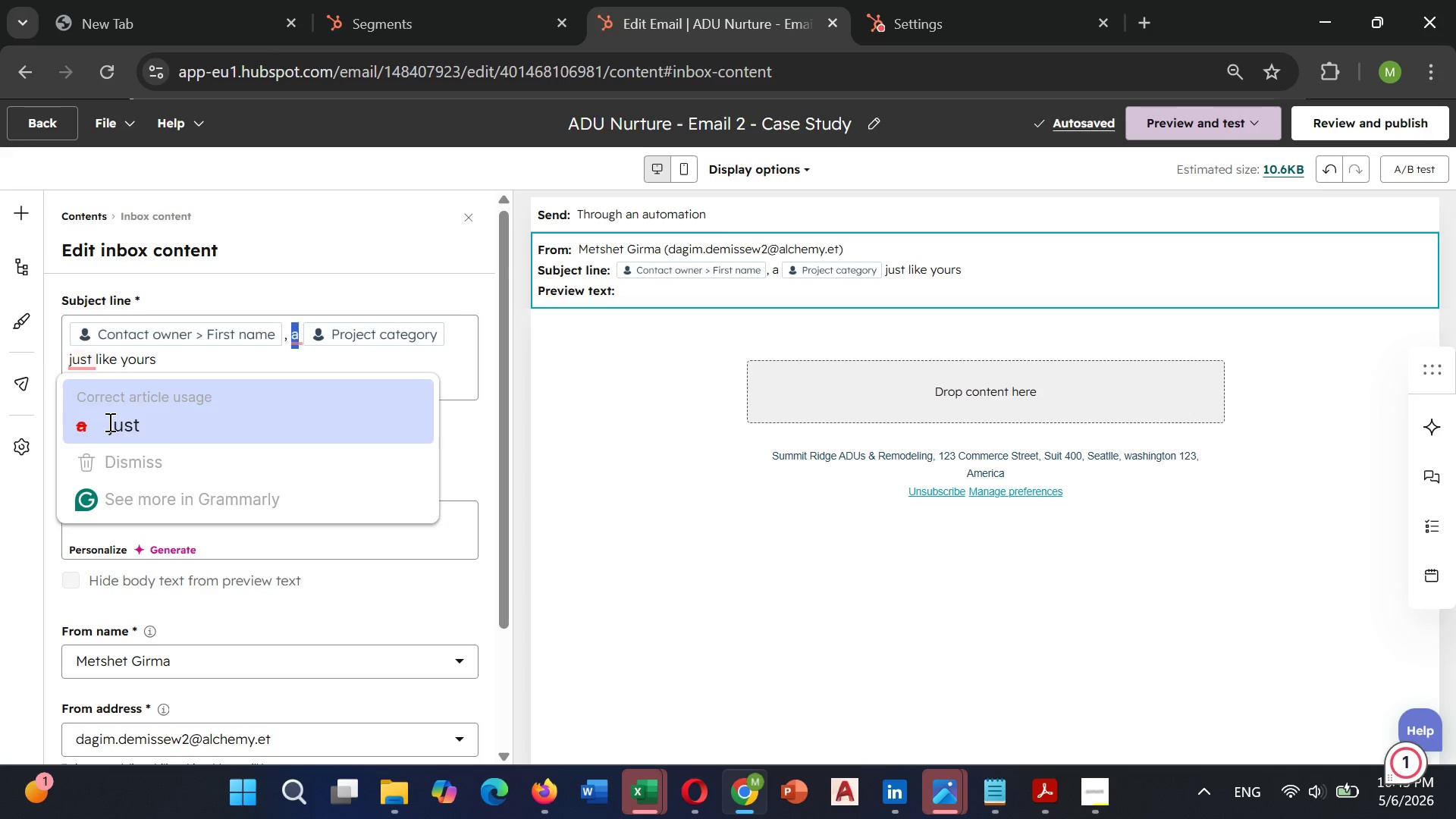 
key(Backspace)
 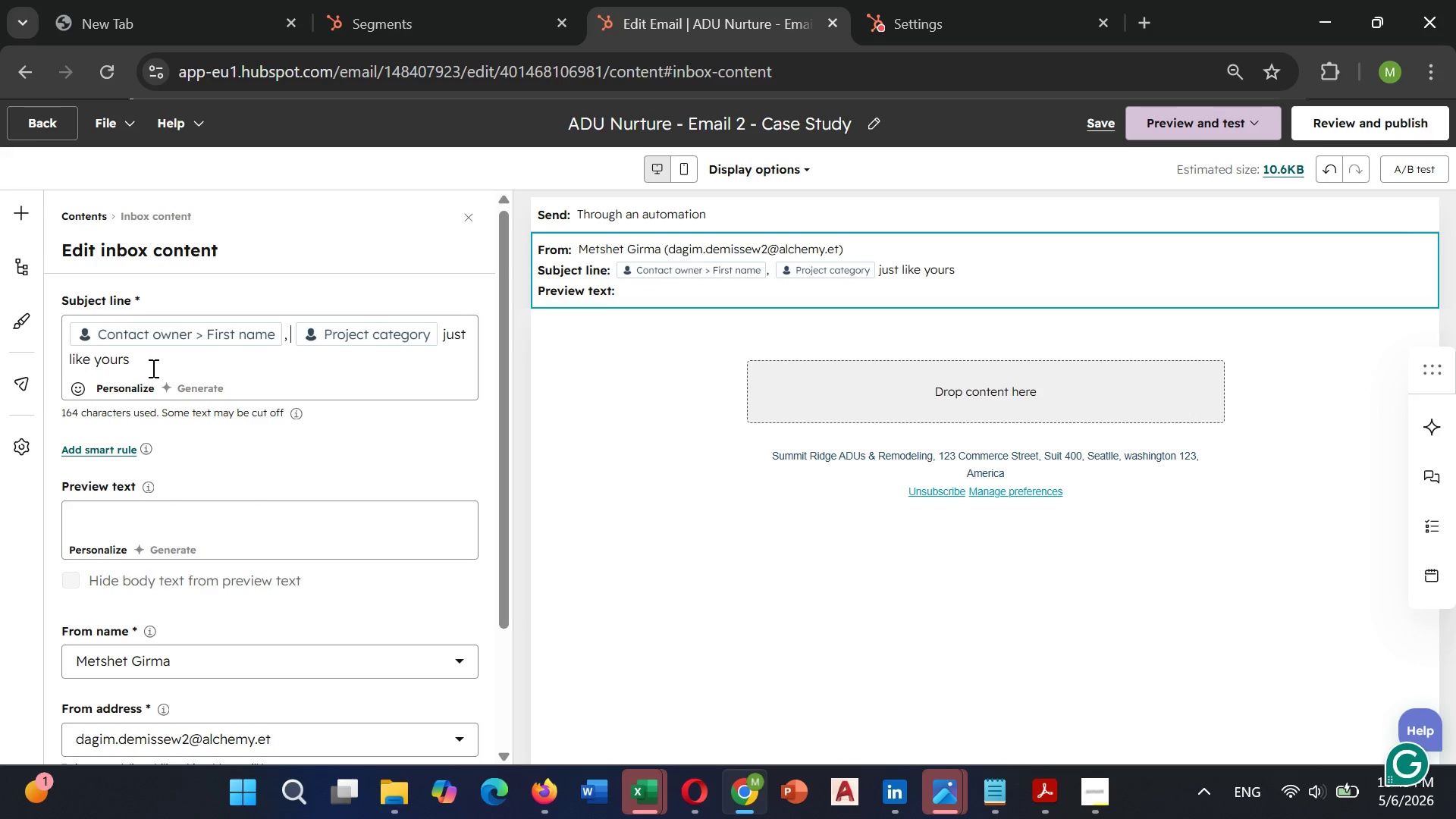 
left_click([146, 366])
 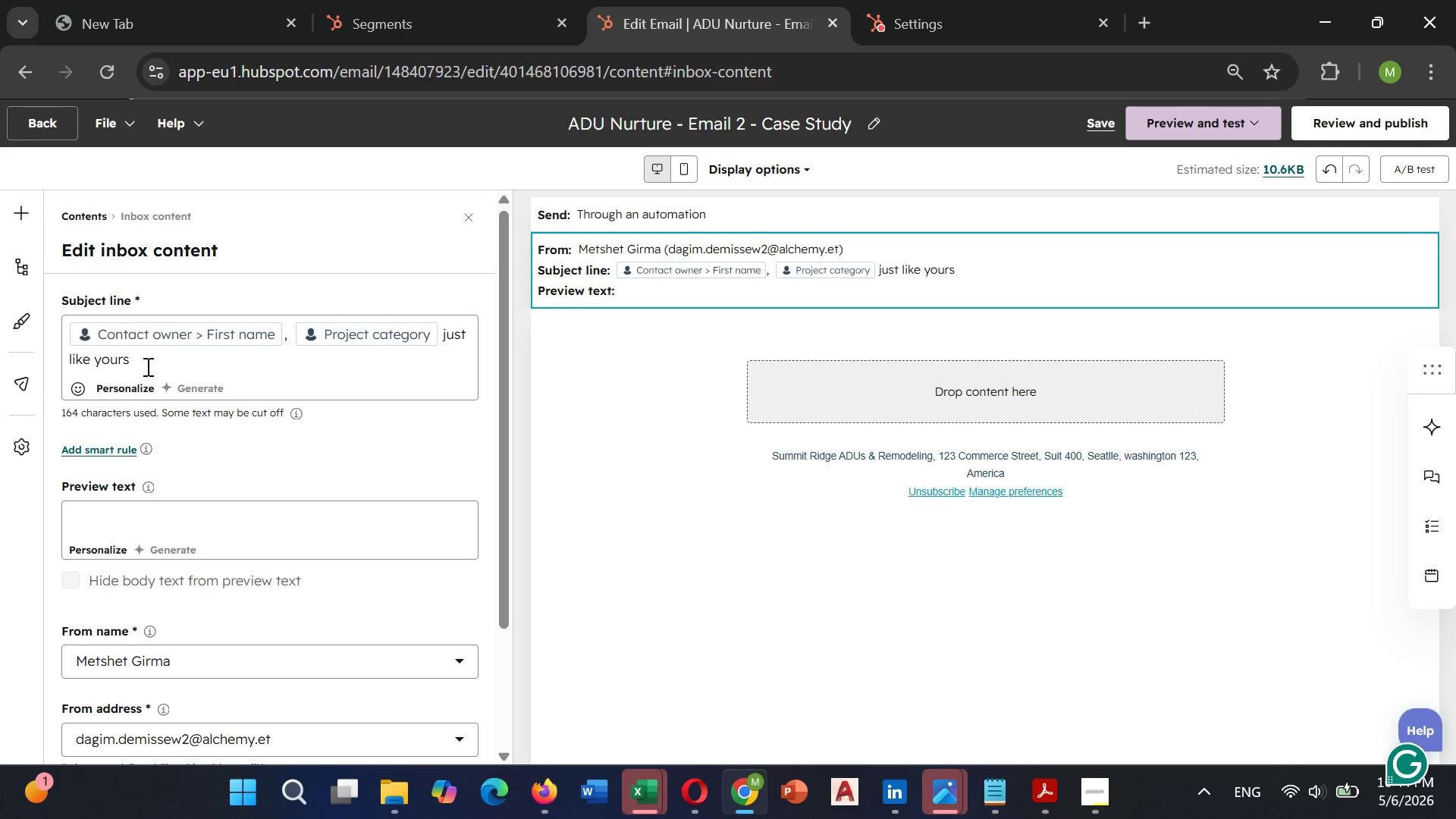 
key(VolumeDown)
 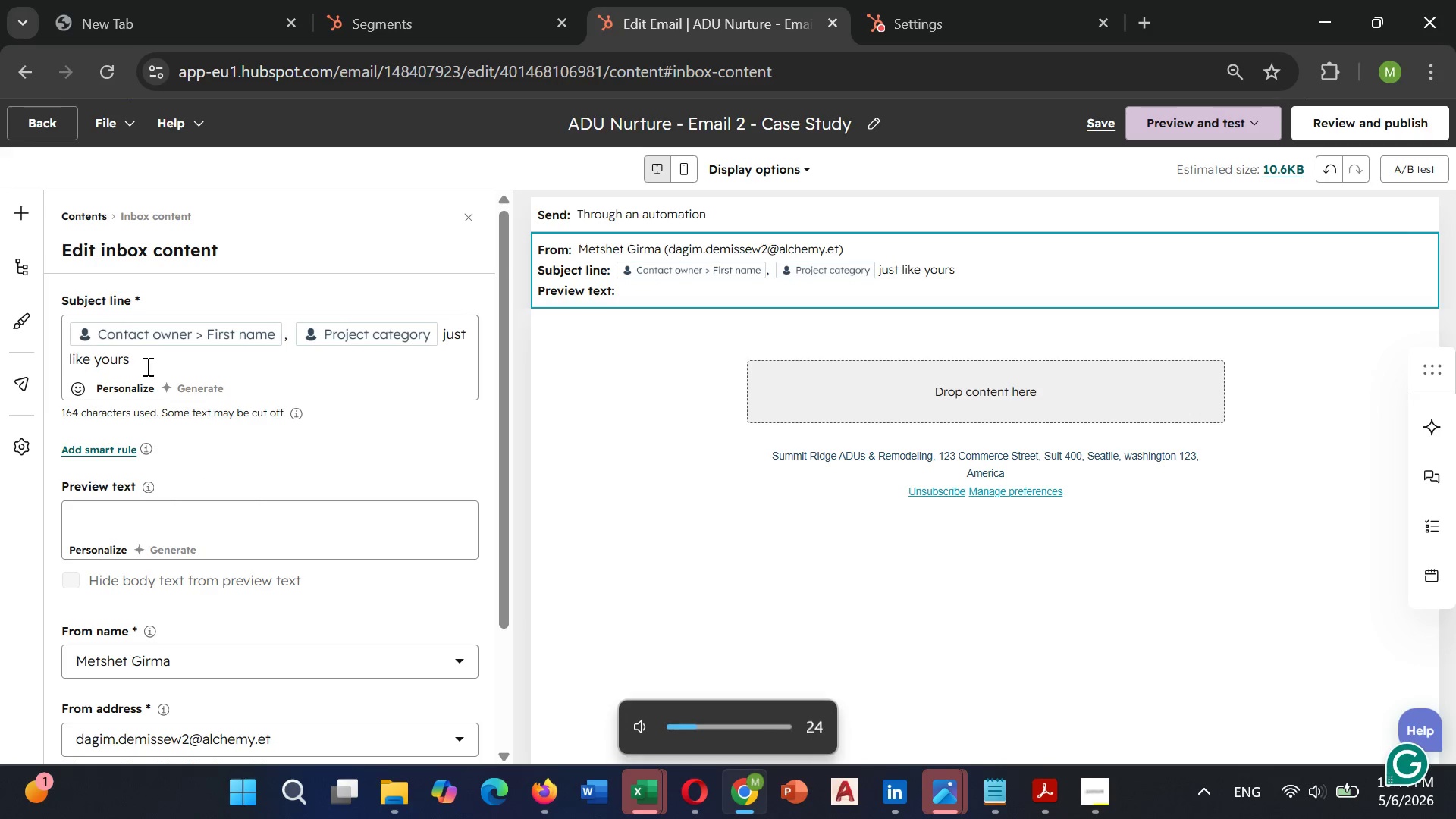 
key(VolumeDown)
 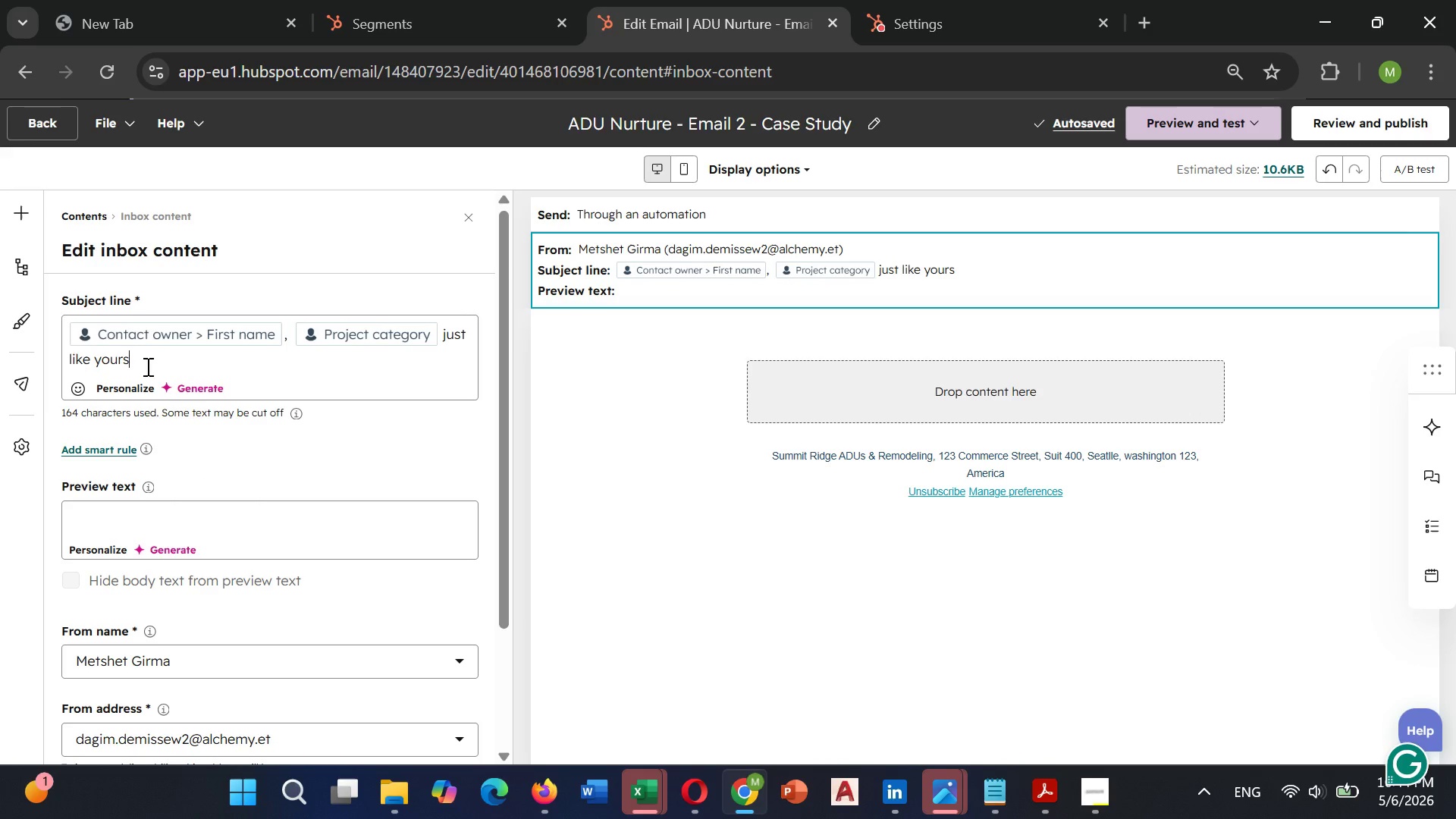 
left_click([115, 507])
 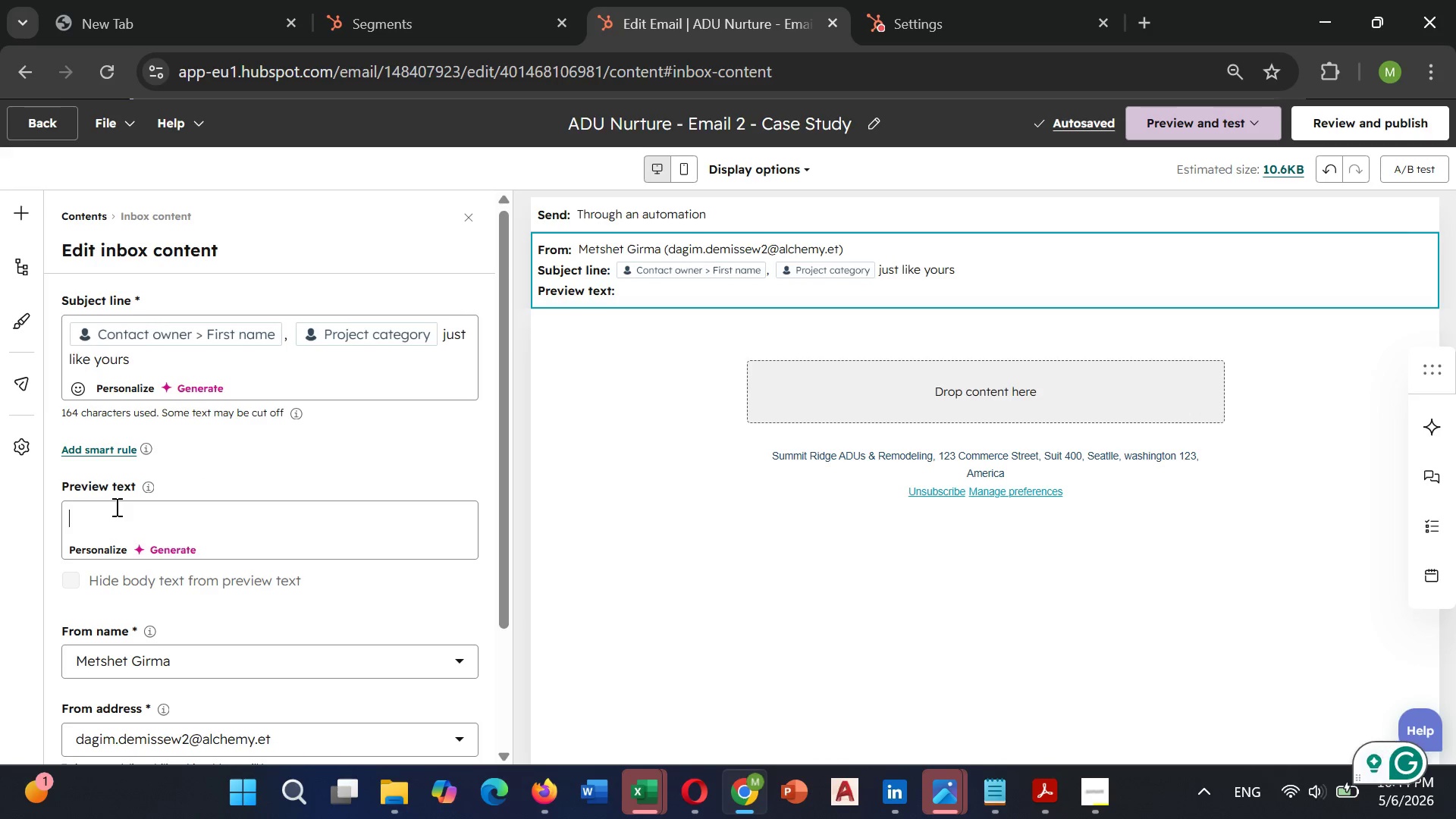 
type(See how we helped a homew)
key(Backspace)
type(owner near)
 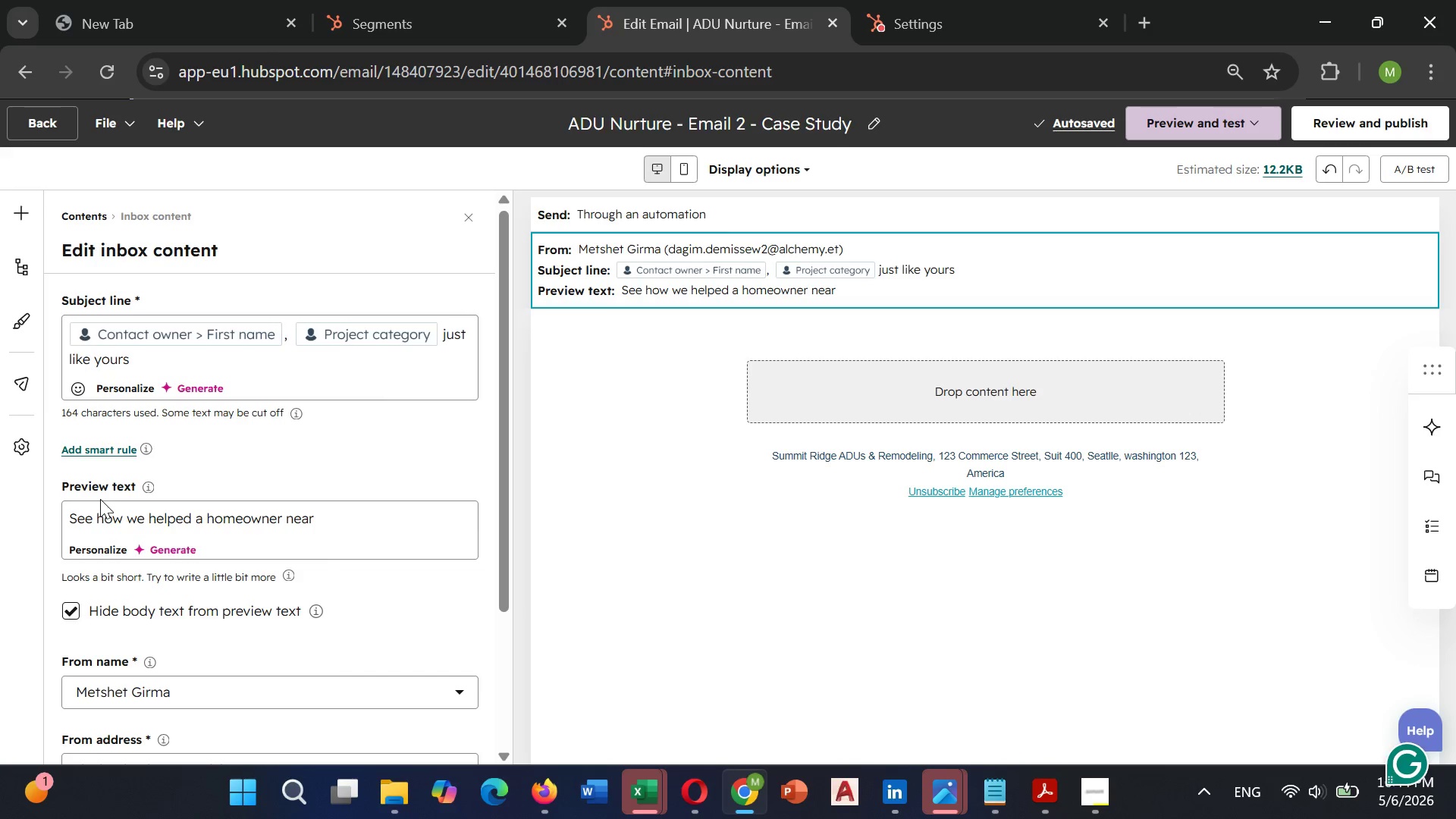 
wait(5.33)
 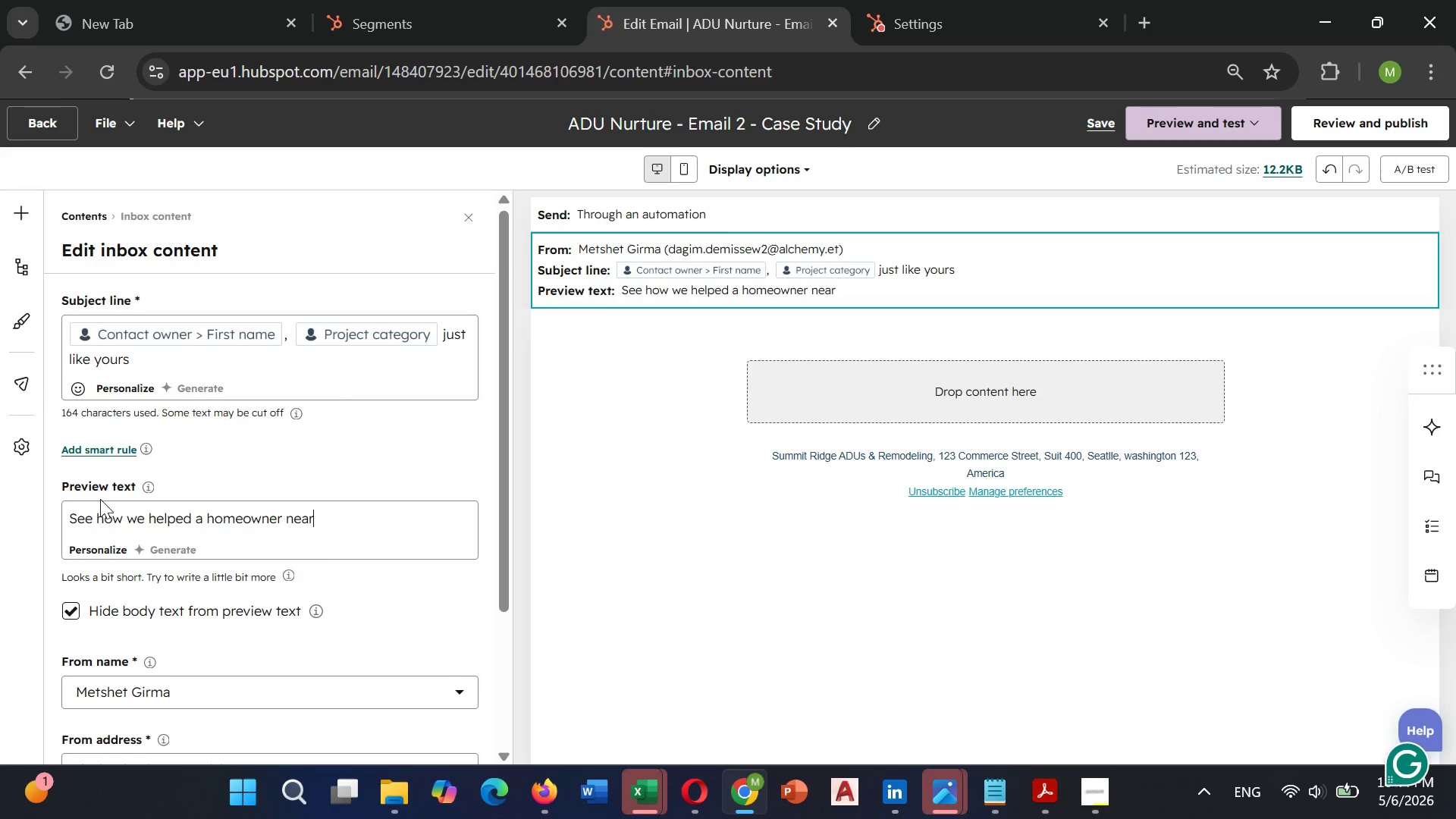 
type( you)
 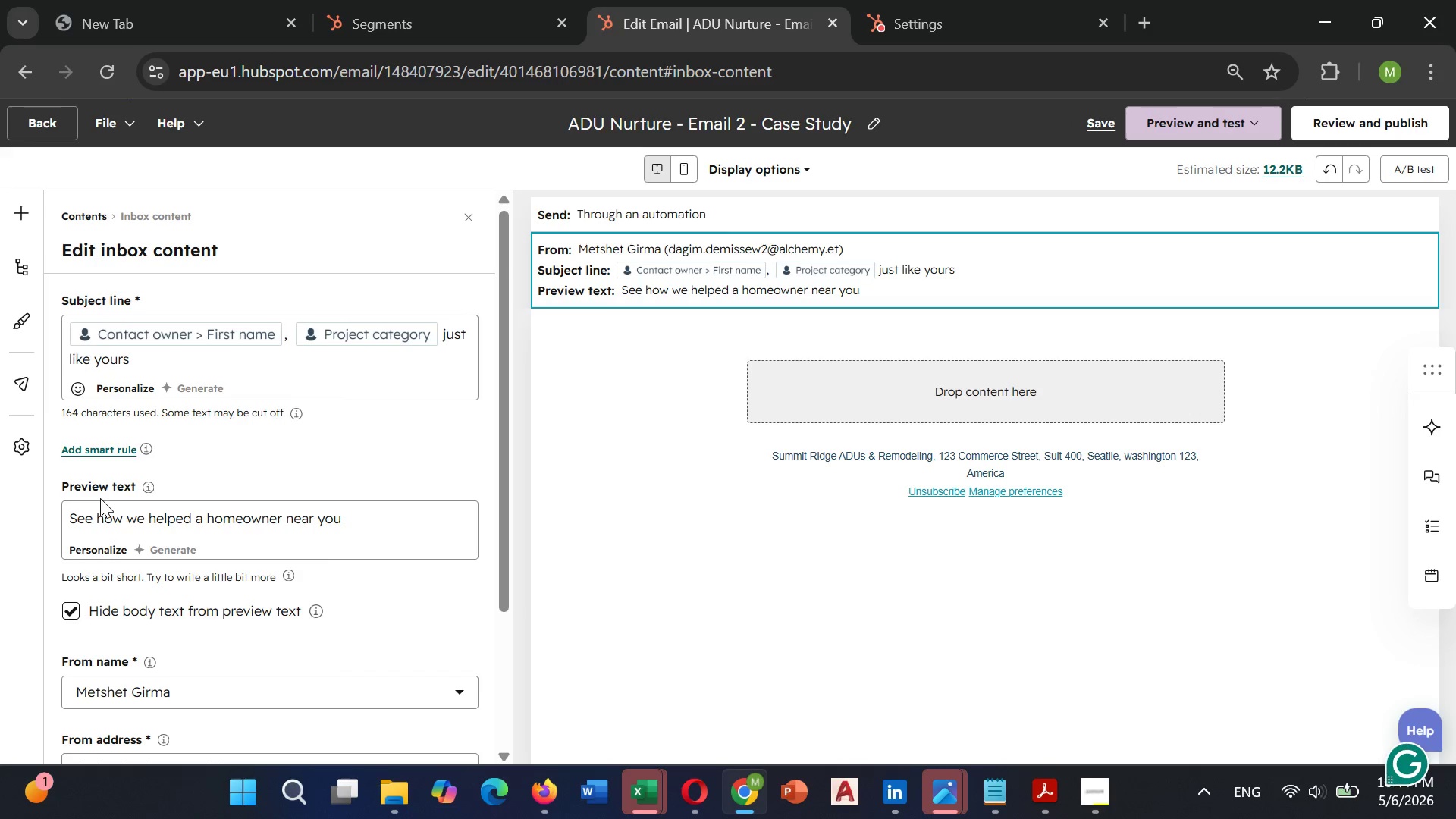 
scroll: coordinate [100, 498], scroll_direction: down, amount: 2.0
 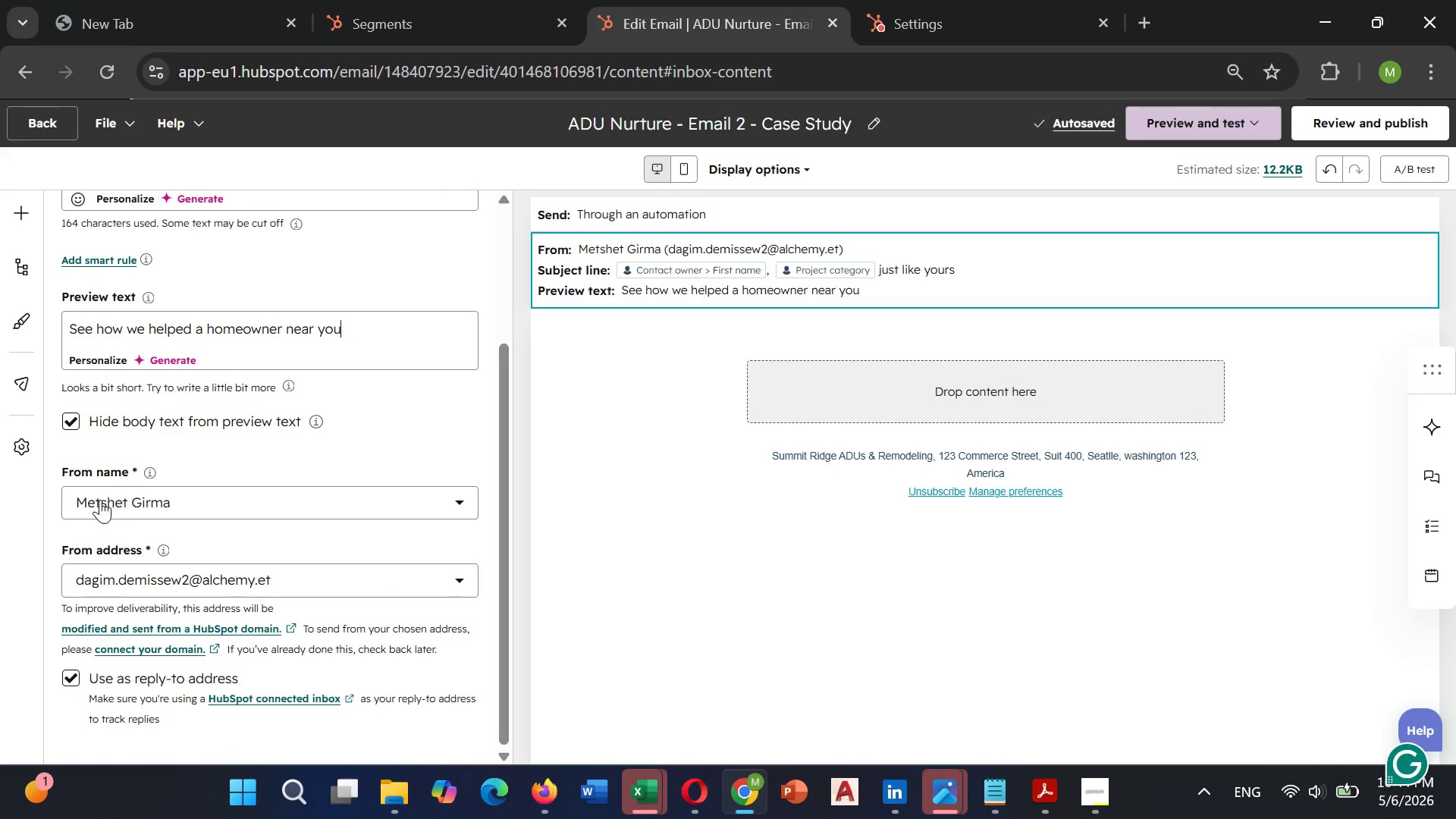 
left_click([111, 492])
 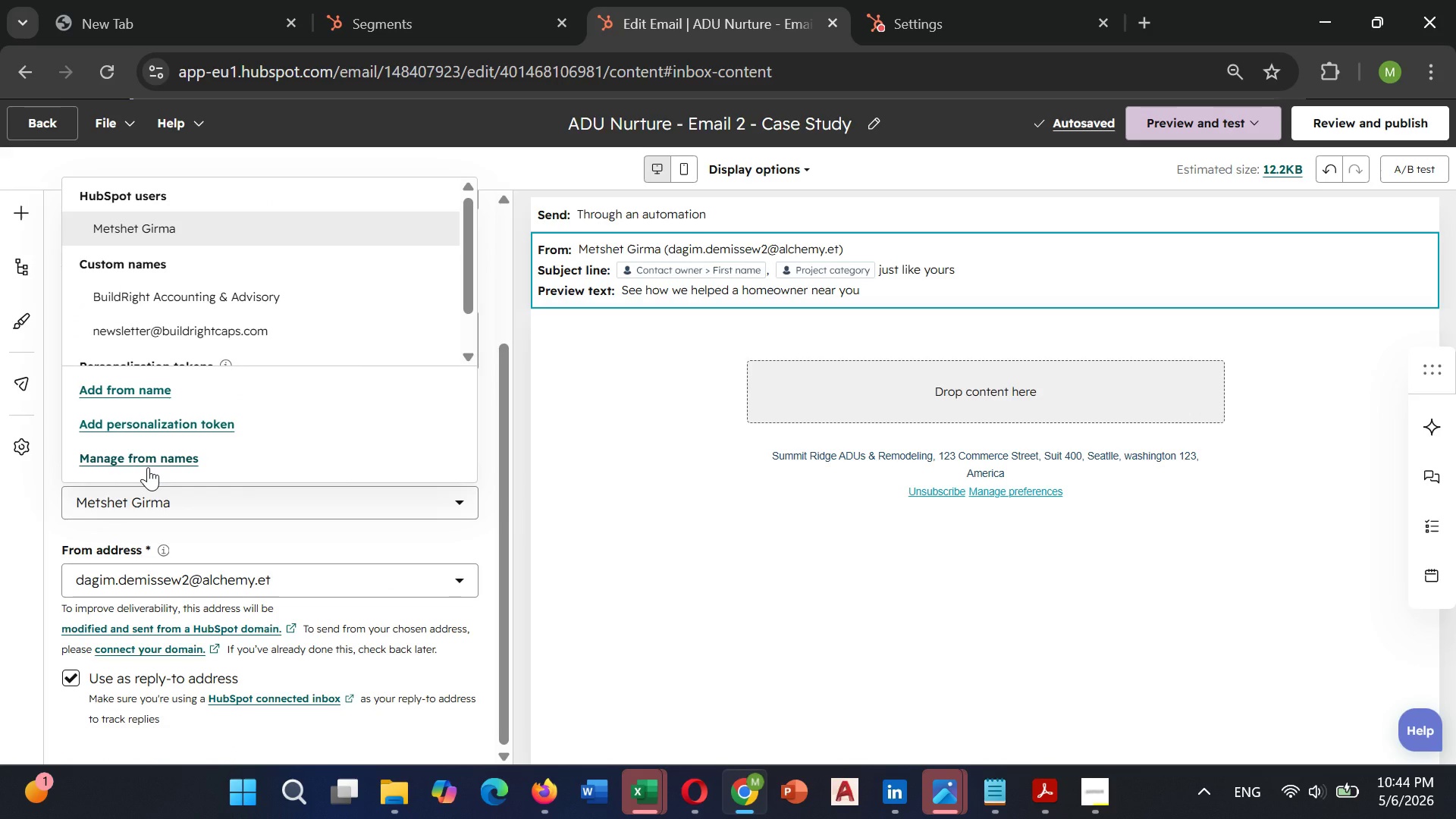 
wait(5.14)
 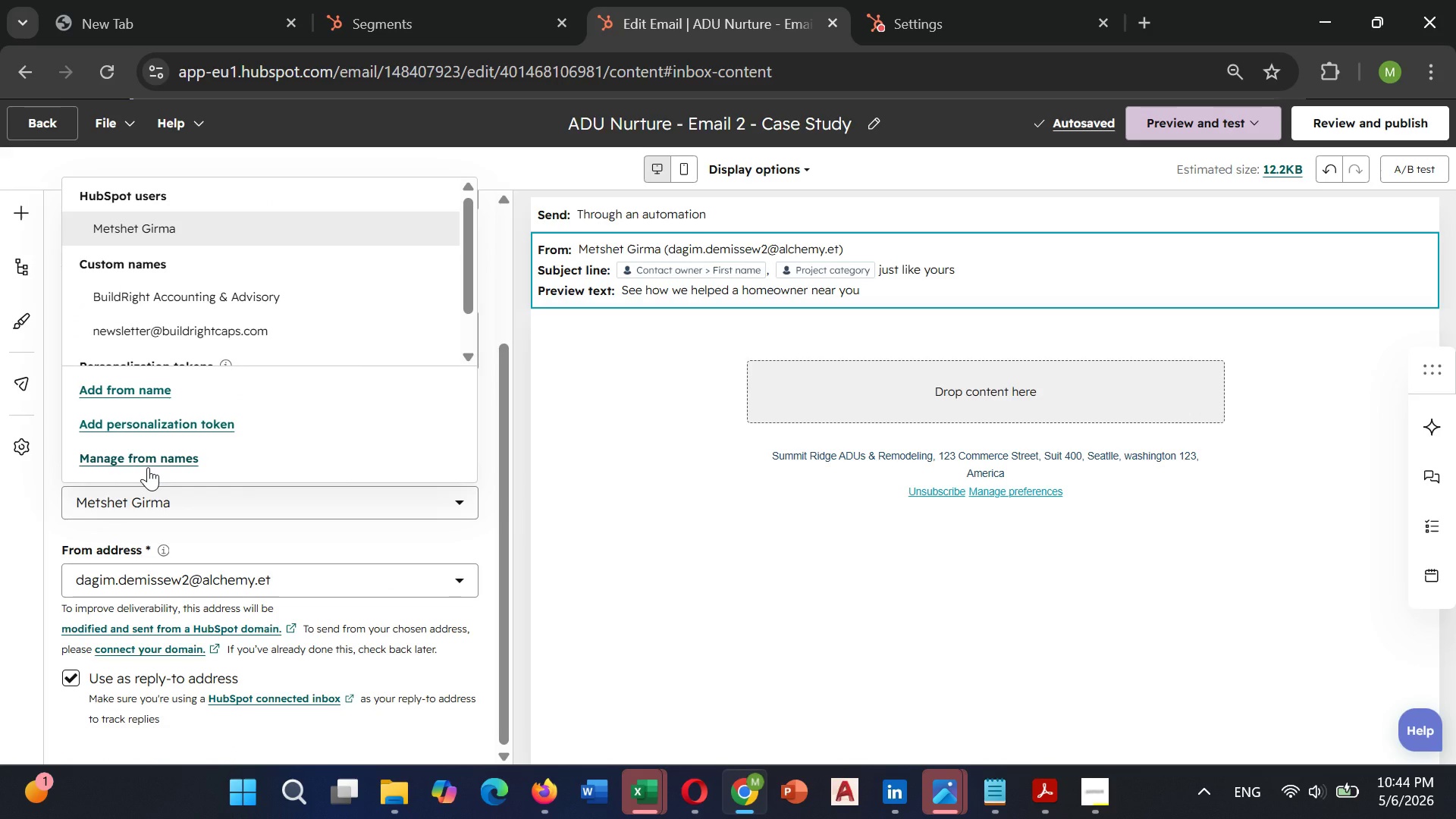 
left_click([148, 388])
 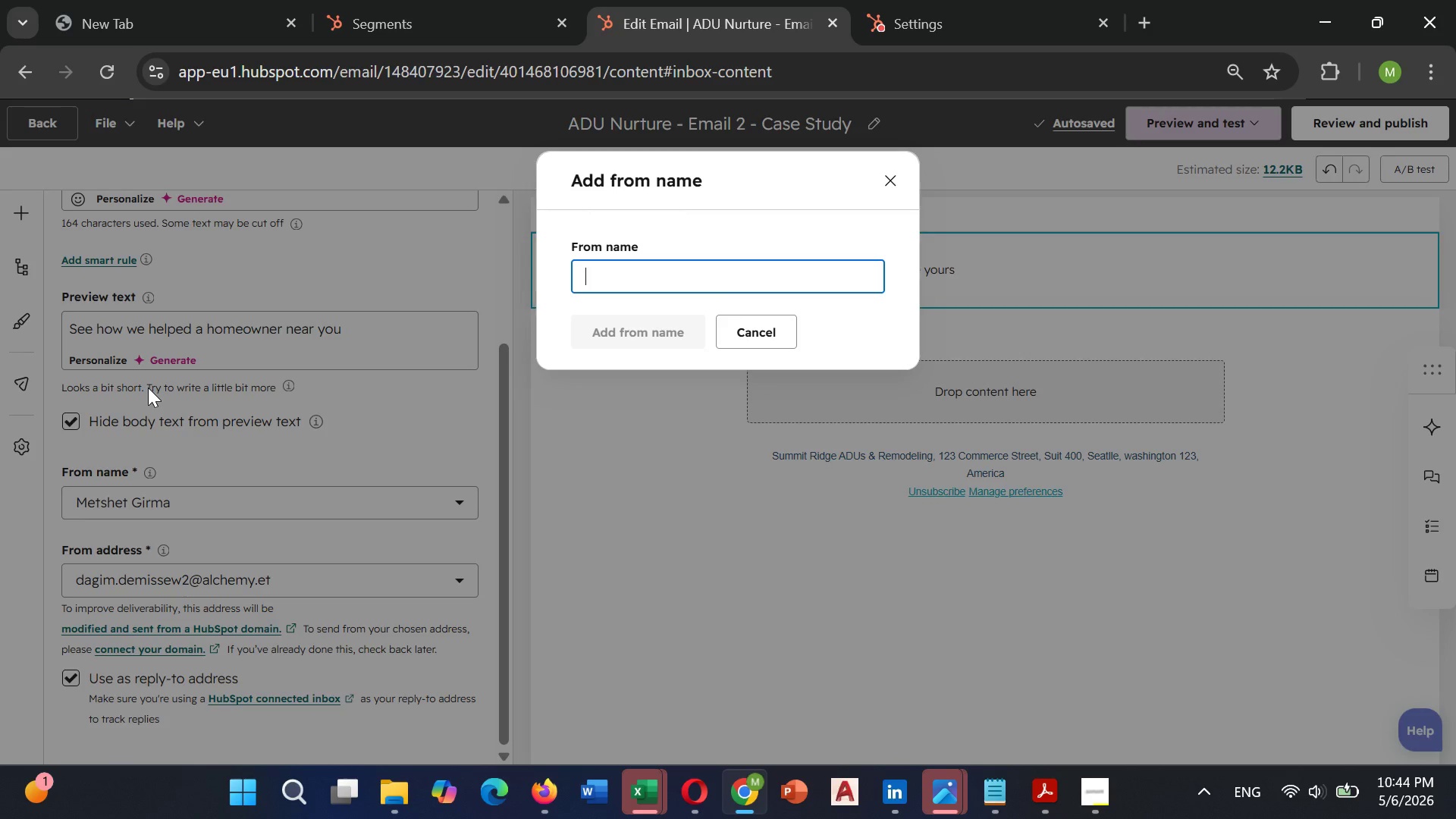 
wait(5.14)
 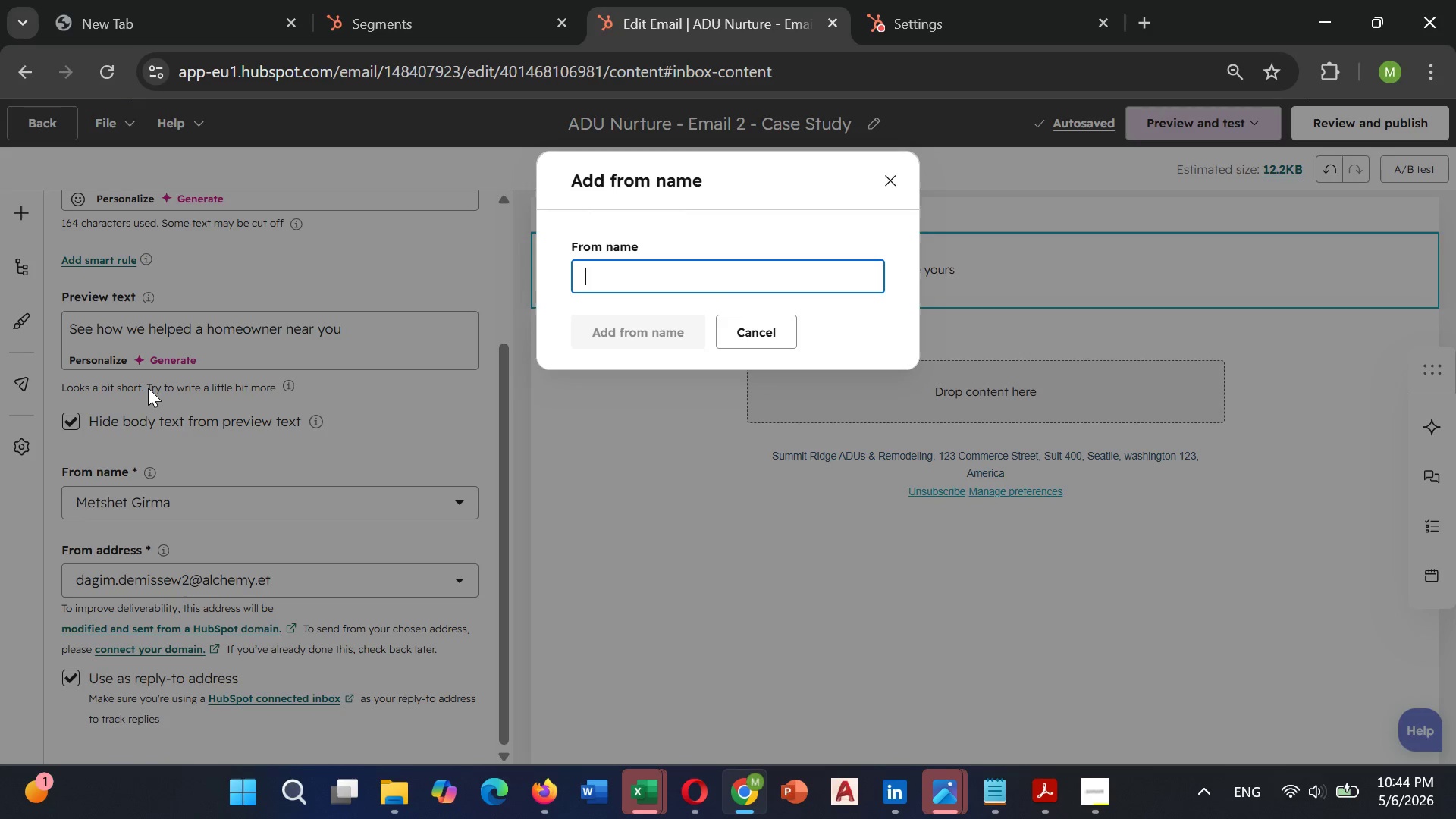 
type(Summit Ridge ADUs & Remodeling)
 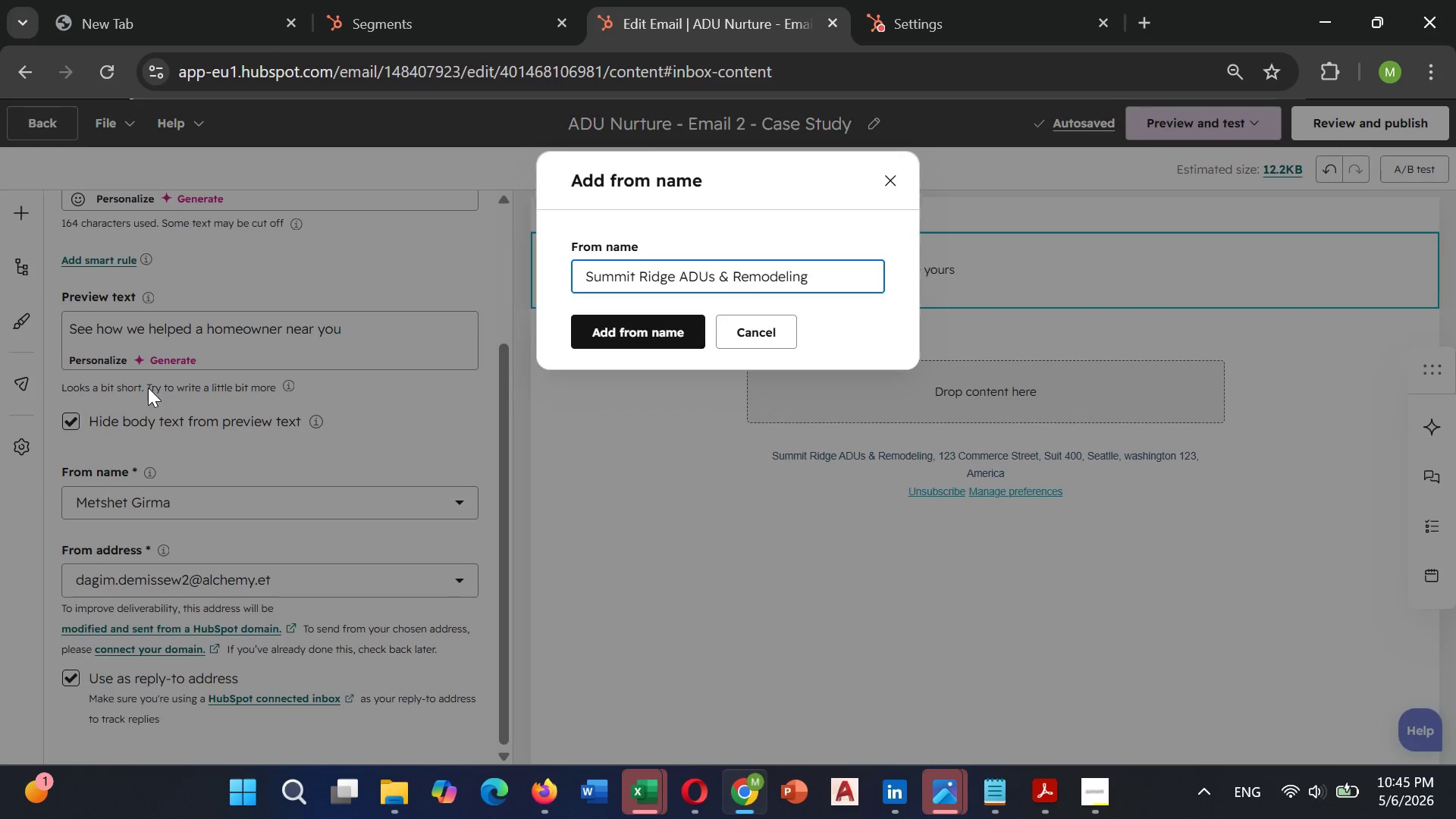 
left_click([664, 342])
 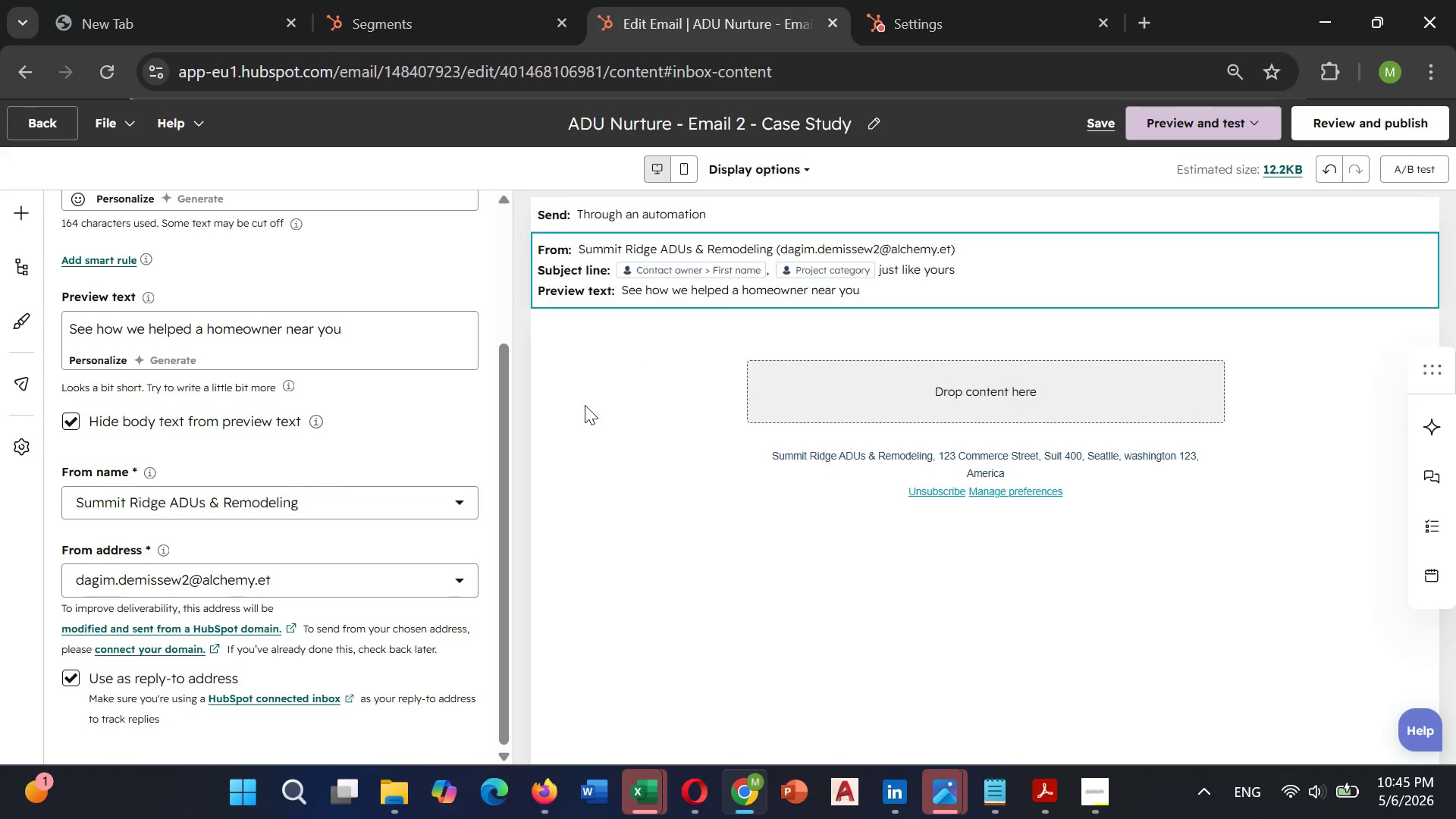 
left_click([620, 384])
 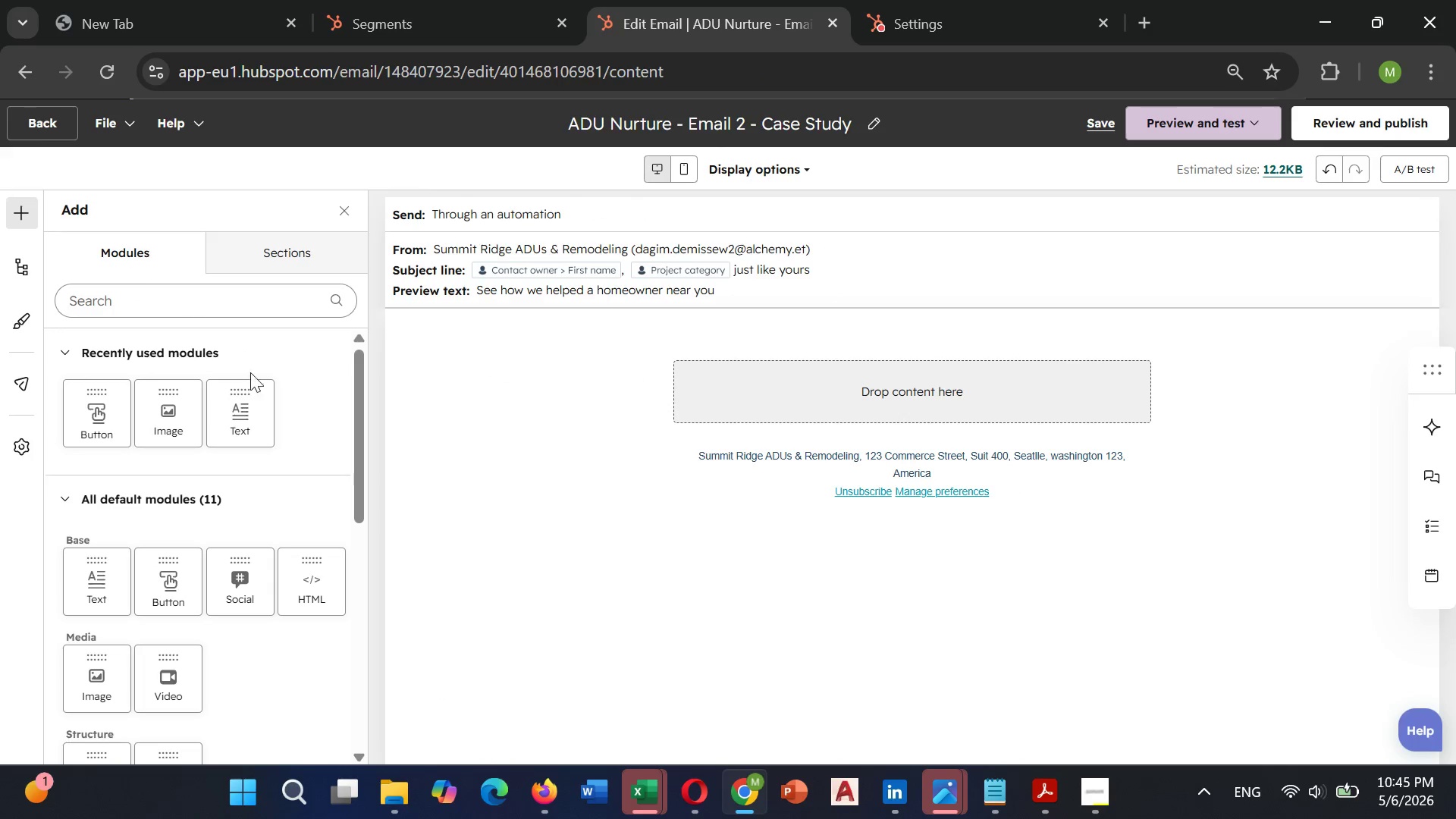 
left_click_drag(start_coordinate=[240, 404], to_coordinate=[777, 365])
 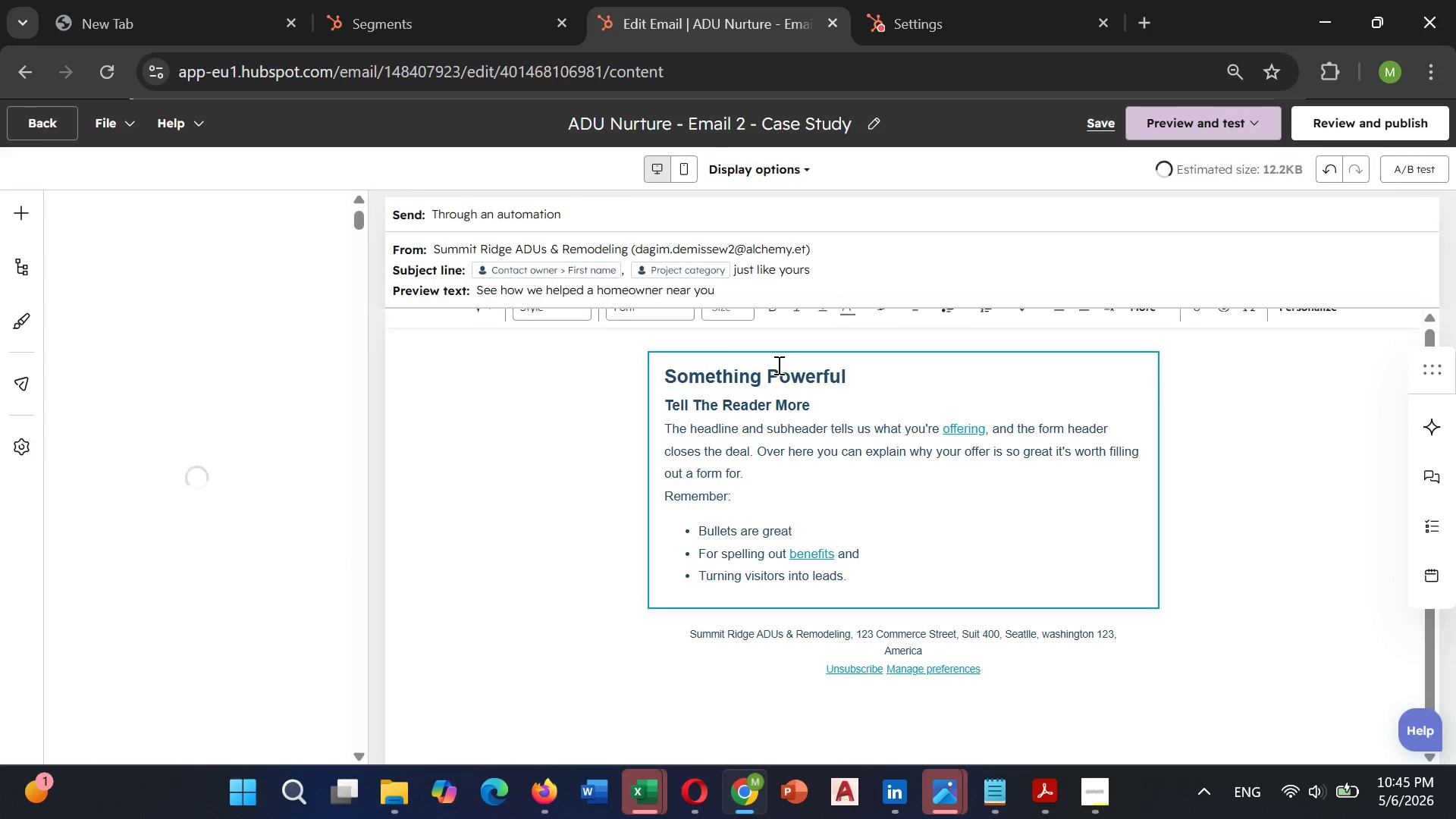 
scroll: coordinate [777, 365], scroll_direction: down, amount: 2.0
 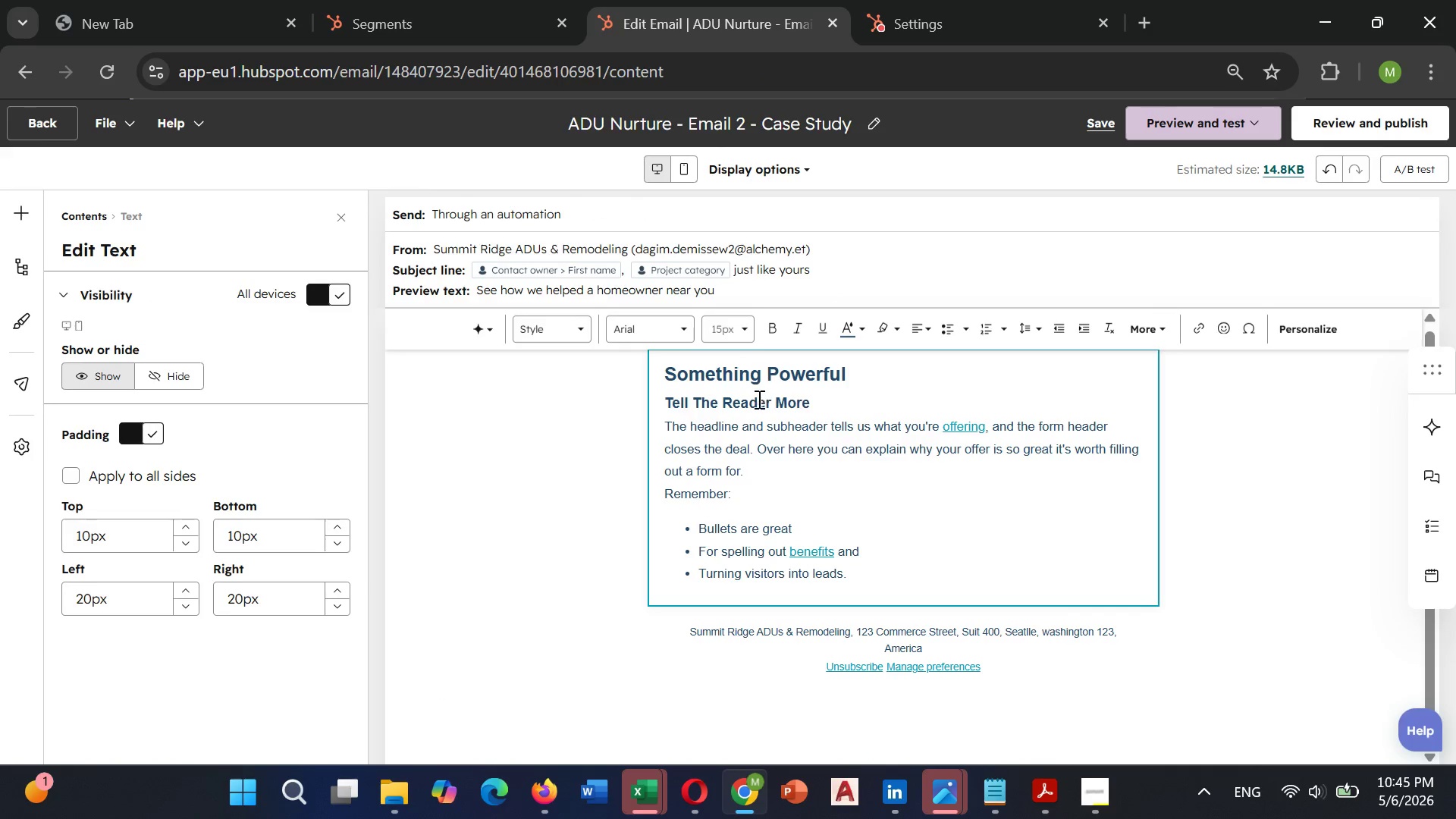 
left_click([758, 399])
 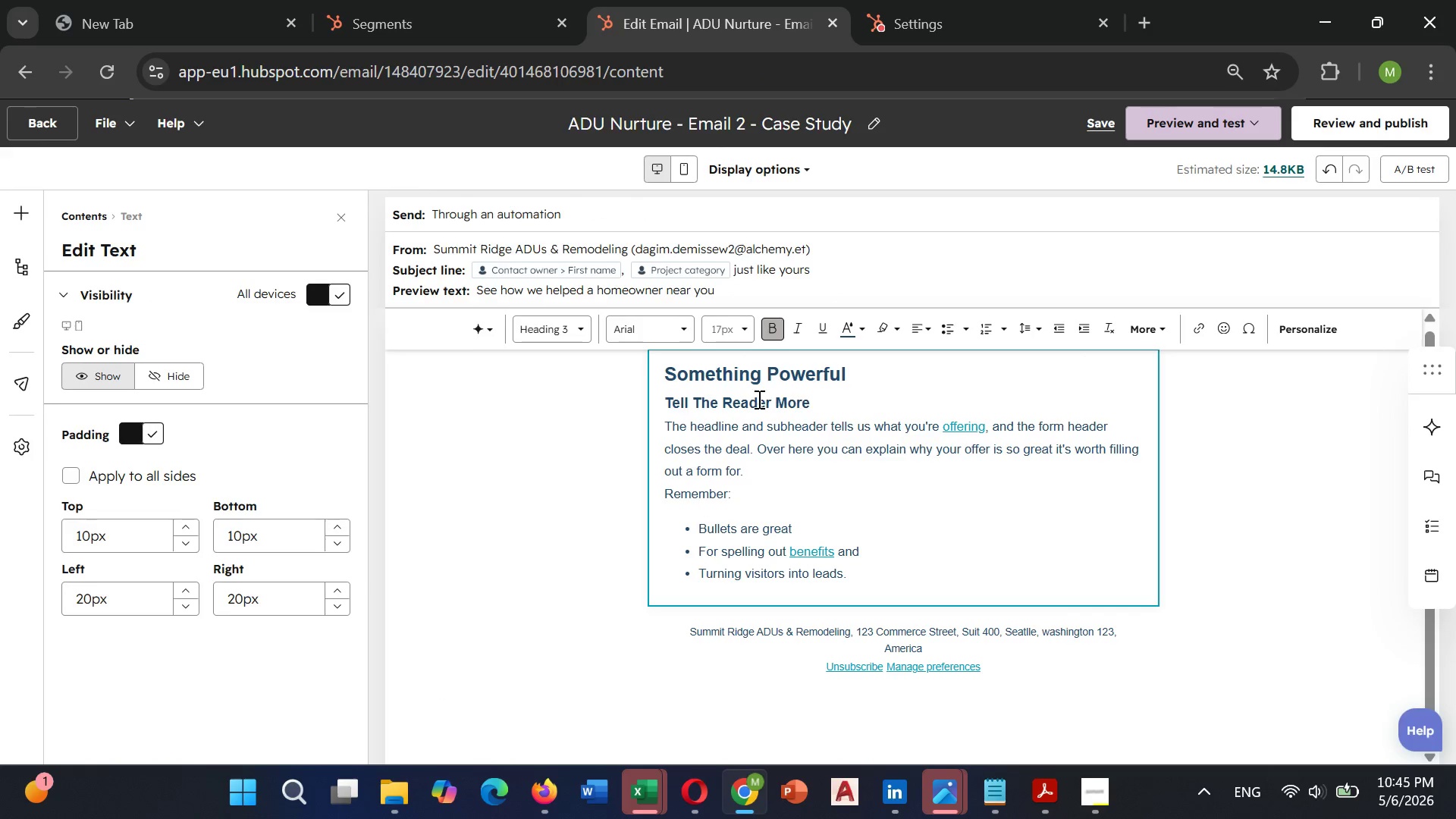 
key(Control+ControlLeft)
 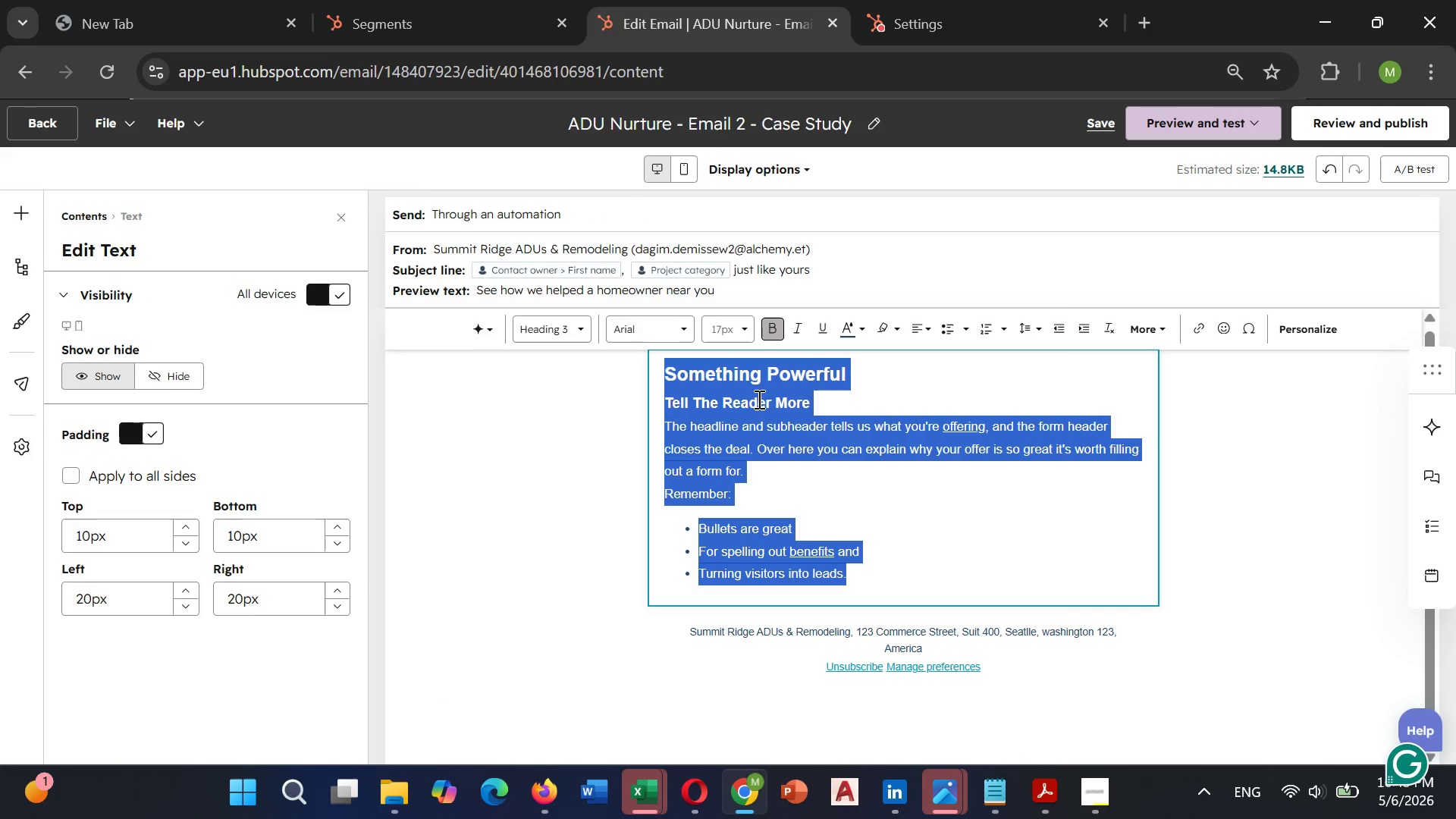 
key(Control+A)
 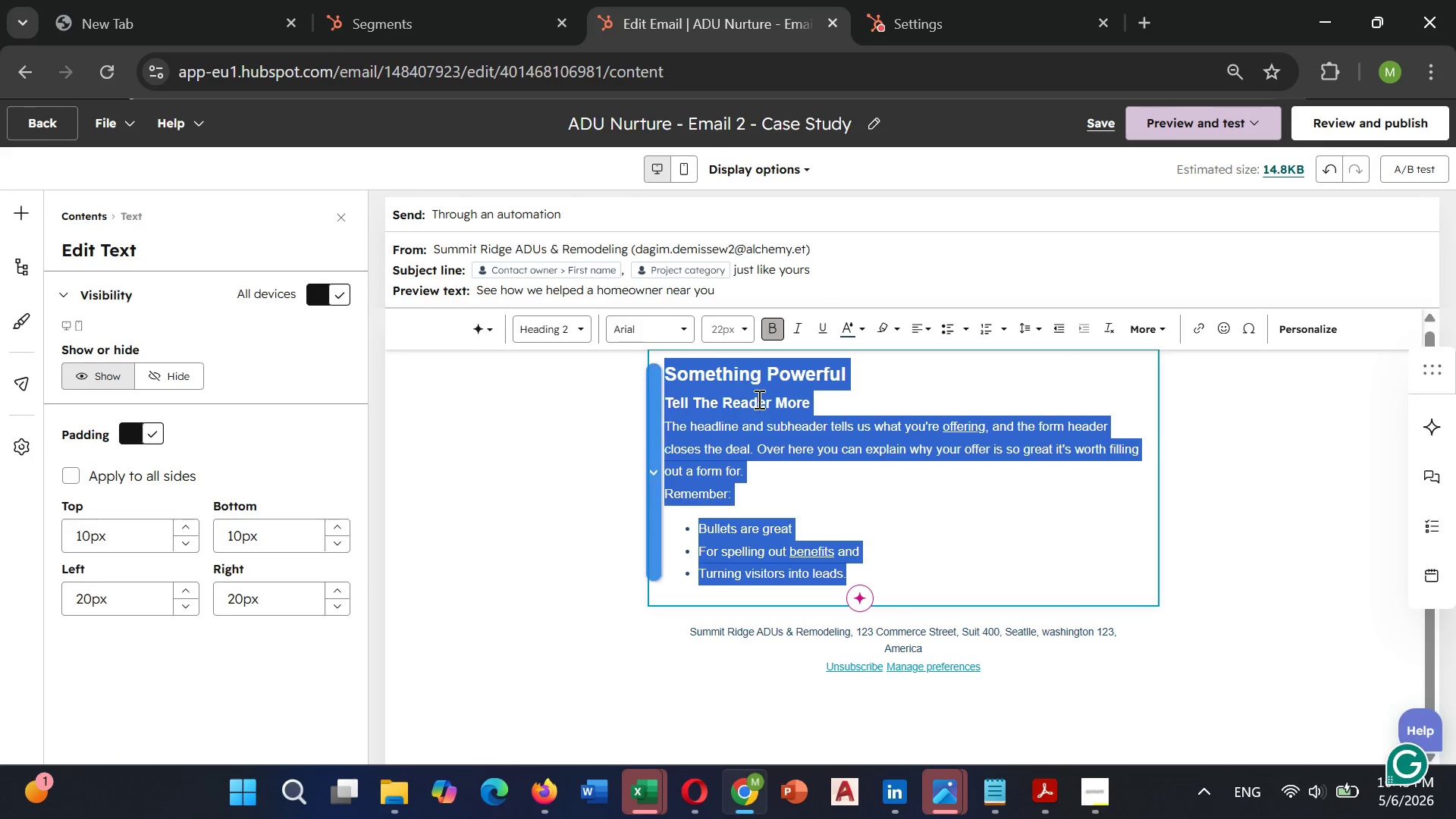 
key(Backspace)
 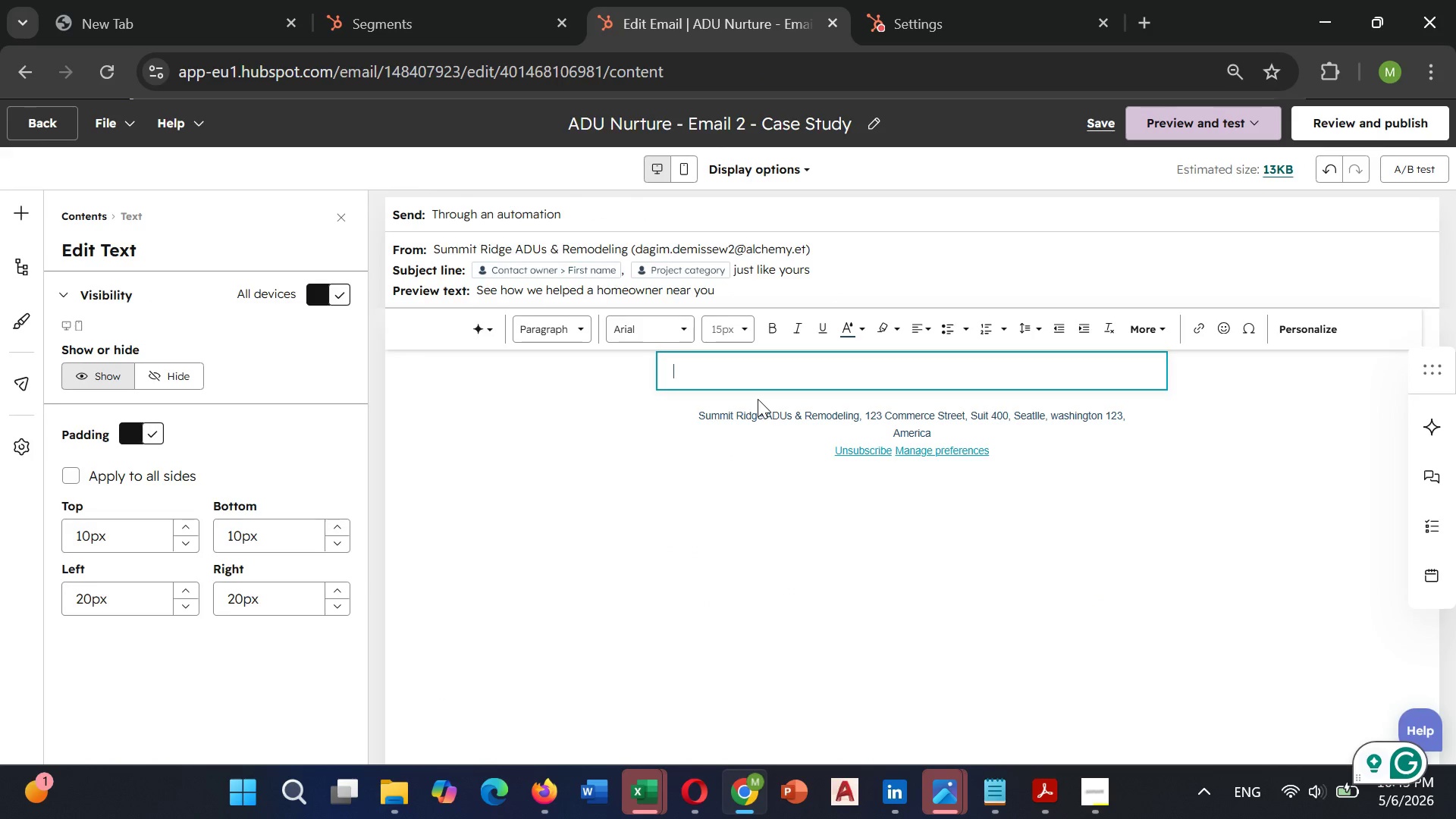 
type(Hi)
key(Backspace)
key(Backspace)
type(Dear )
 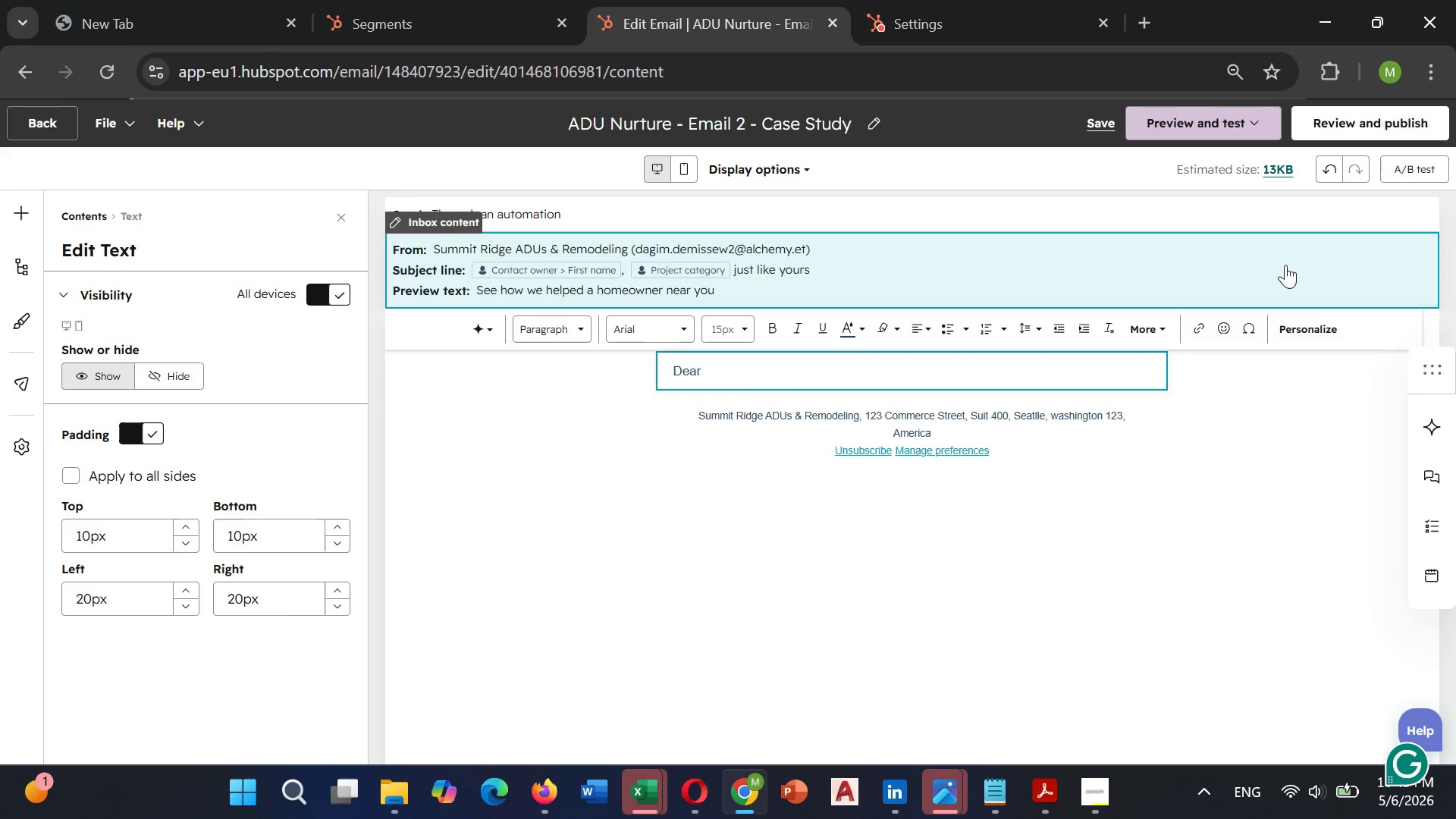 
left_click([1321, 321])
 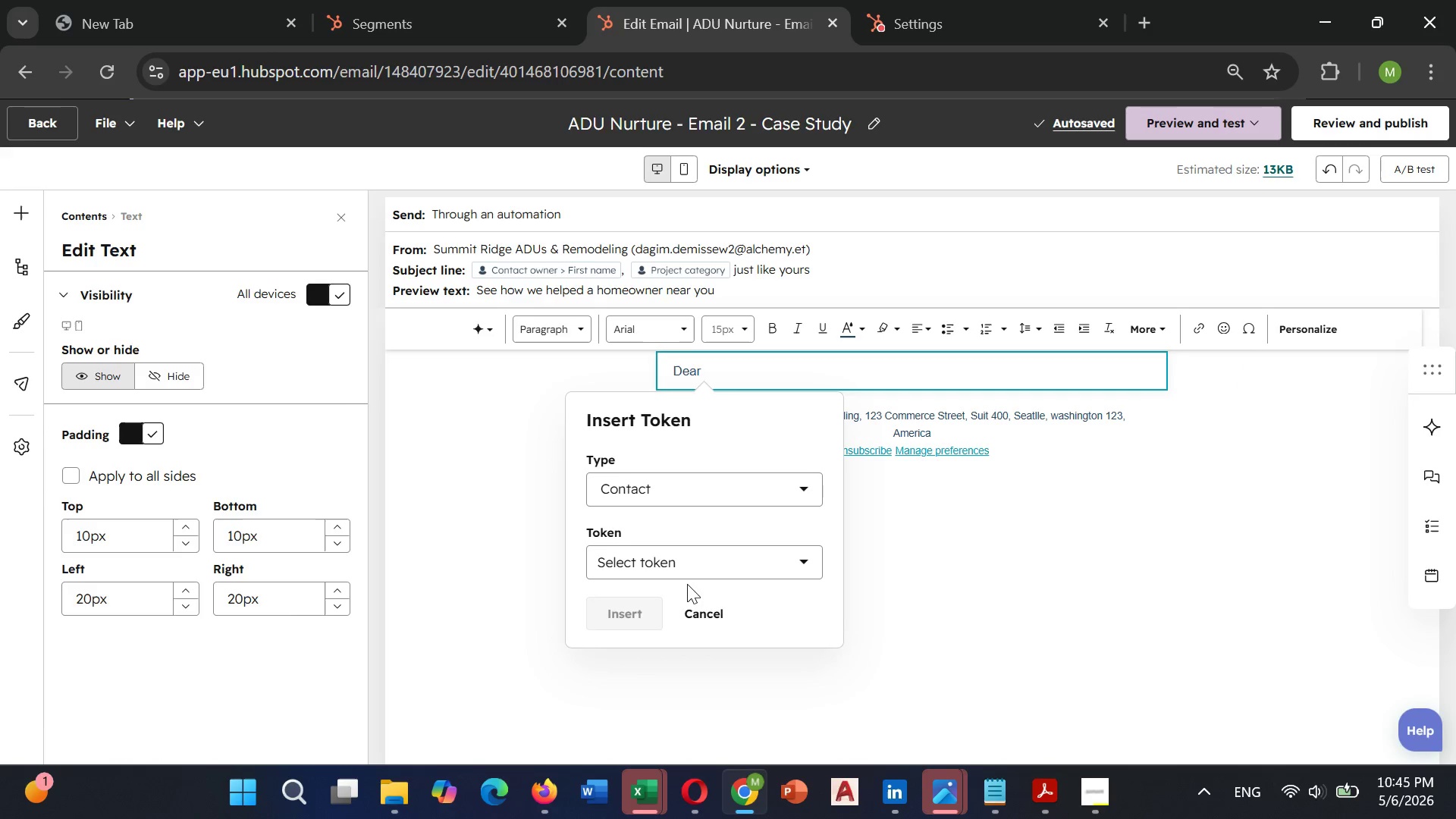 
left_click([720, 557])
 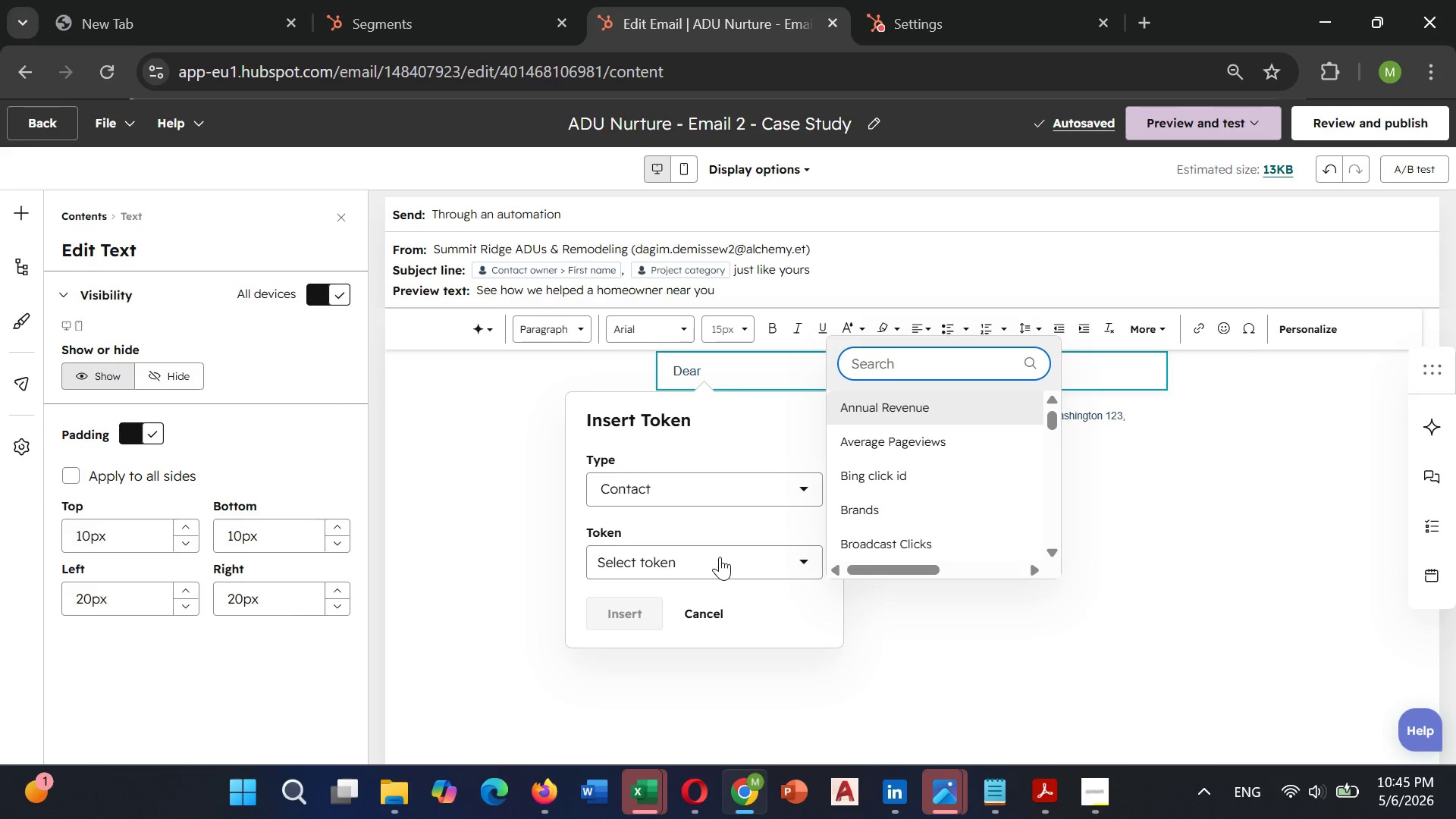 
type(first na)
 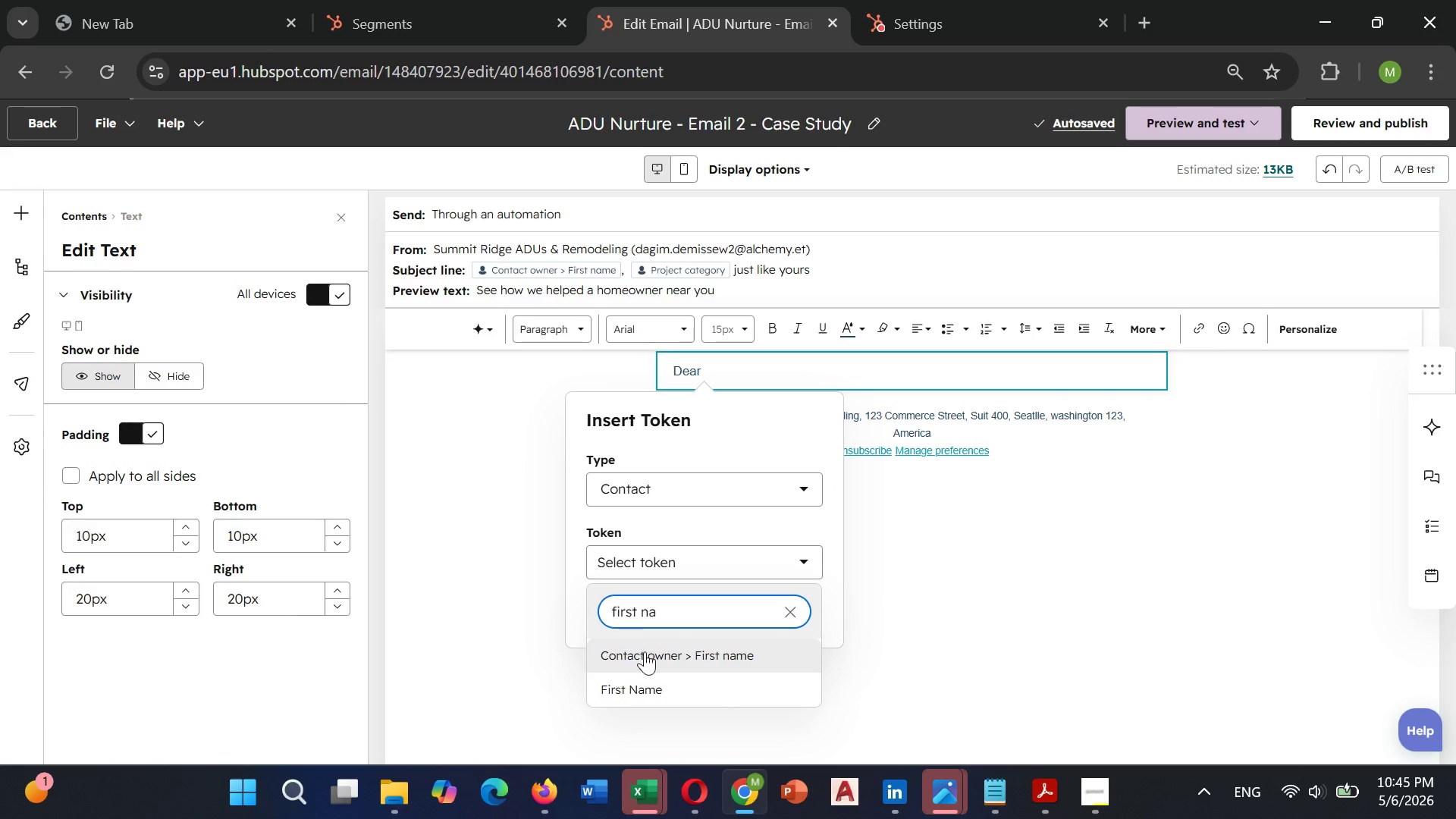 
left_click([643, 656])
 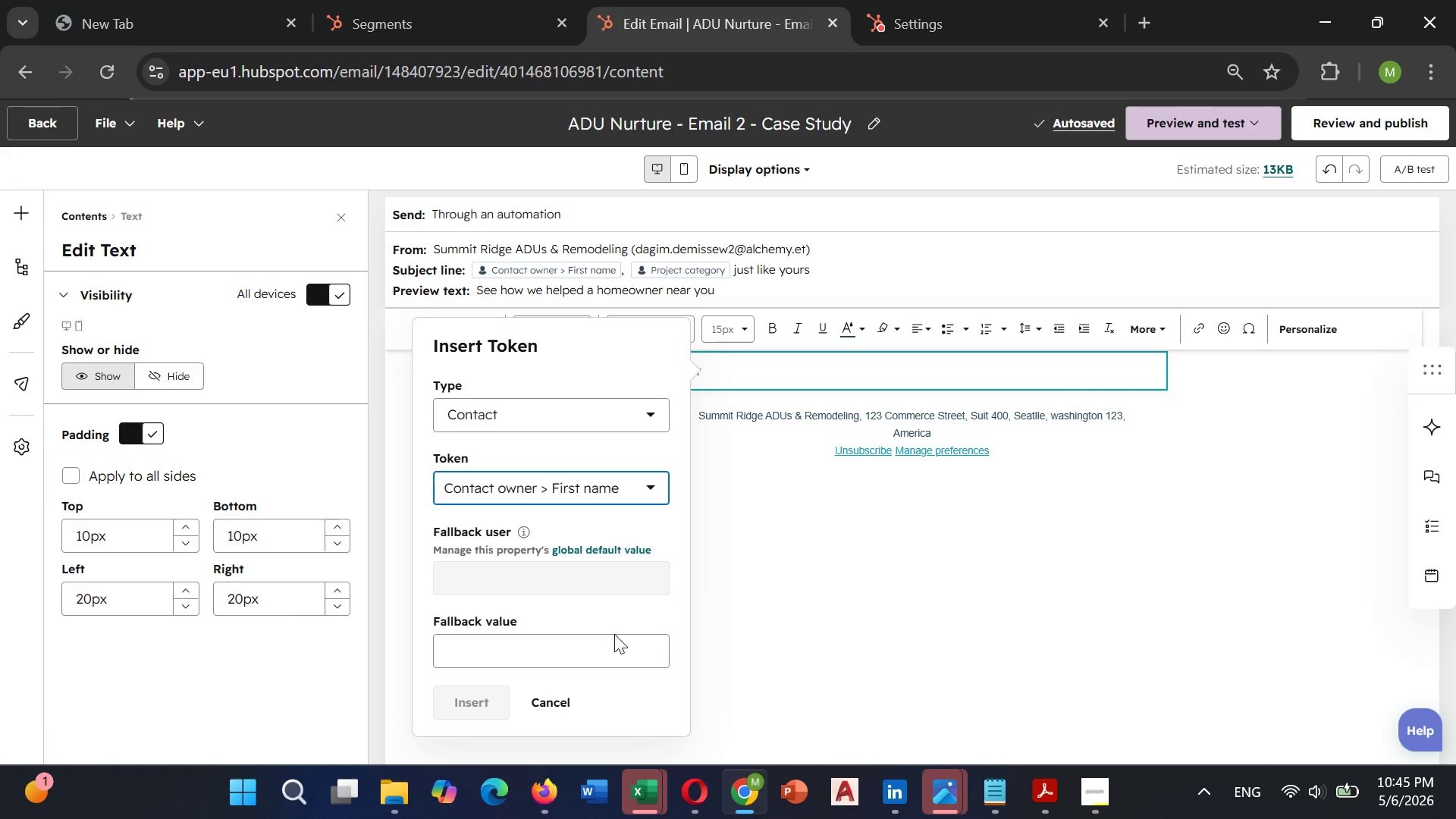 
left_click([614, 634])
 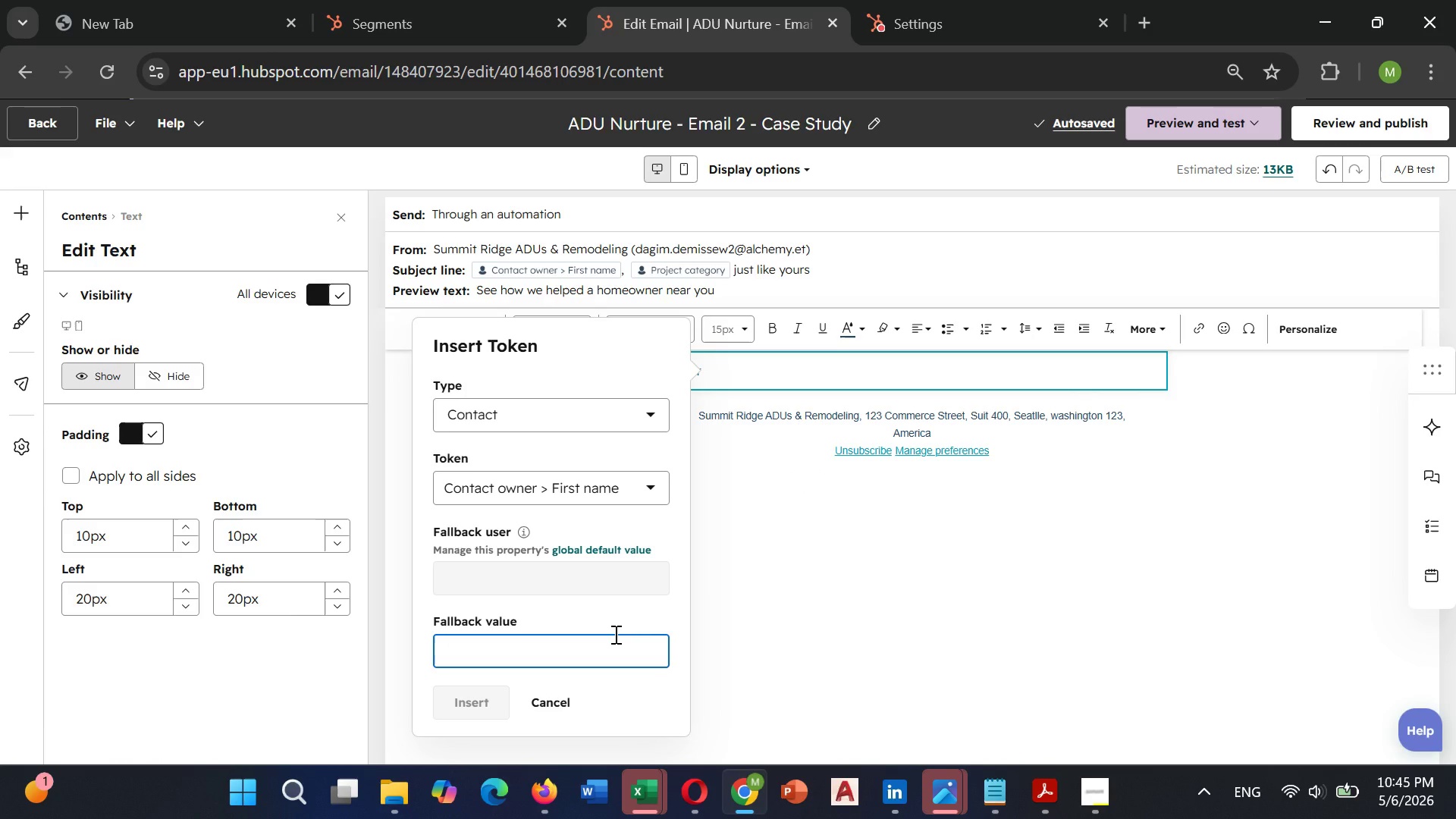 
type(Valued pa)
key(Backspace)
key(Backspace)
type(Partner)
 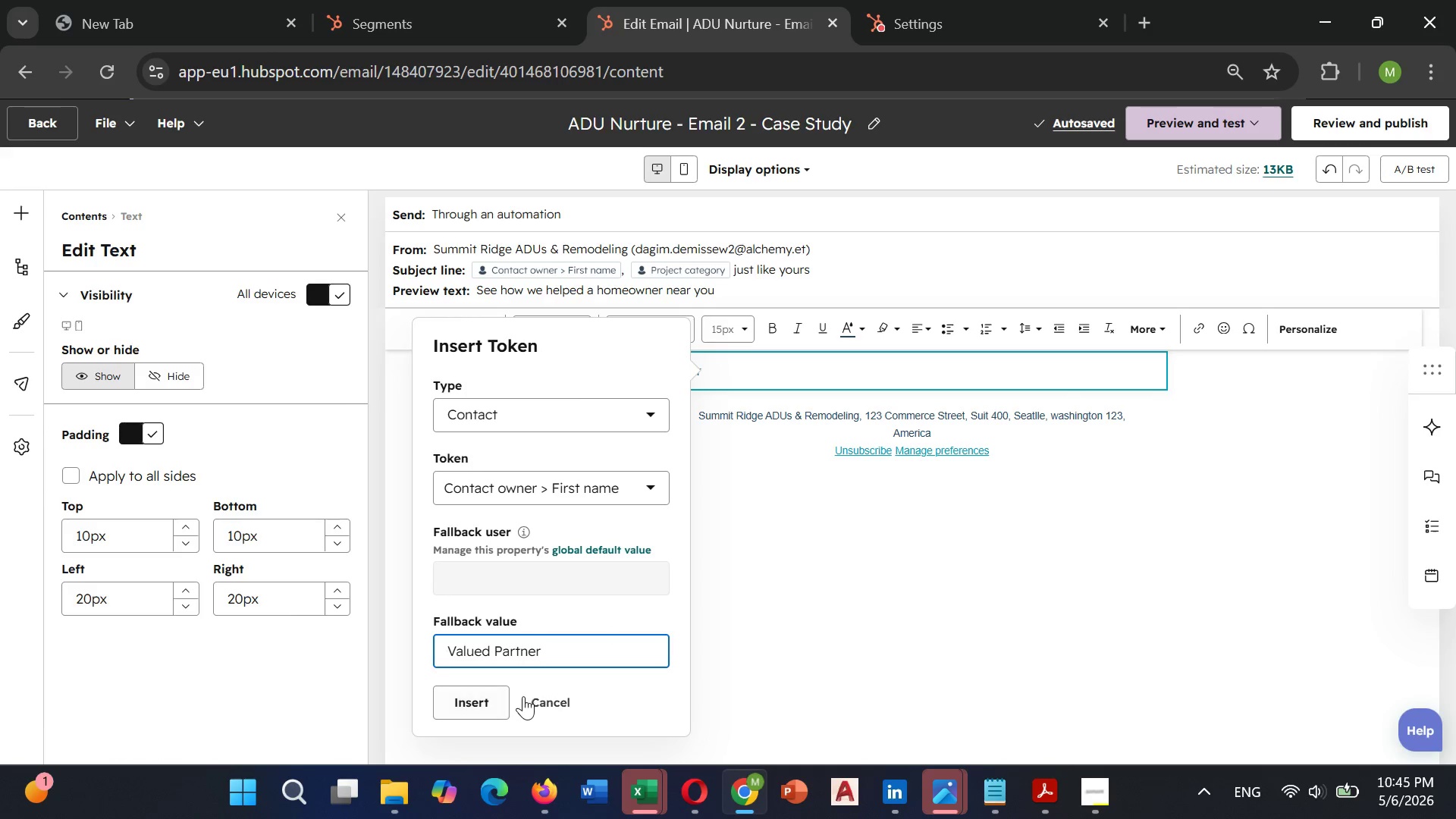 
left_click([492, 693])
 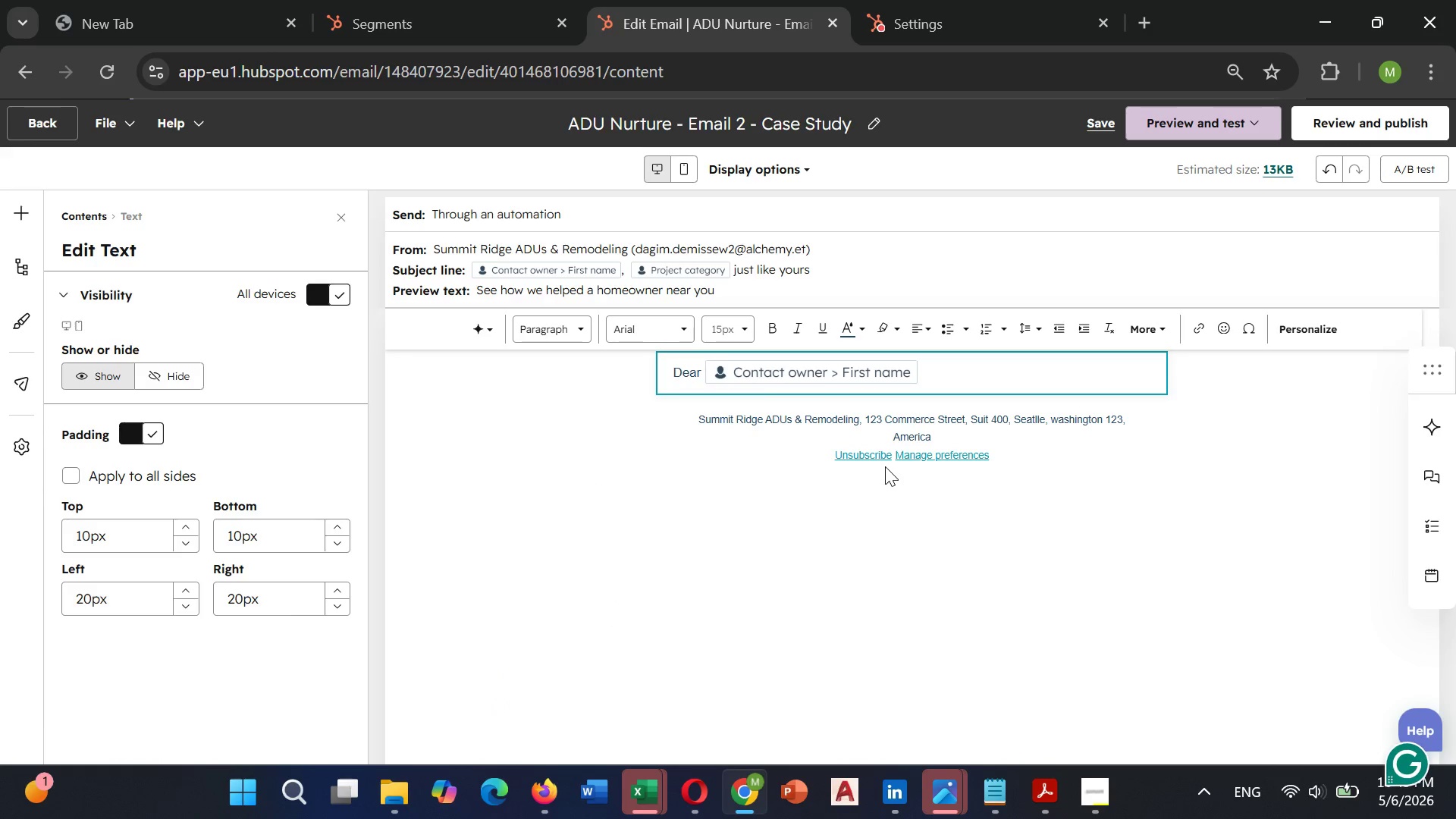 
key(Comma)
 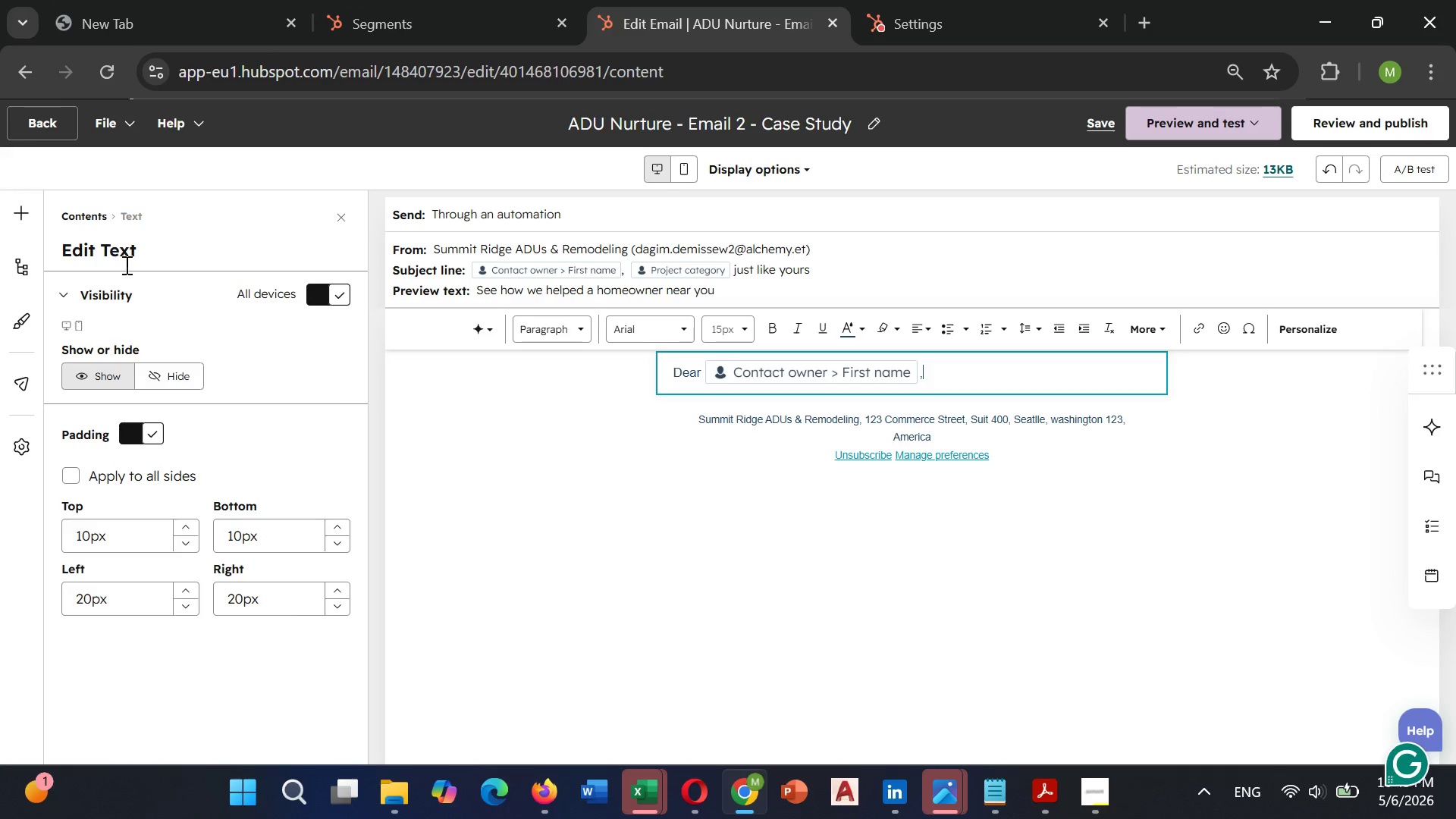 
left_click([17, 201])
 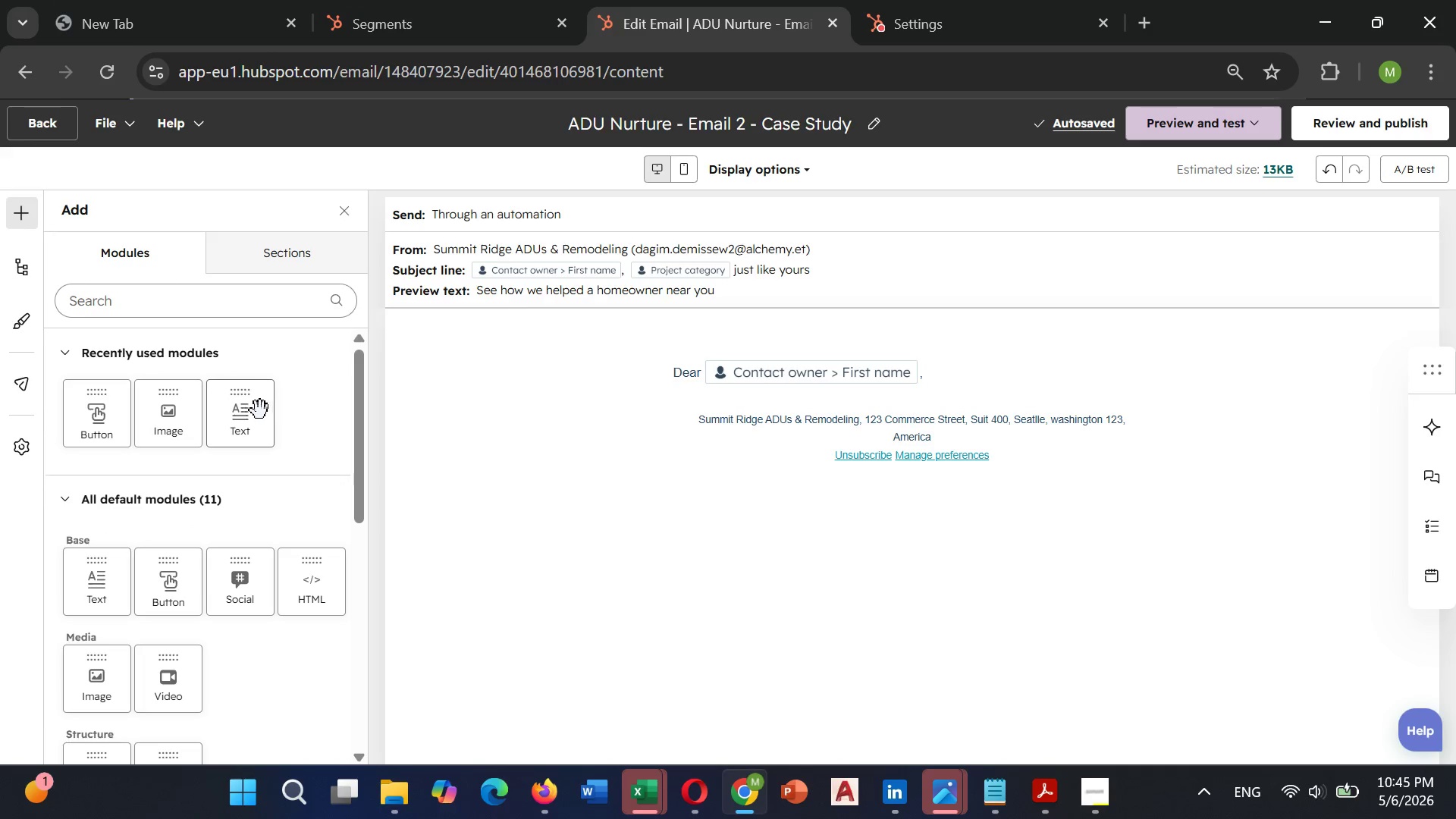 
left_click_drag(start_coordinate=[252, 415], to_coordinate=[829, 406])
 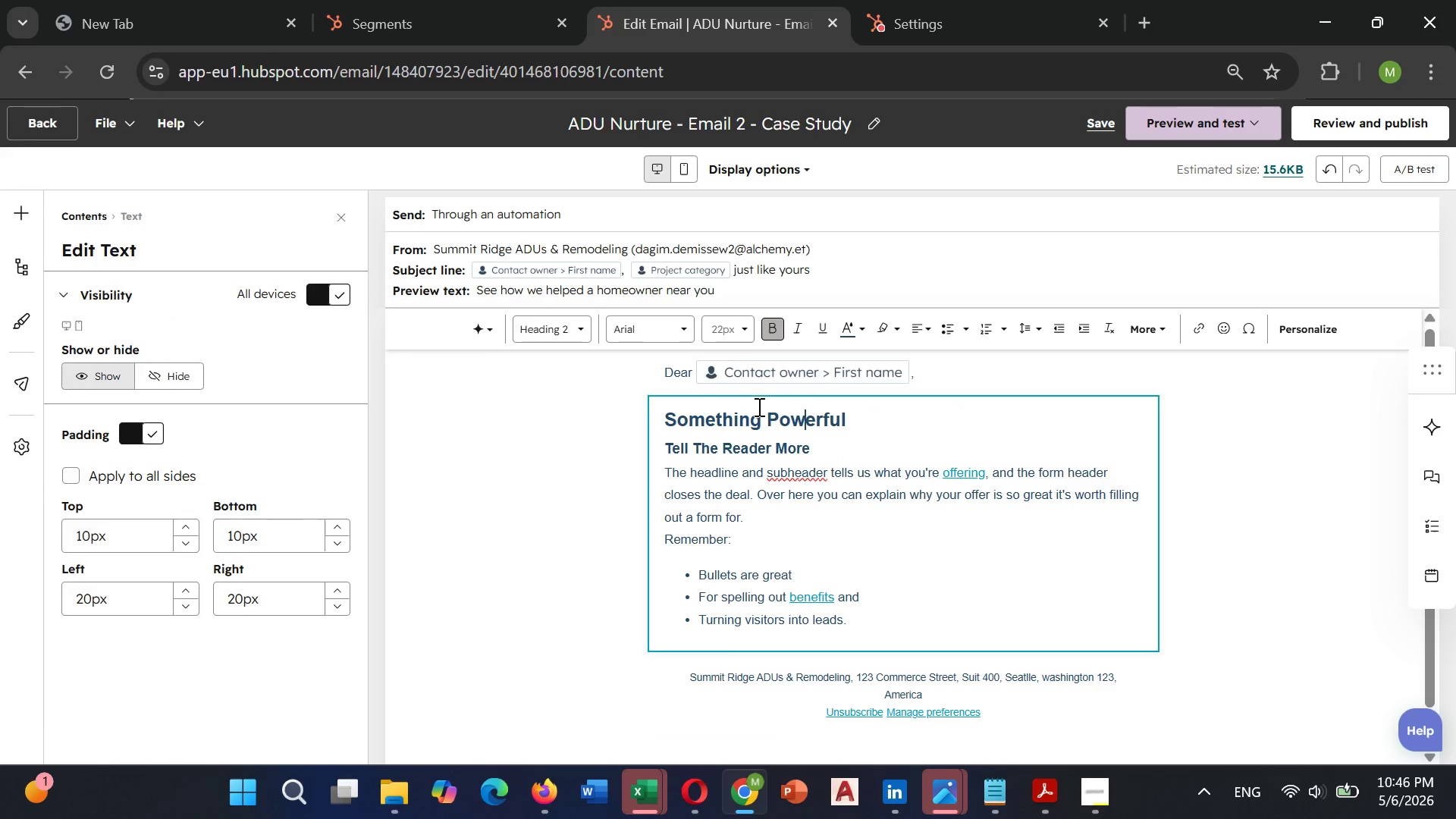 
key(Control+A)
 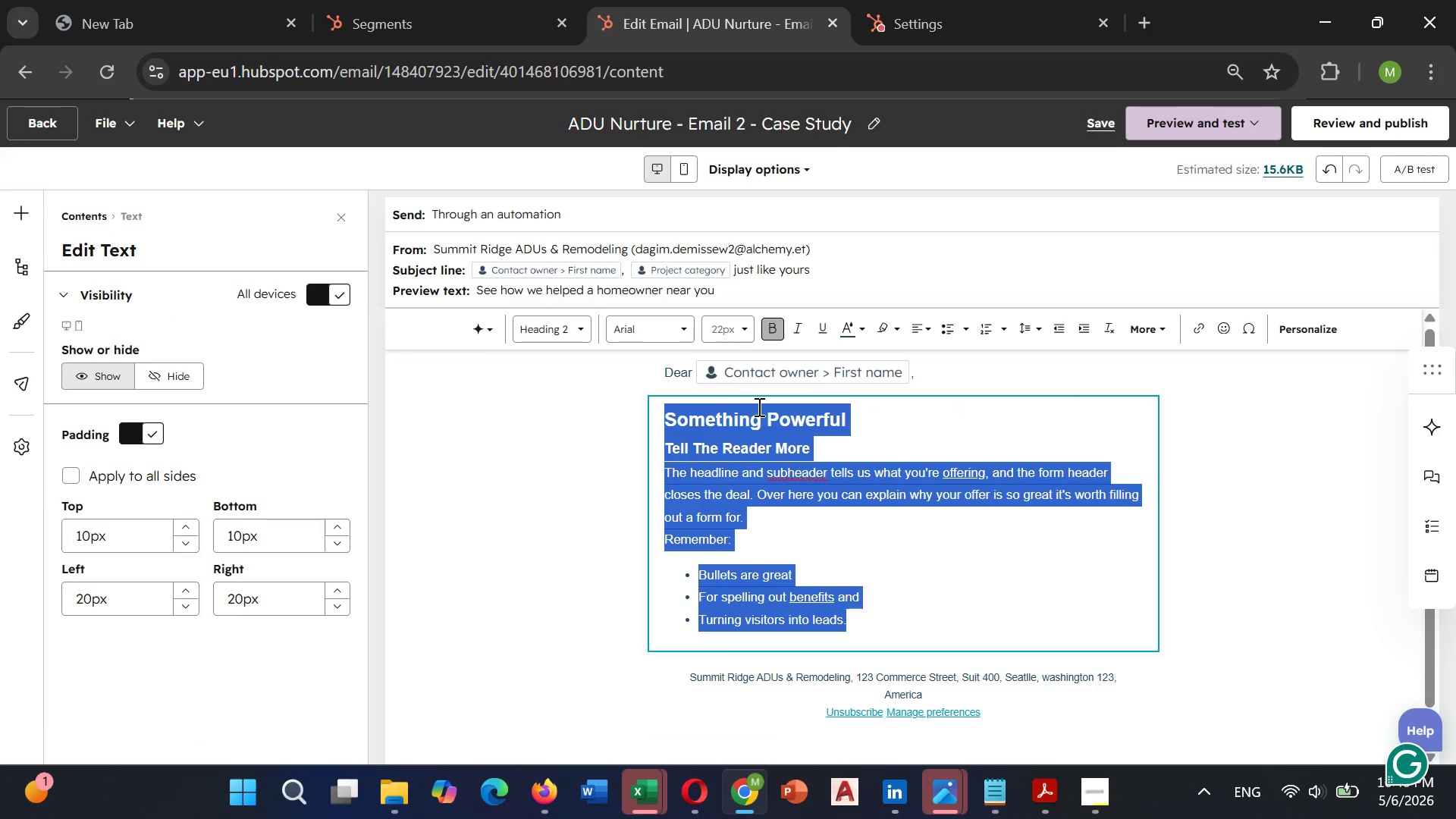 
key(Backspace)
 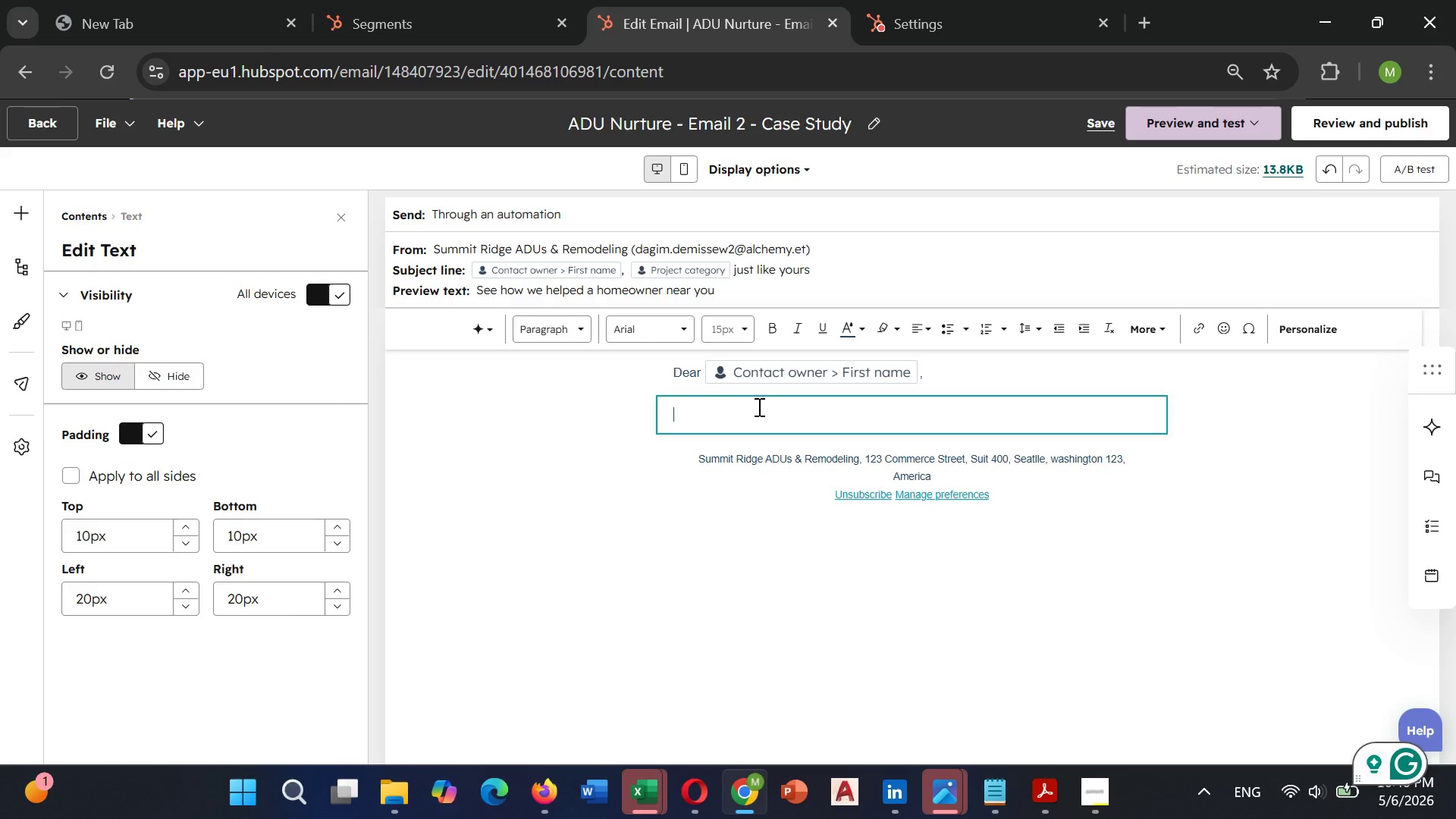 
type(I wanted to shere)
 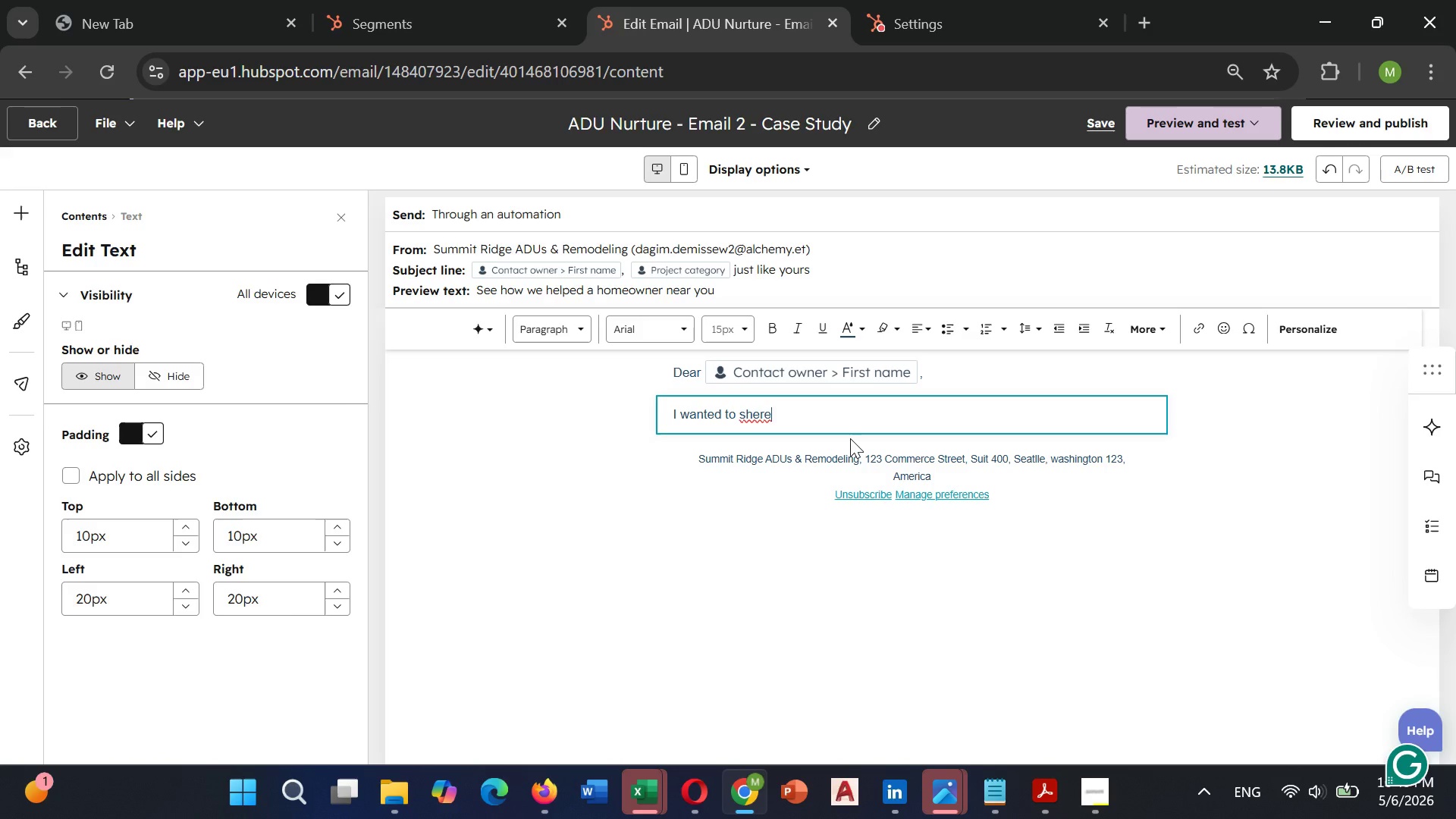 
key(ArrowLeft)
 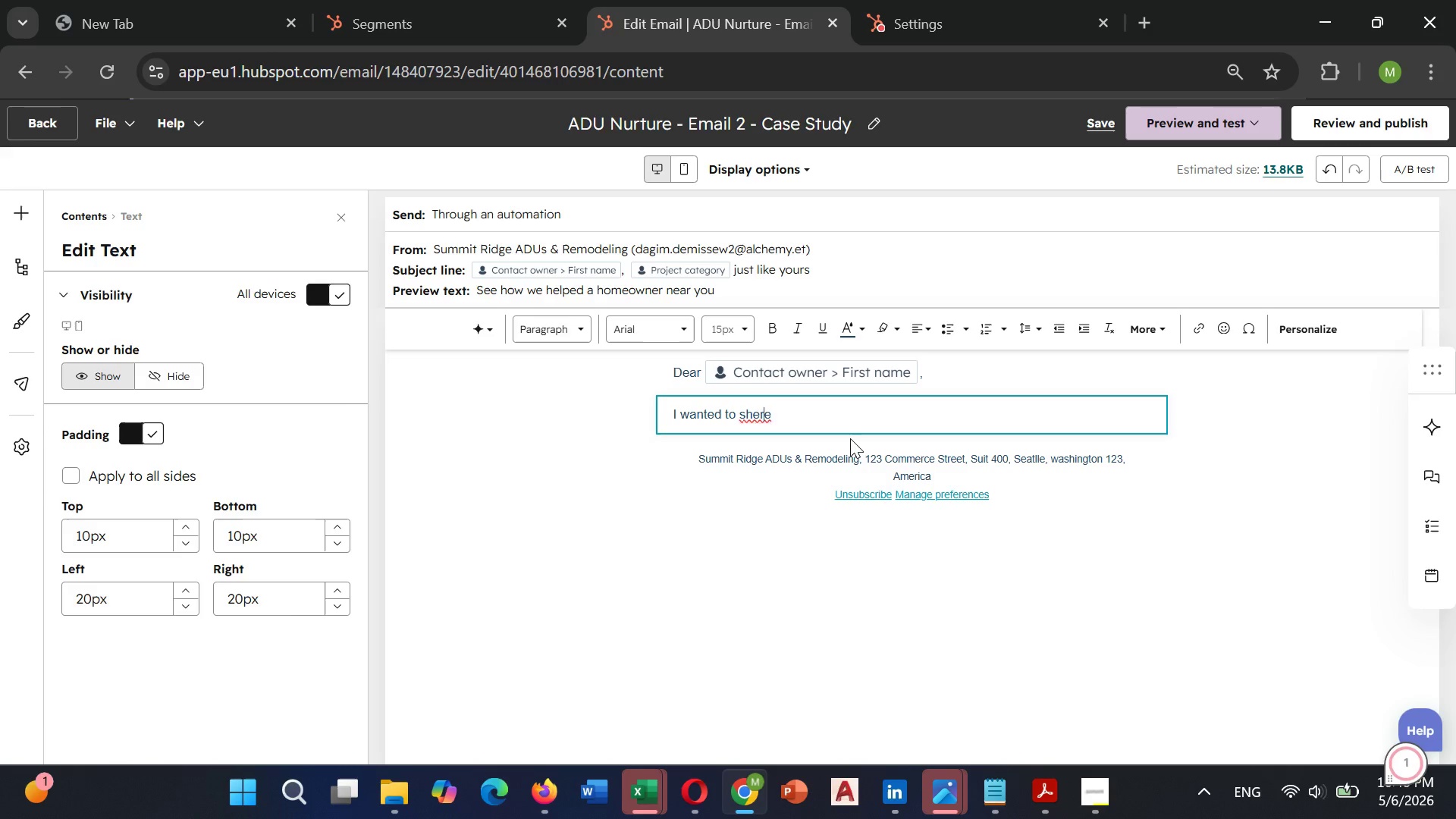 
key(ArrowLeft)
 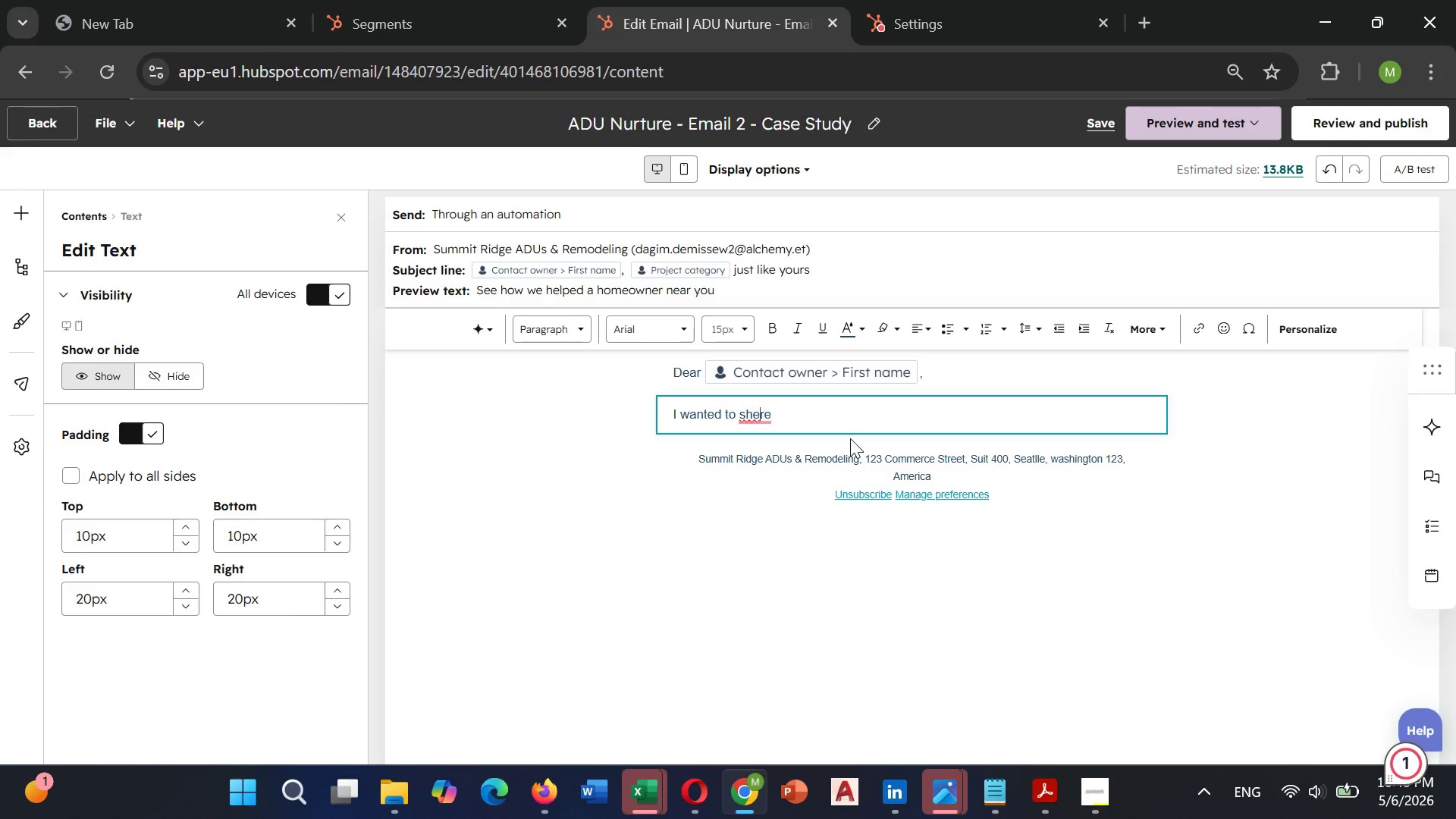 
key(Backspace)
 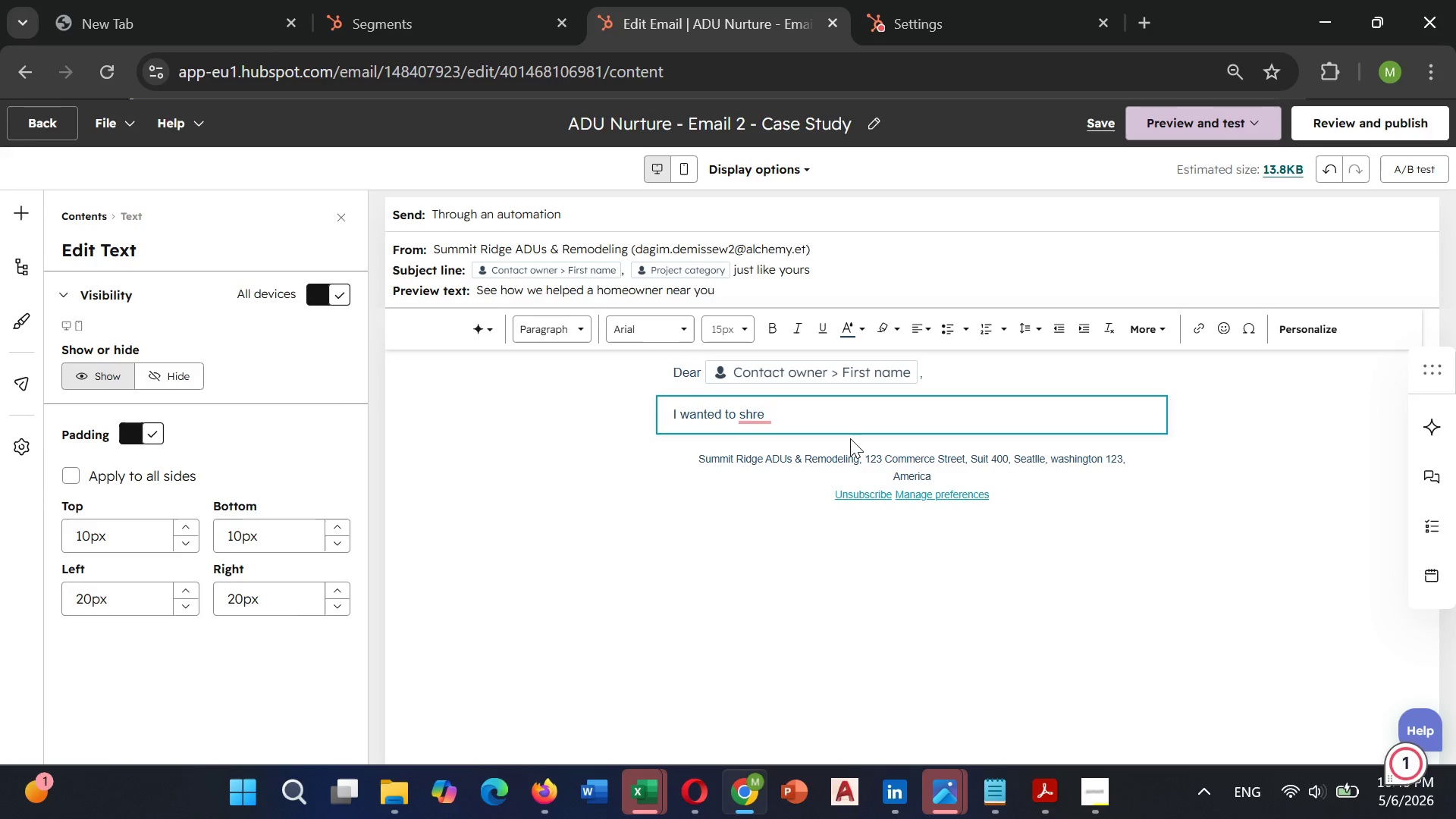 
key(A)
 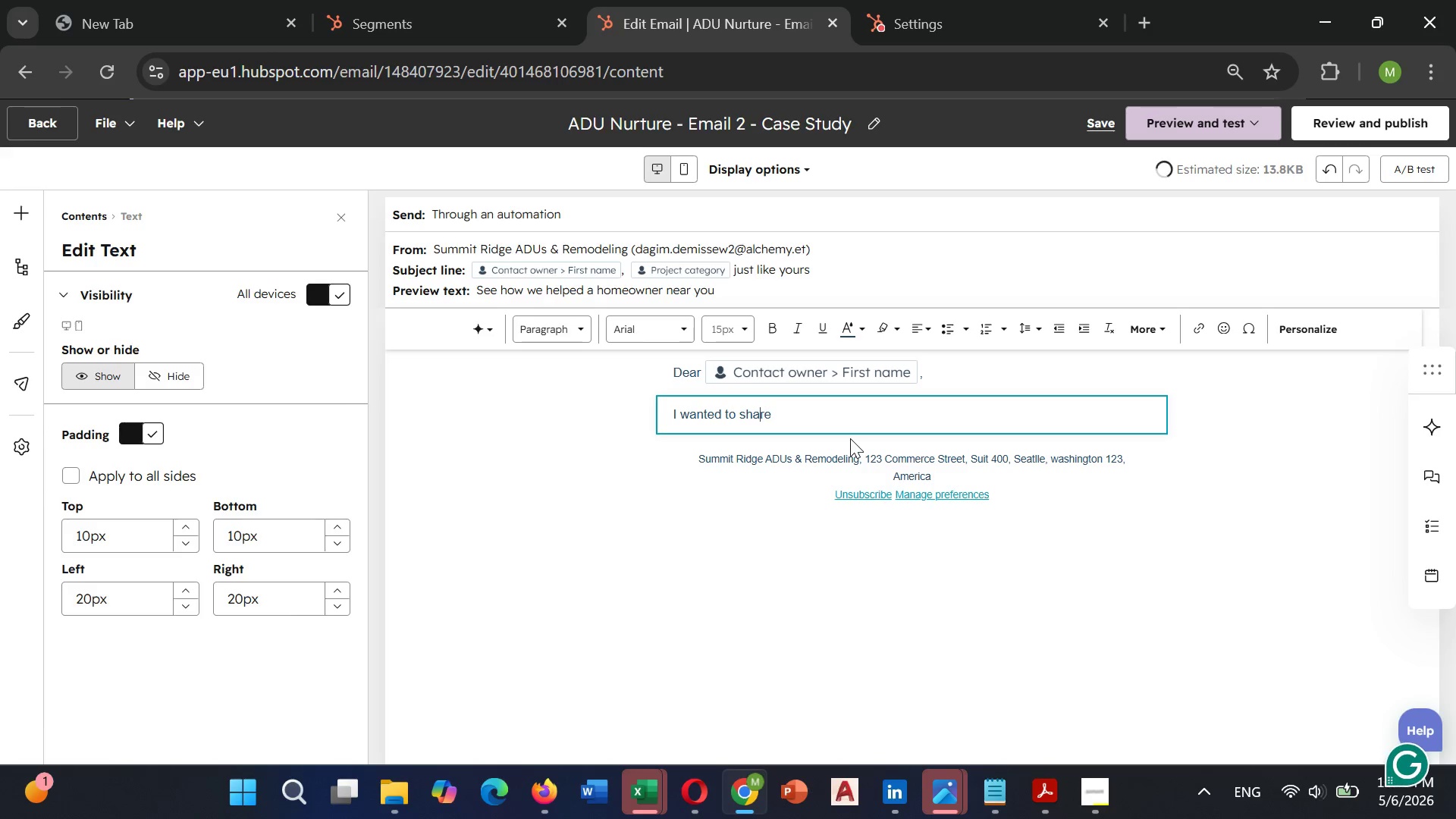 
key(ArrowRight)
 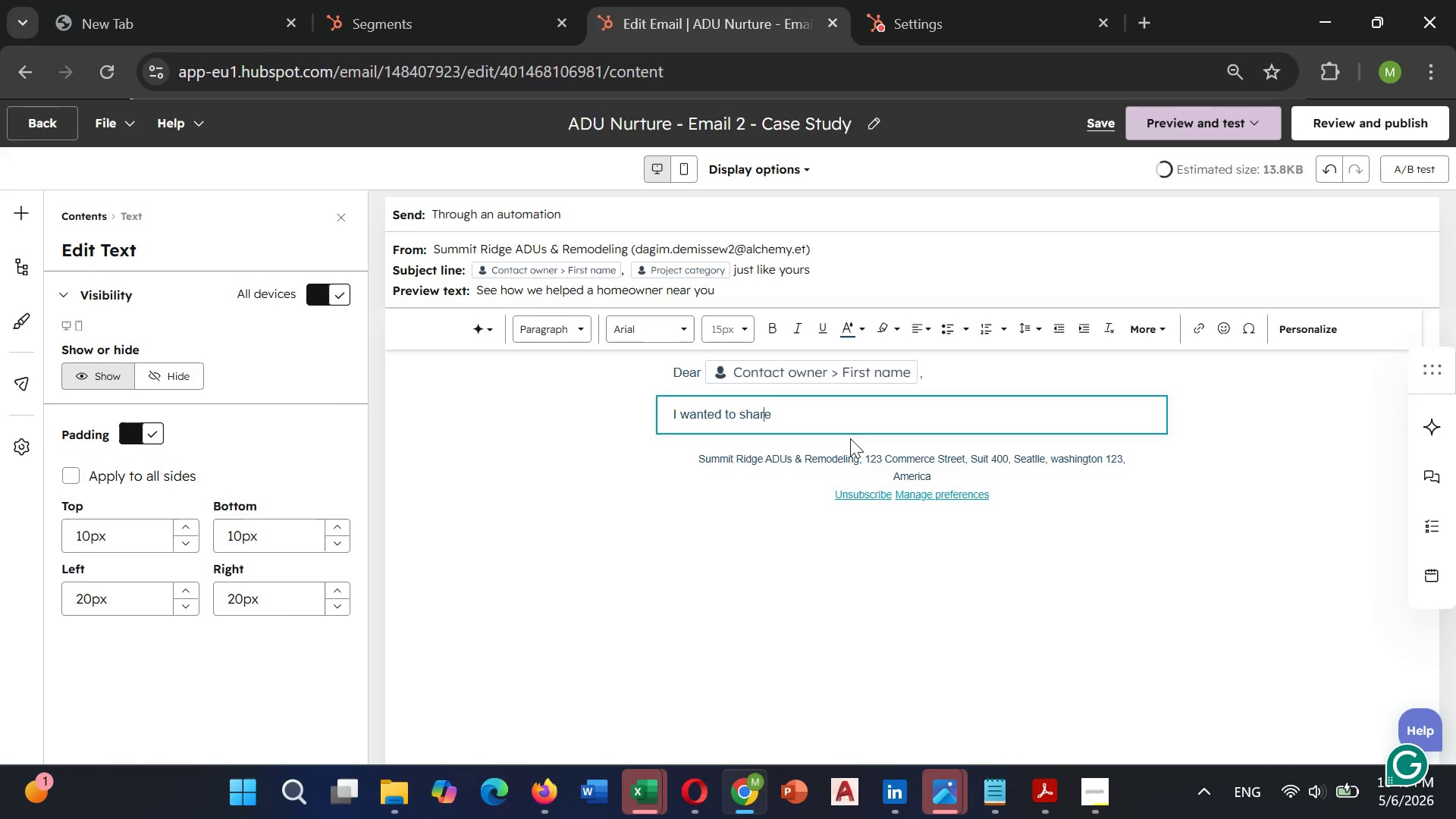 
key(ArrowRight)
 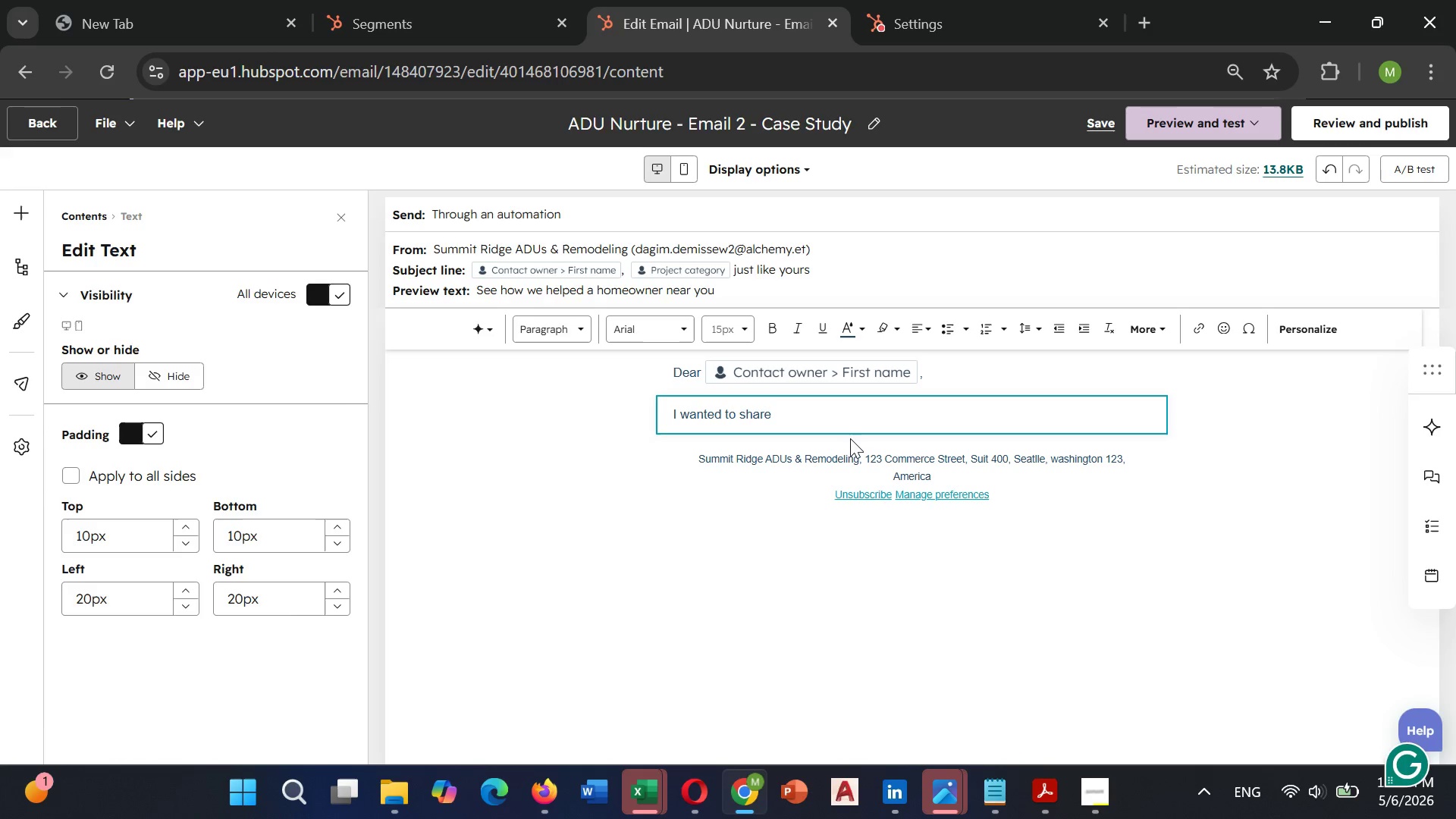 
type( a recent )
 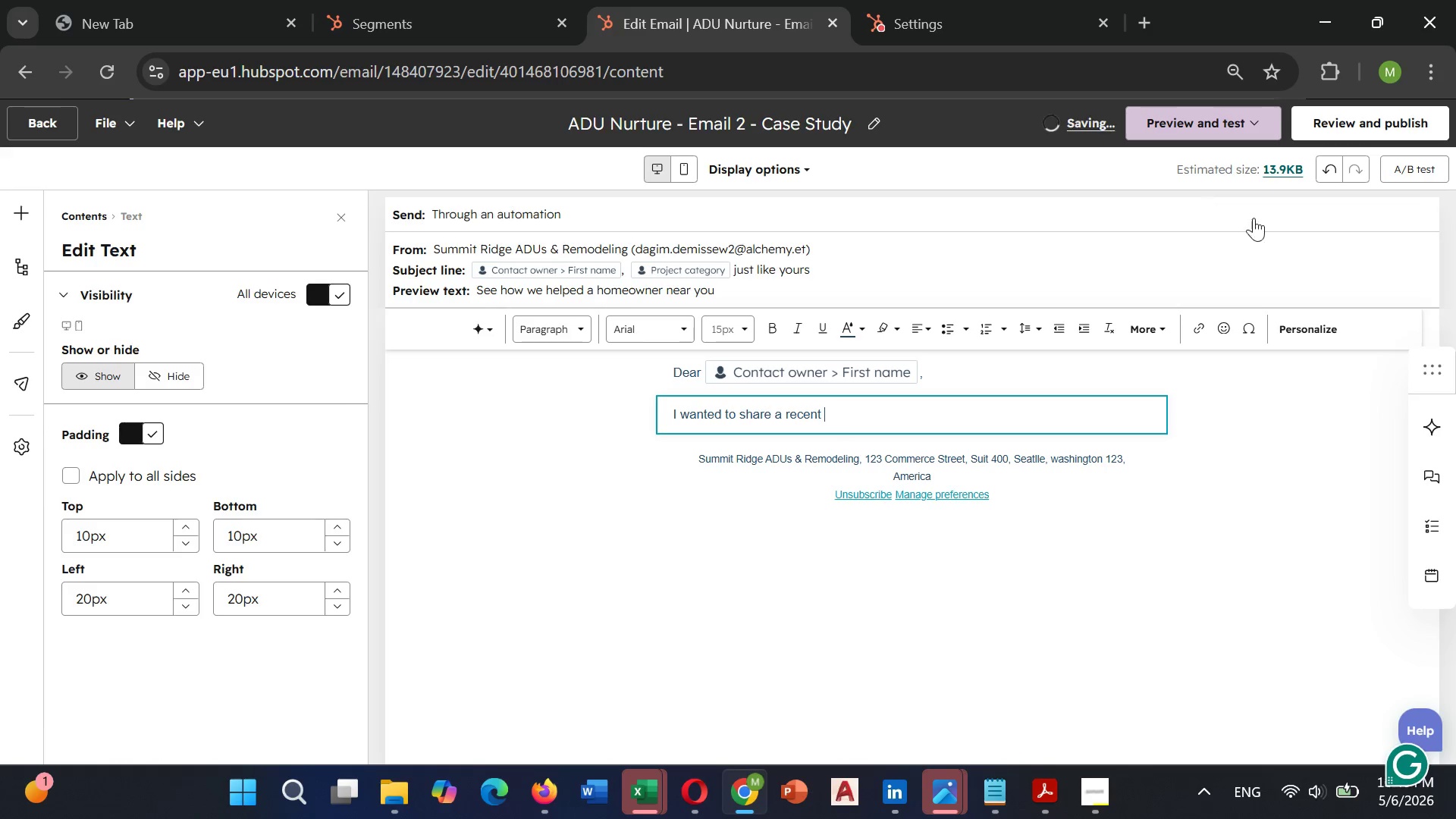 
left_click([1329, 326])
 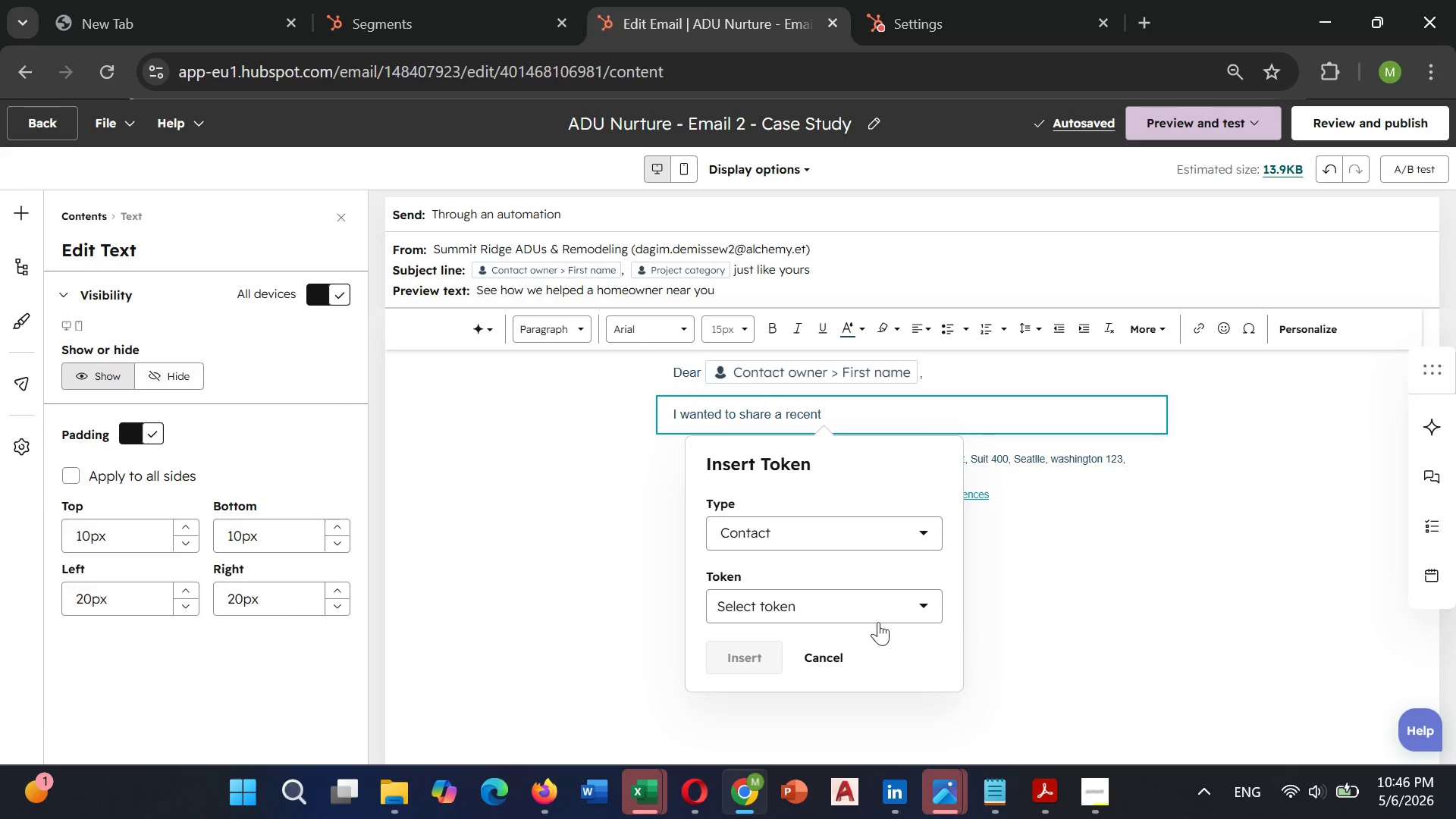 
left_click([867, 609])
 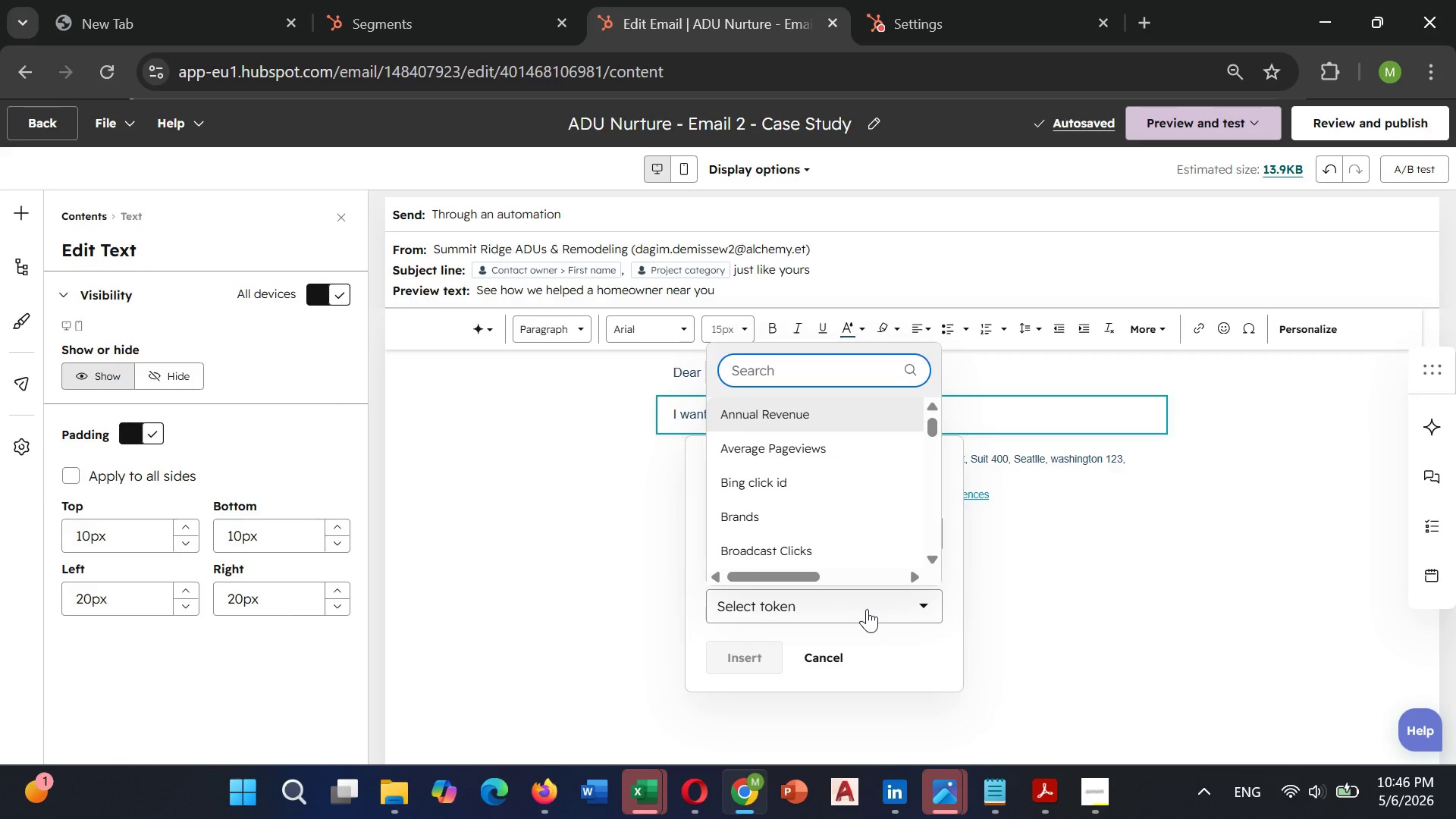 
type(pro)
 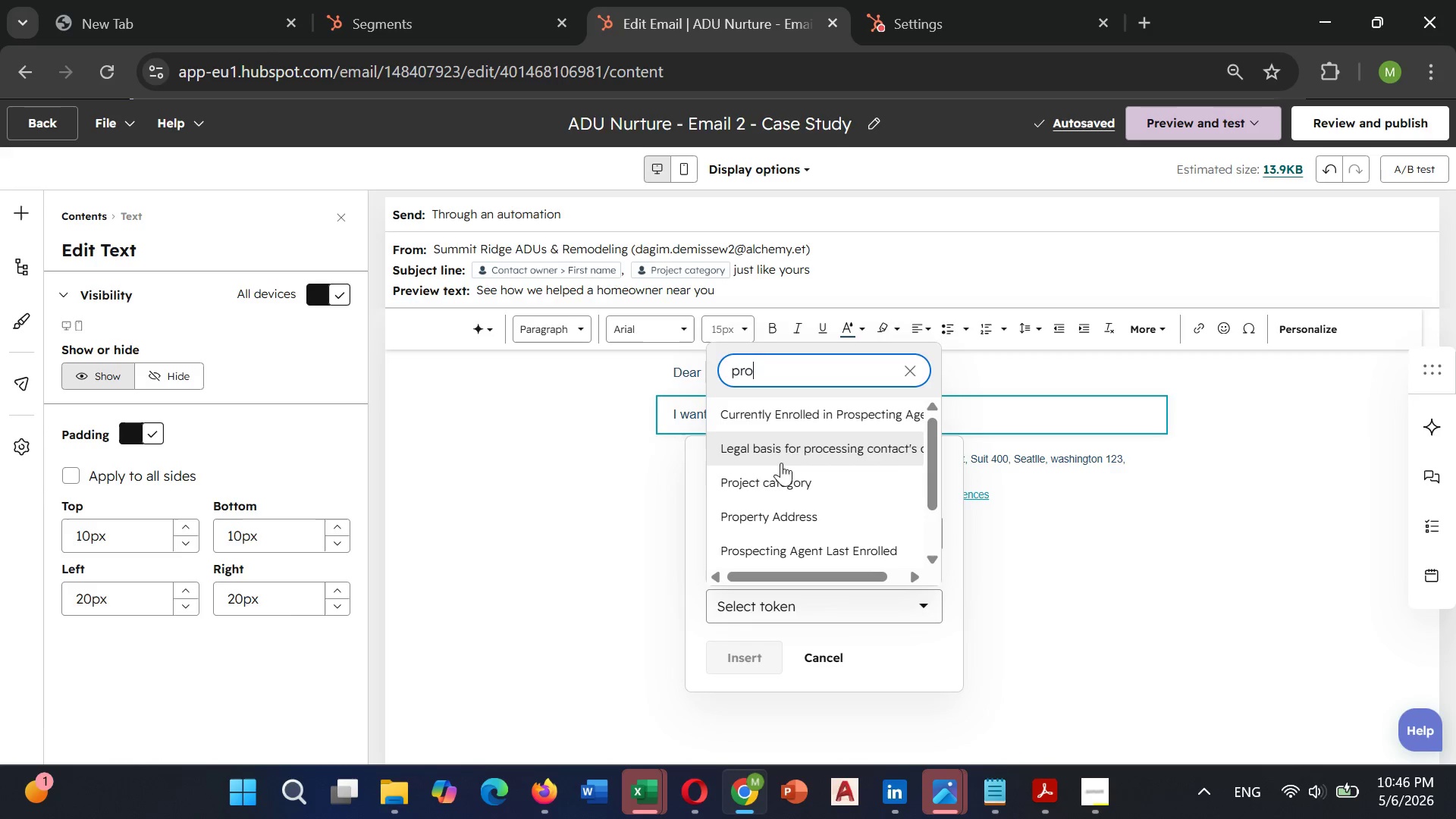 
left_click([783, 469])
 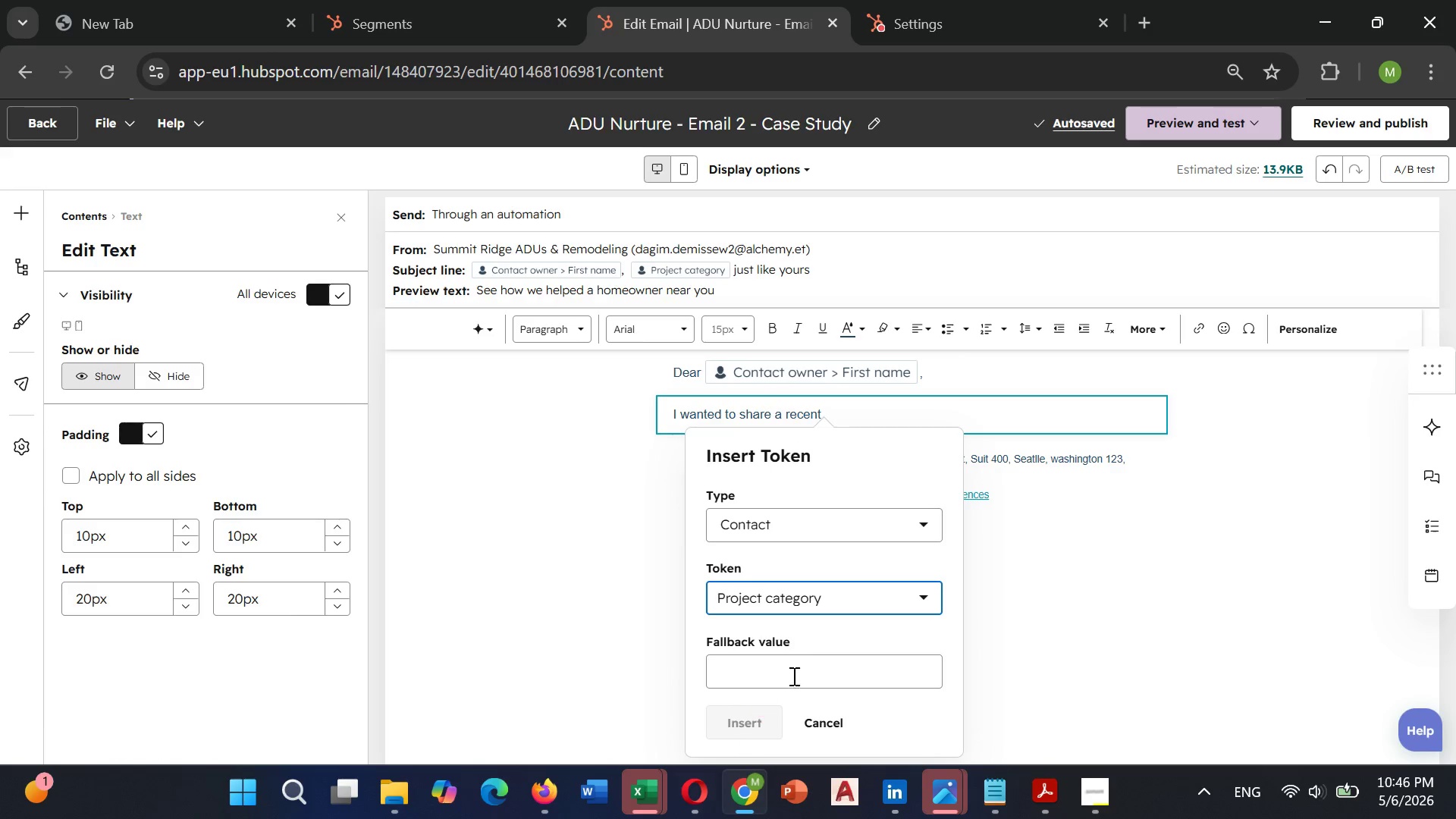 
left_click([806, 655])
 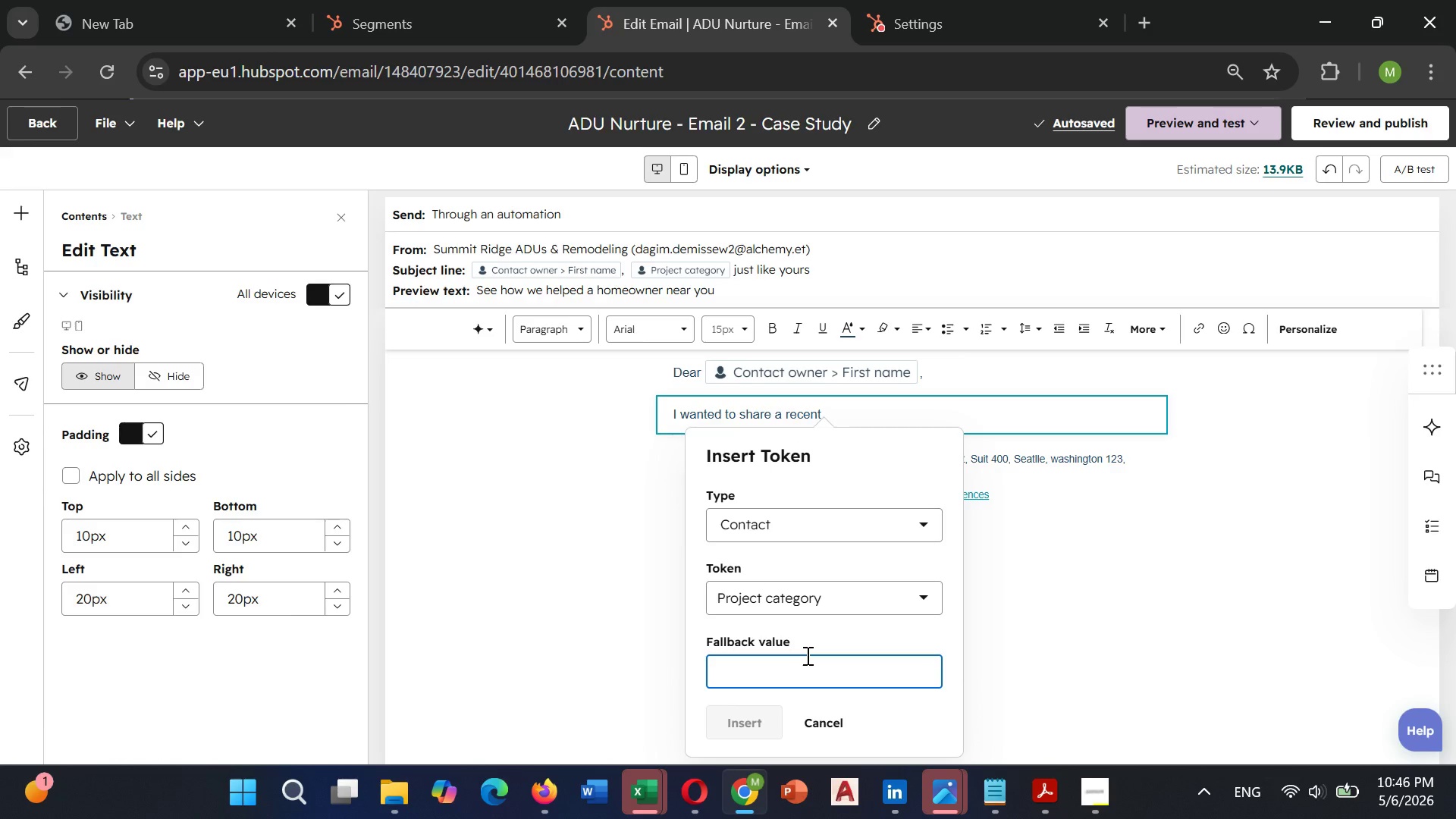 
type(ADS)
 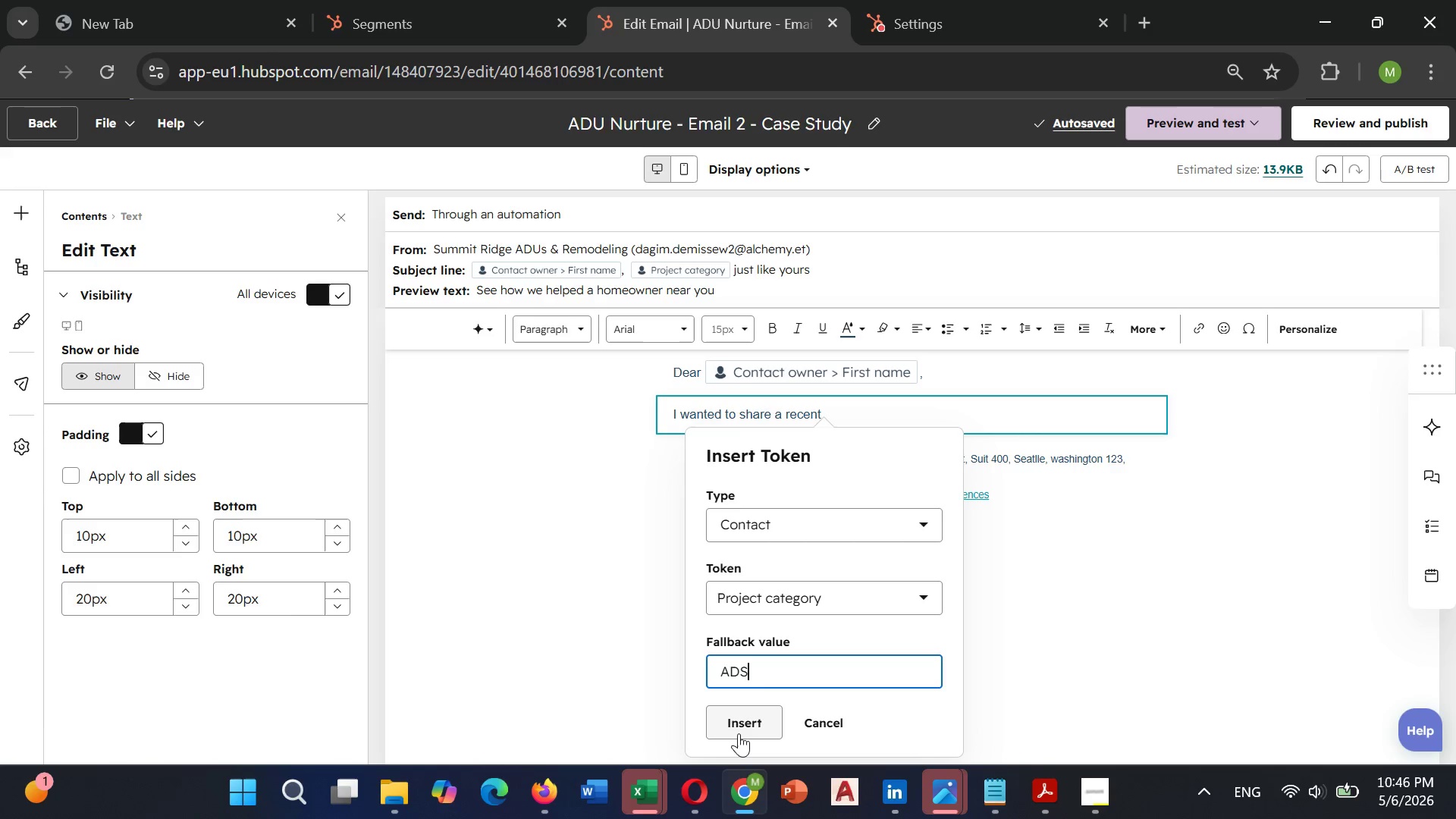 
left_click([739, 733])
 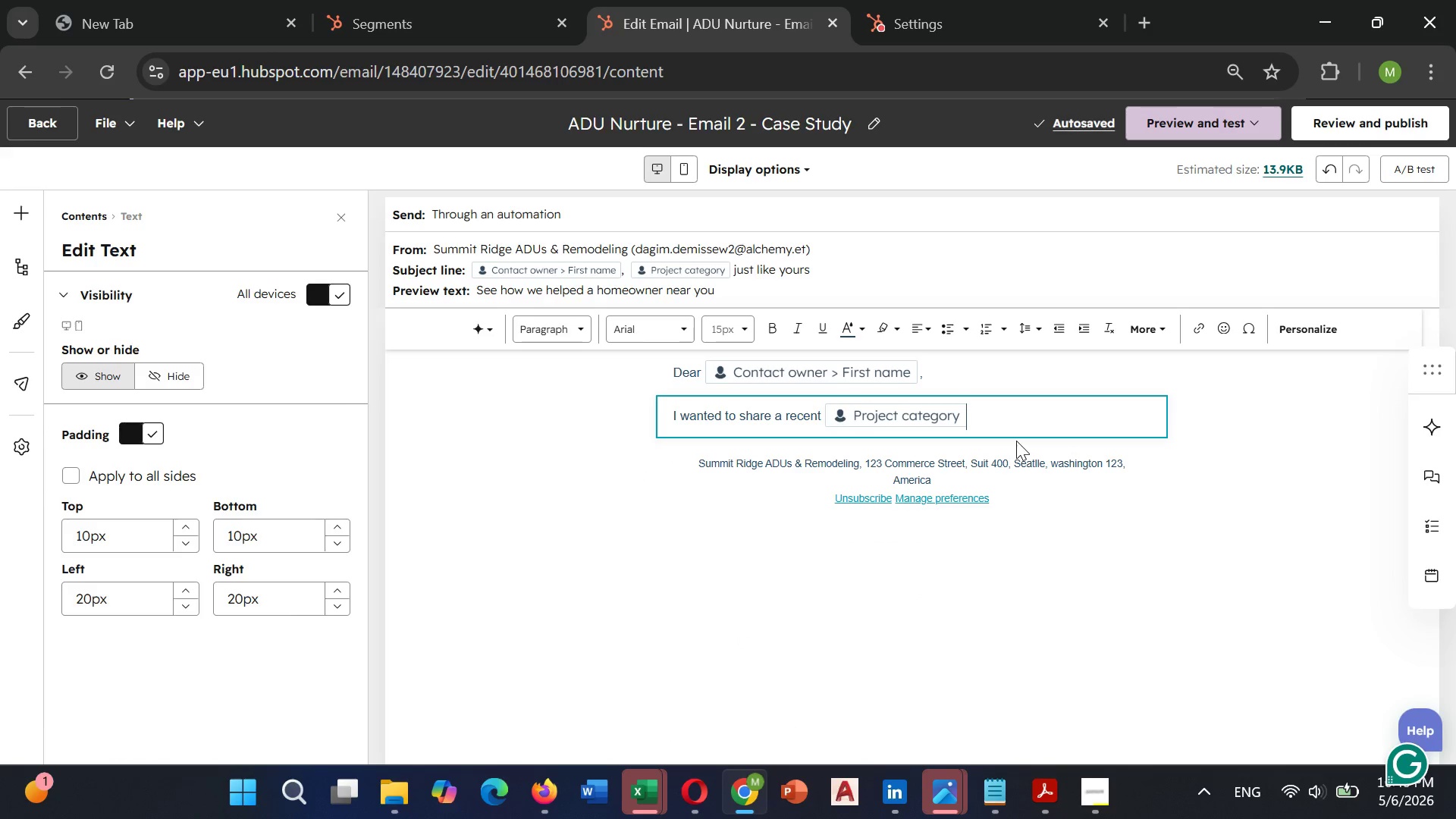 
type( project we)
 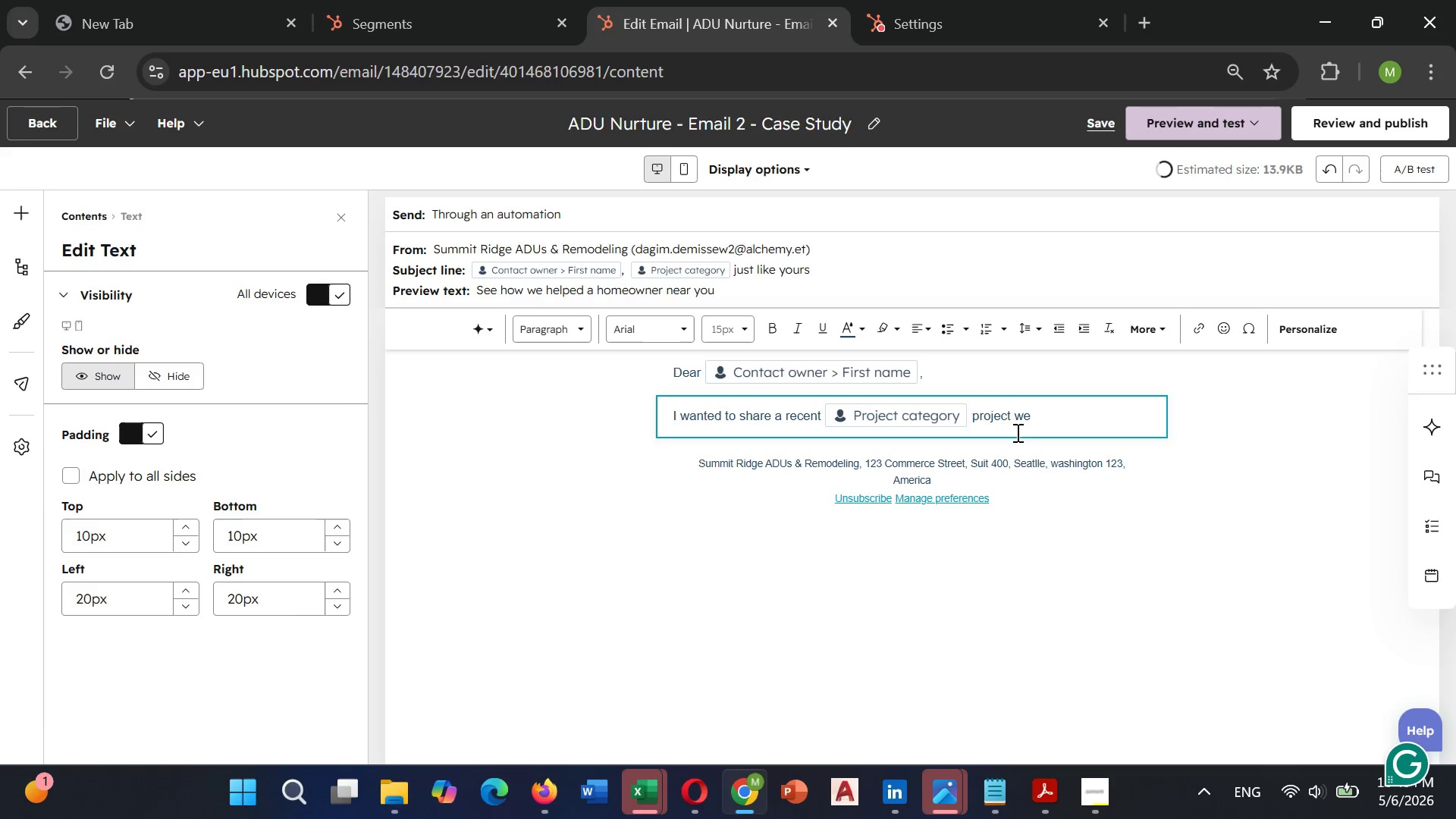 
type( completed.)
 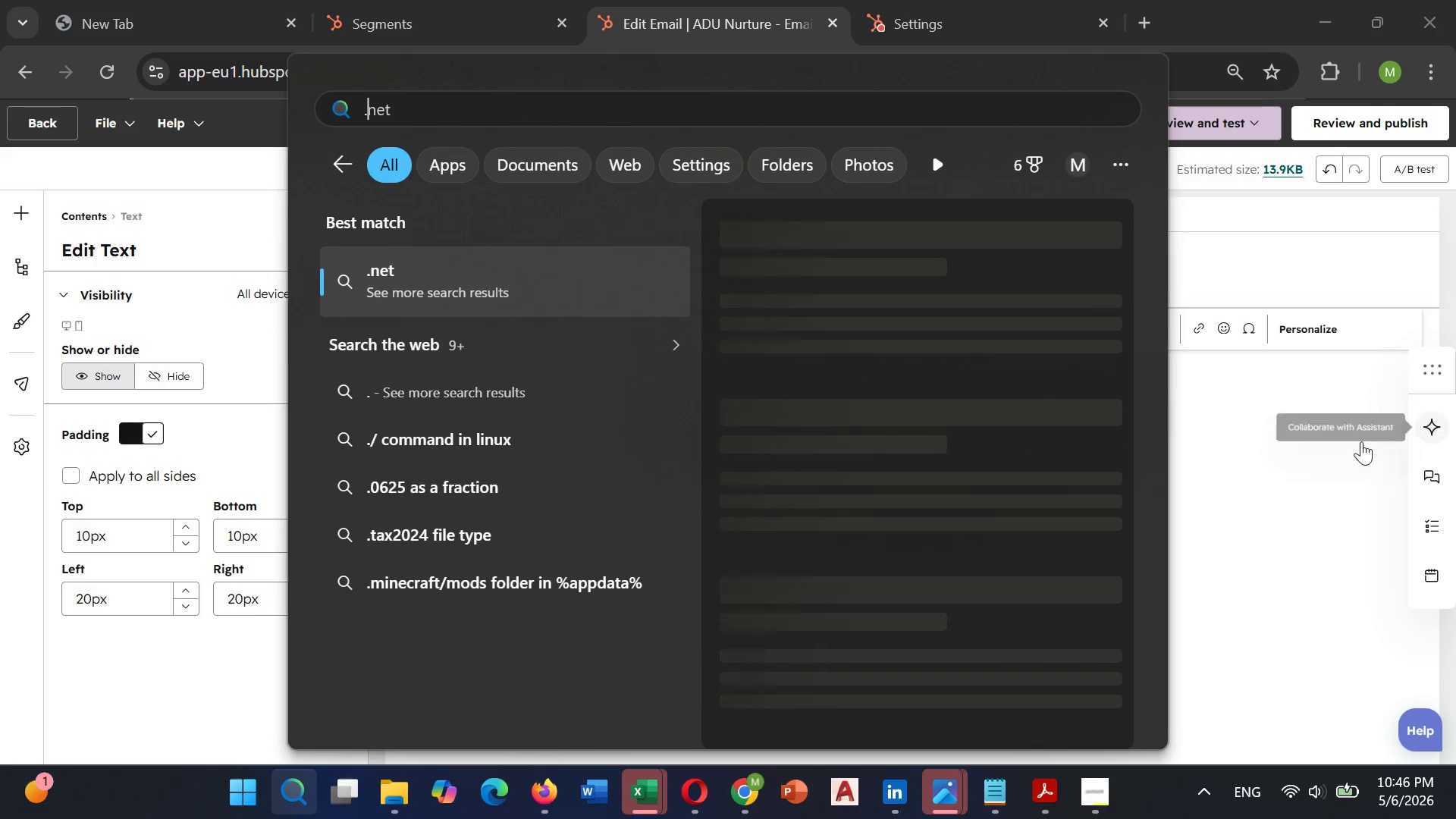 
left_click([1316, 464])
 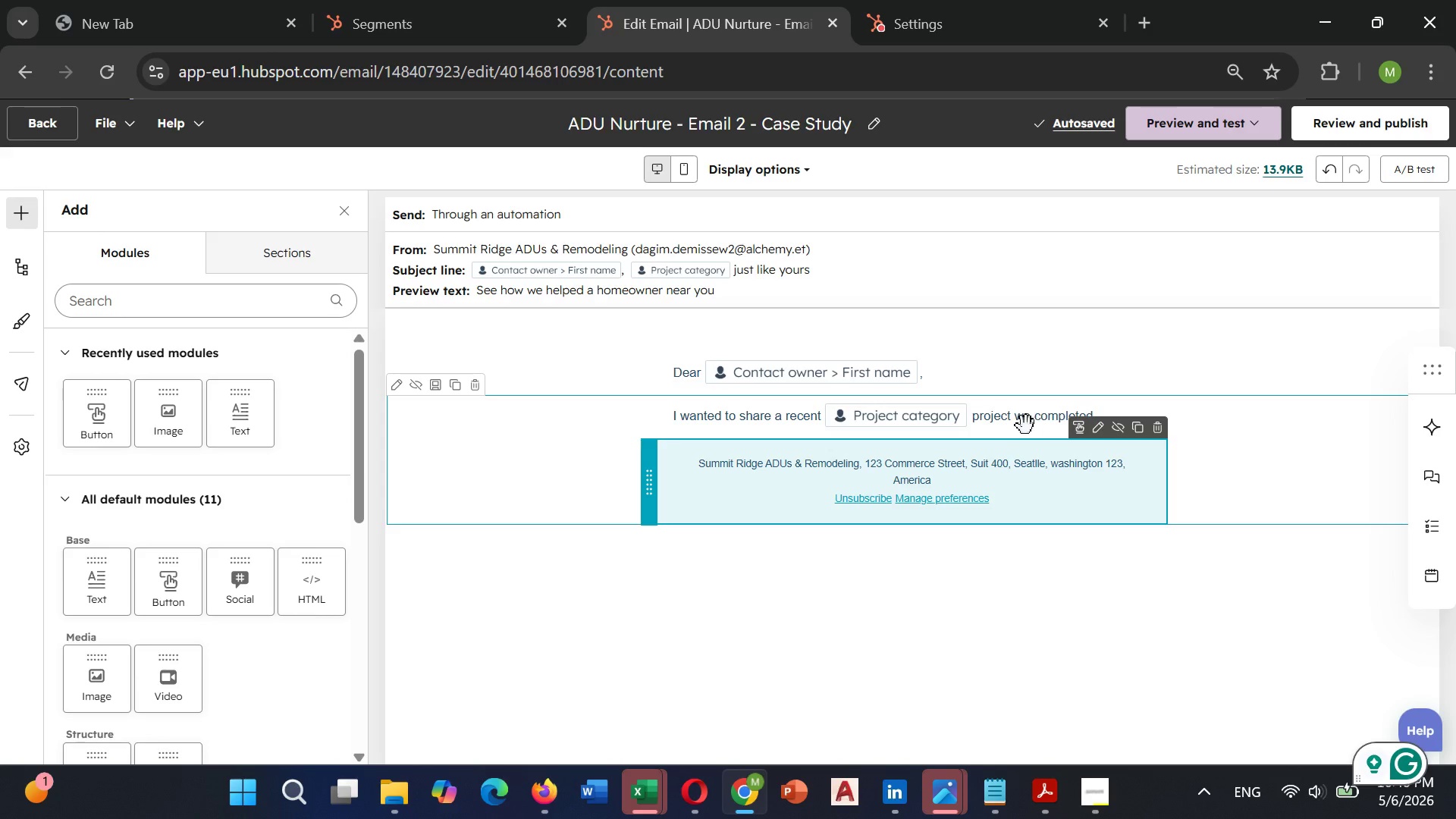 
left_click([1020, 422])
 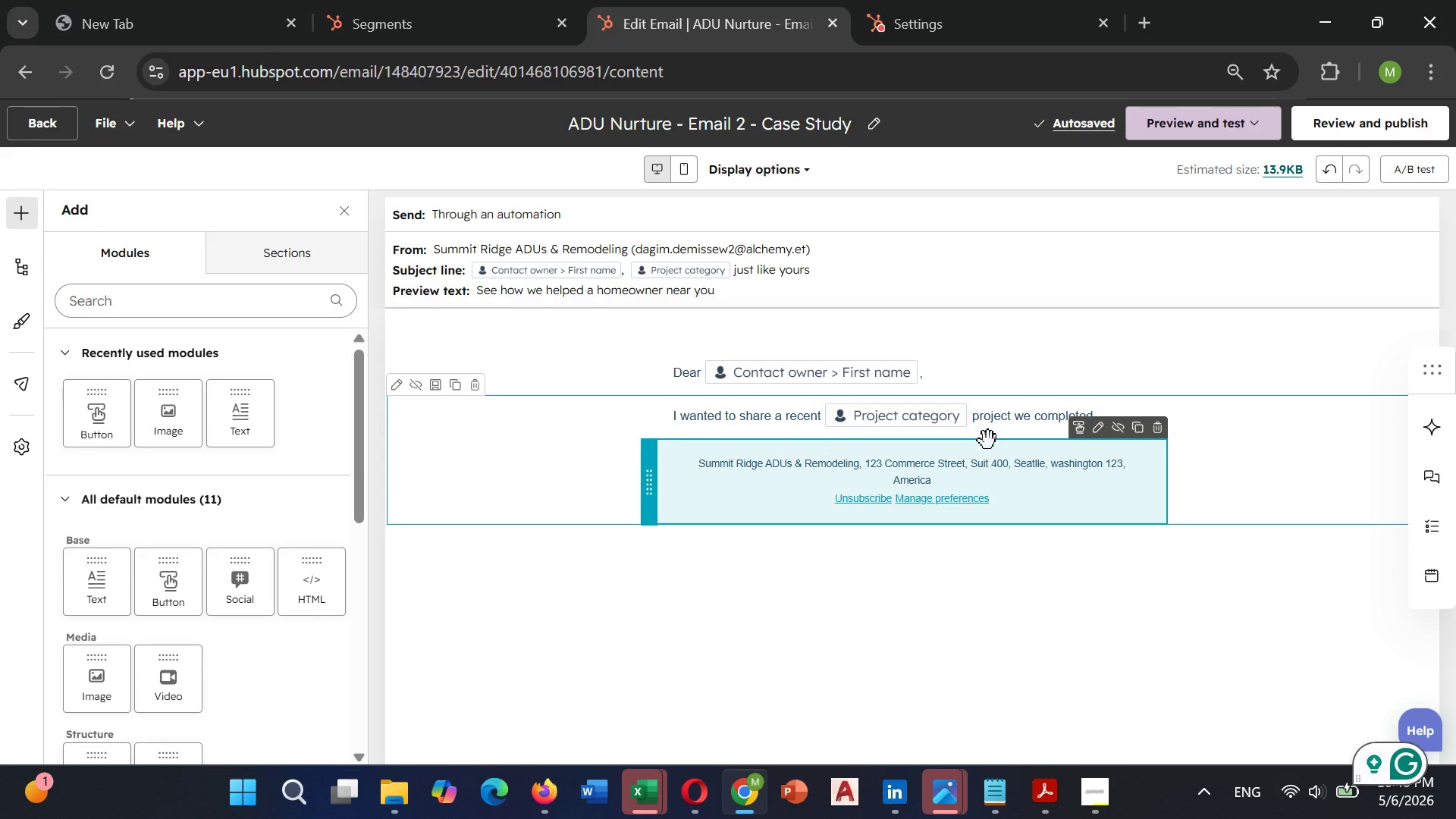 
left_click([988, 441])
 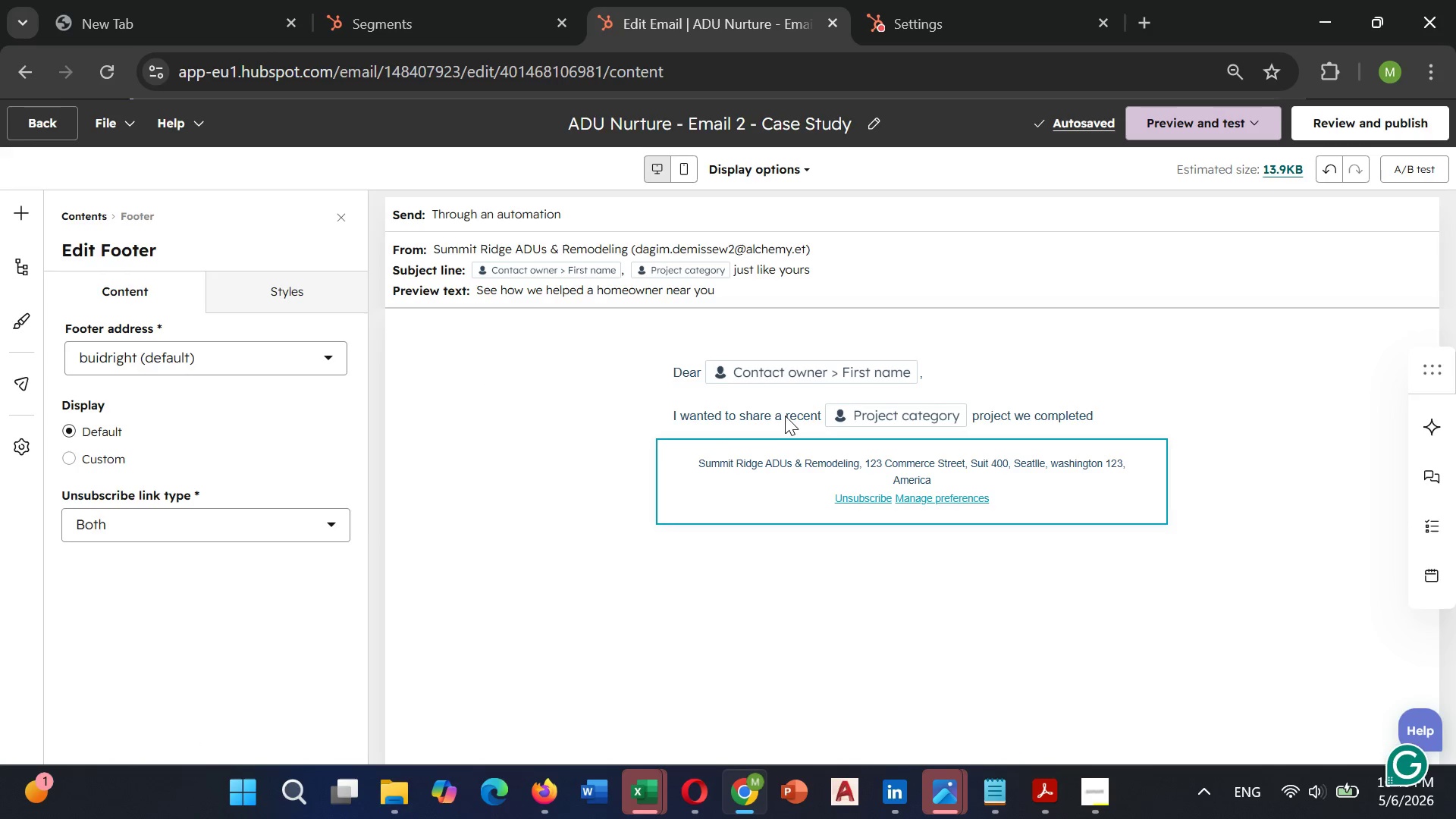 
left_click([784, 413])
 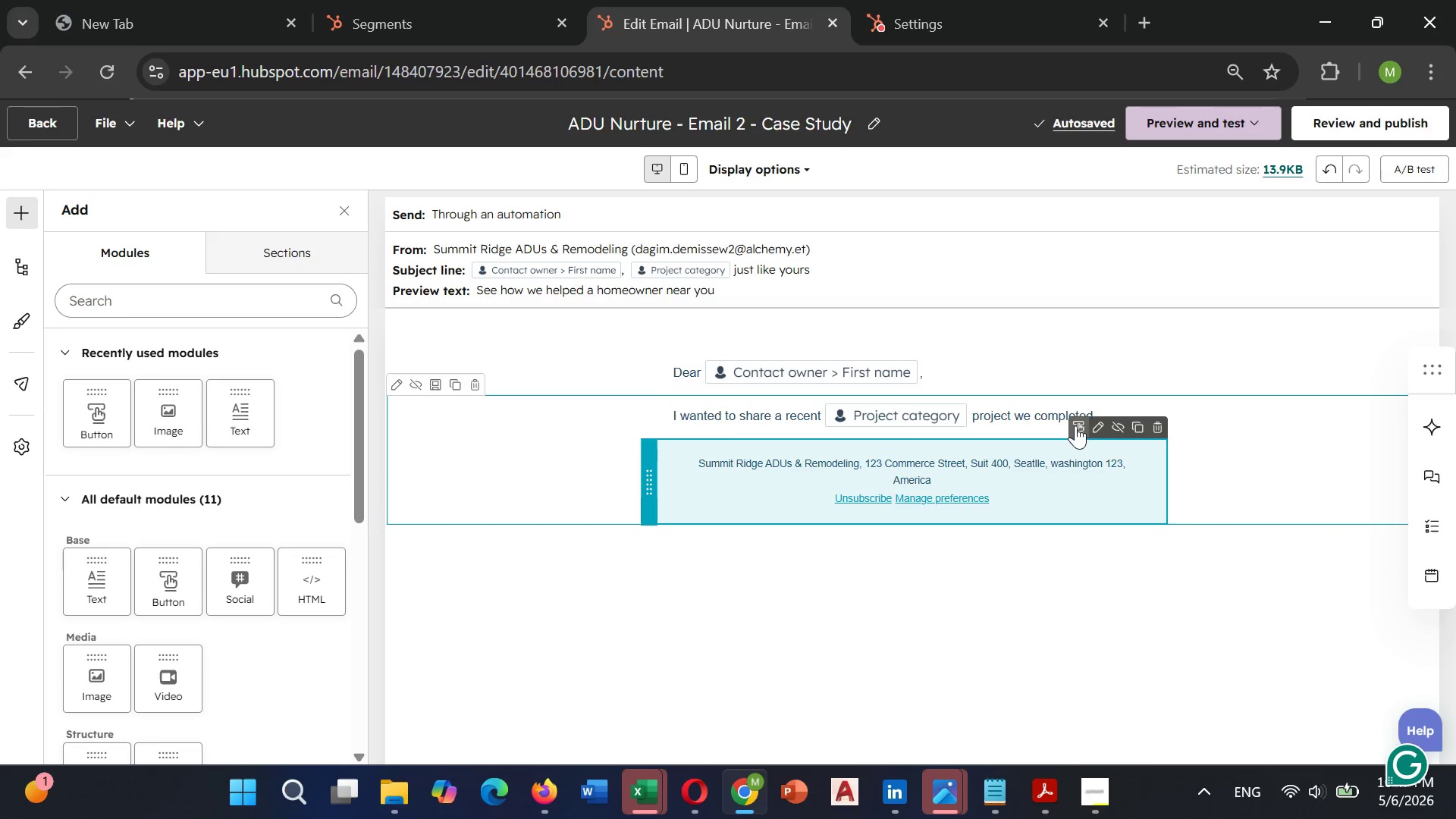 
left_click([1053, 403])
 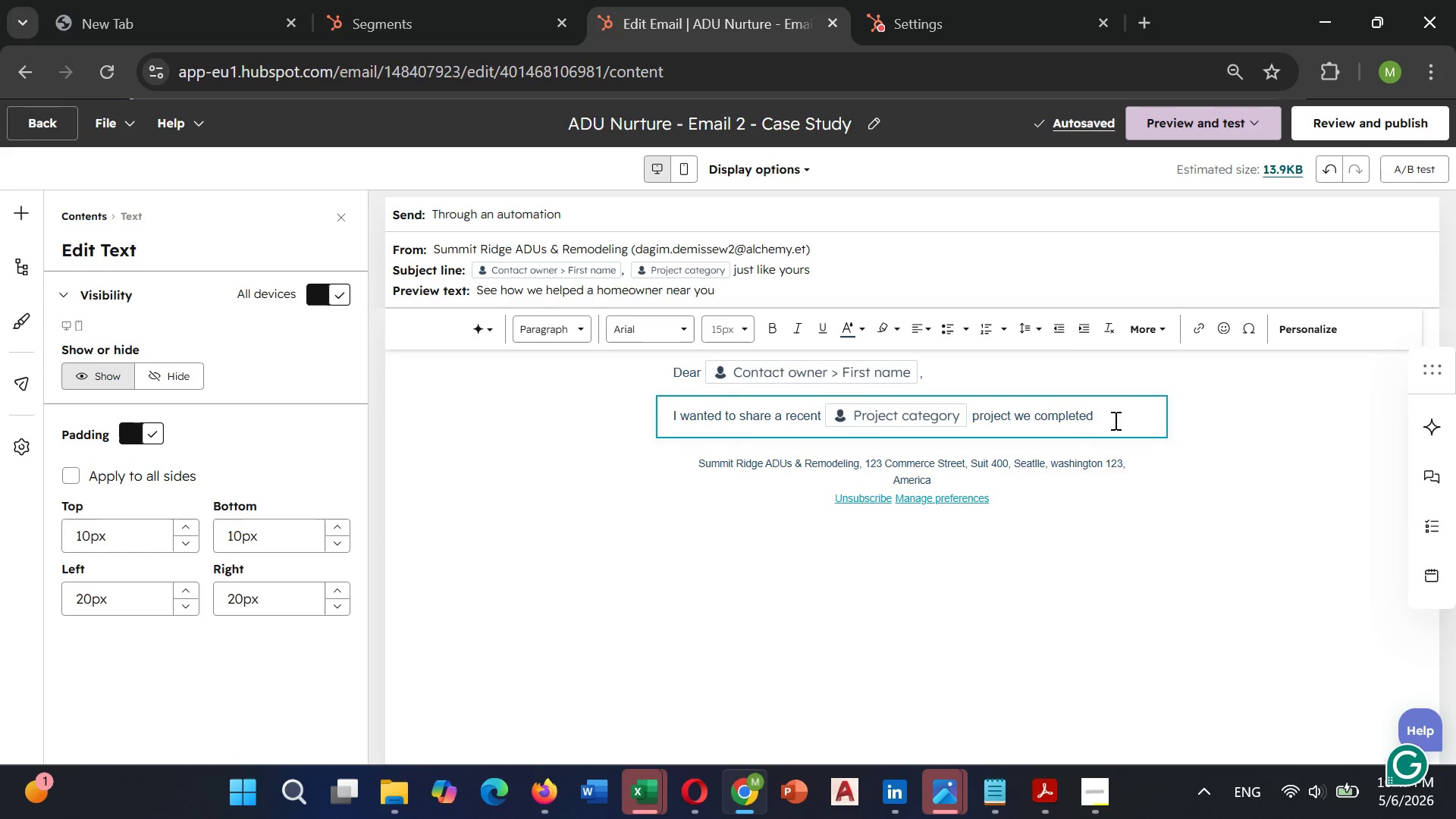 
type(. The )
 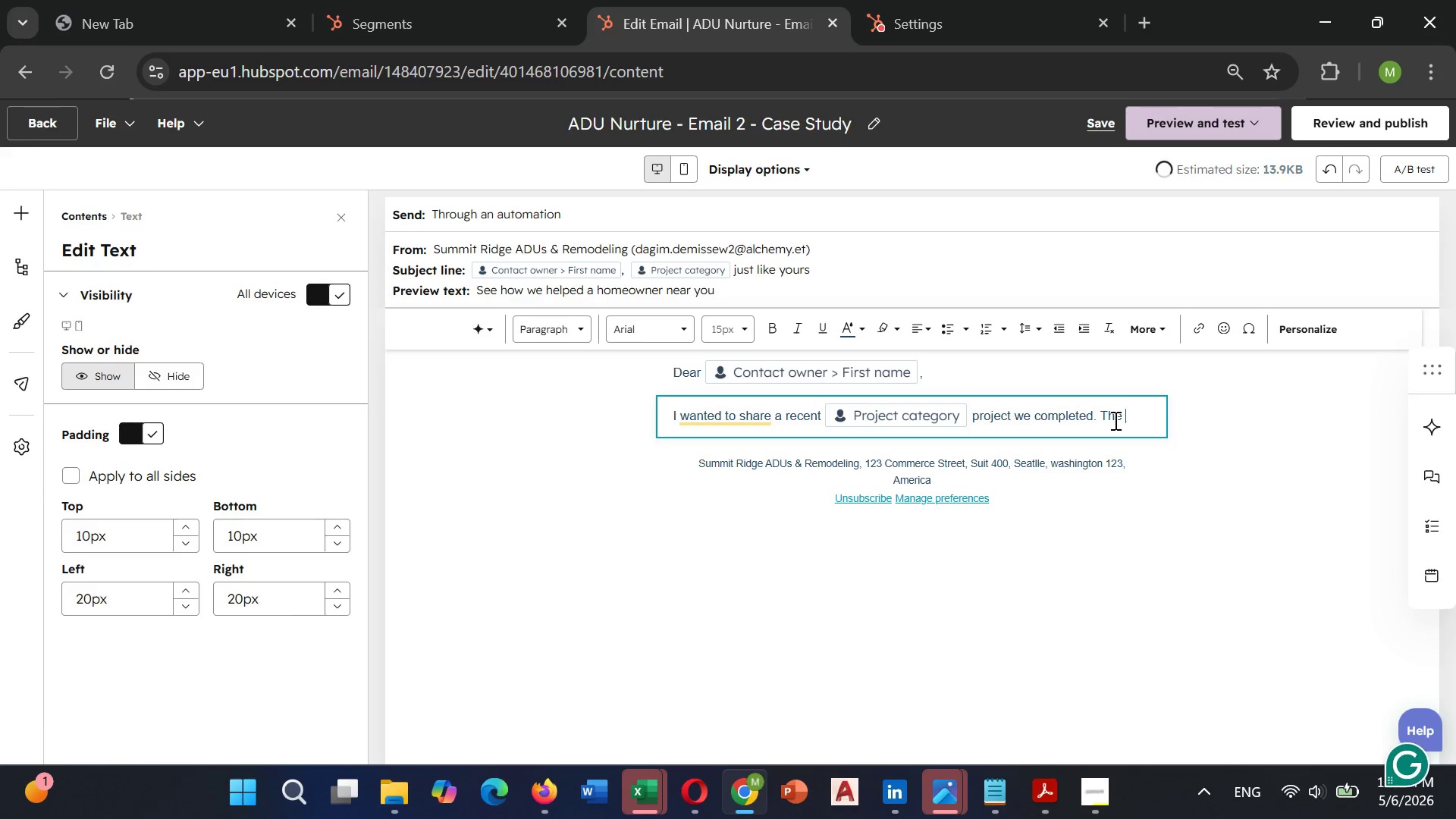 
type(homeownwers)
 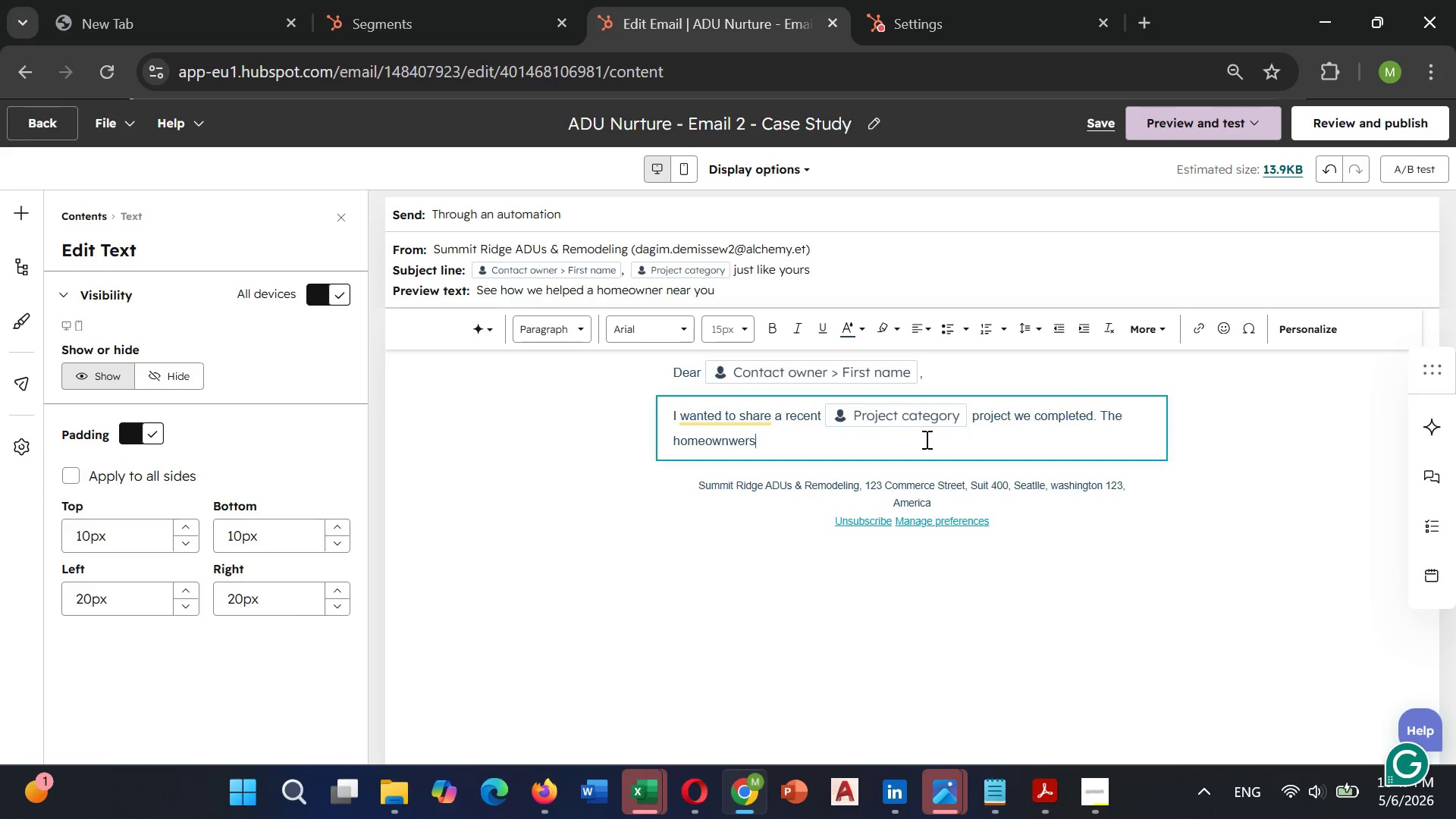 
key(Backspace)
key(Backspace)
key(Backspace)
key(Backspace)
key(Backspace)
type(ners)
 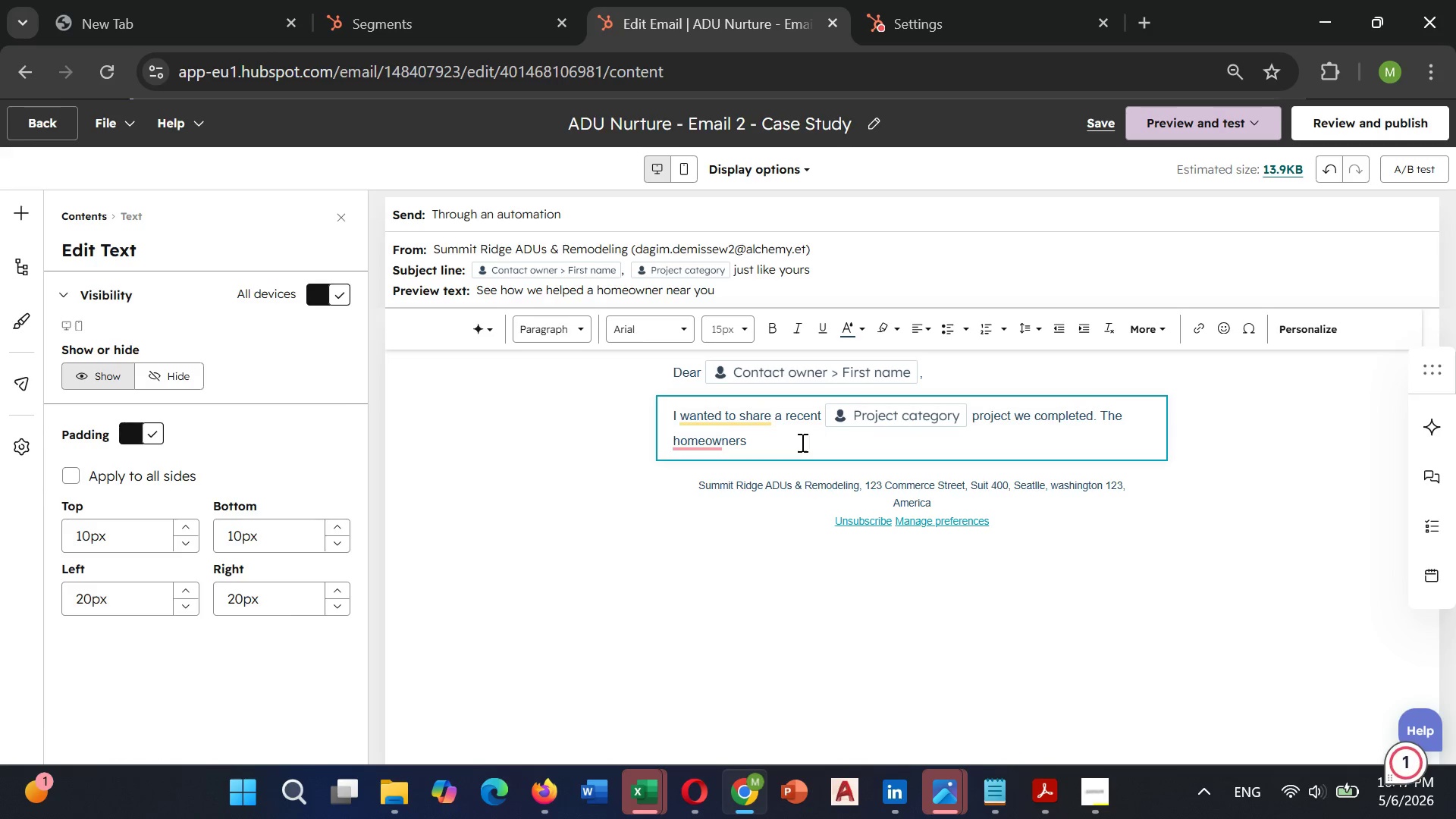 
mouse_move([728, 426])
 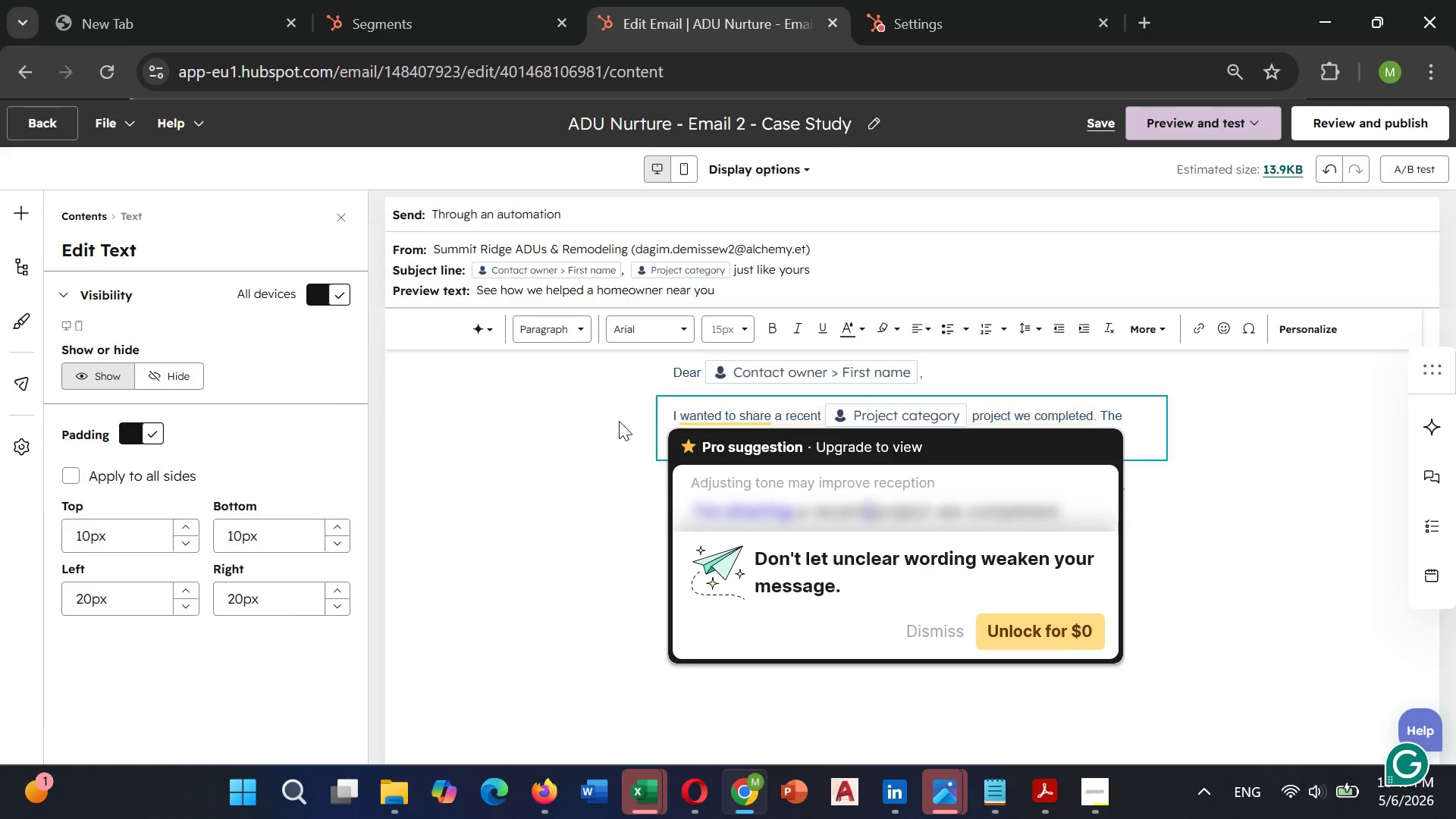 
left_click([619, 421])
 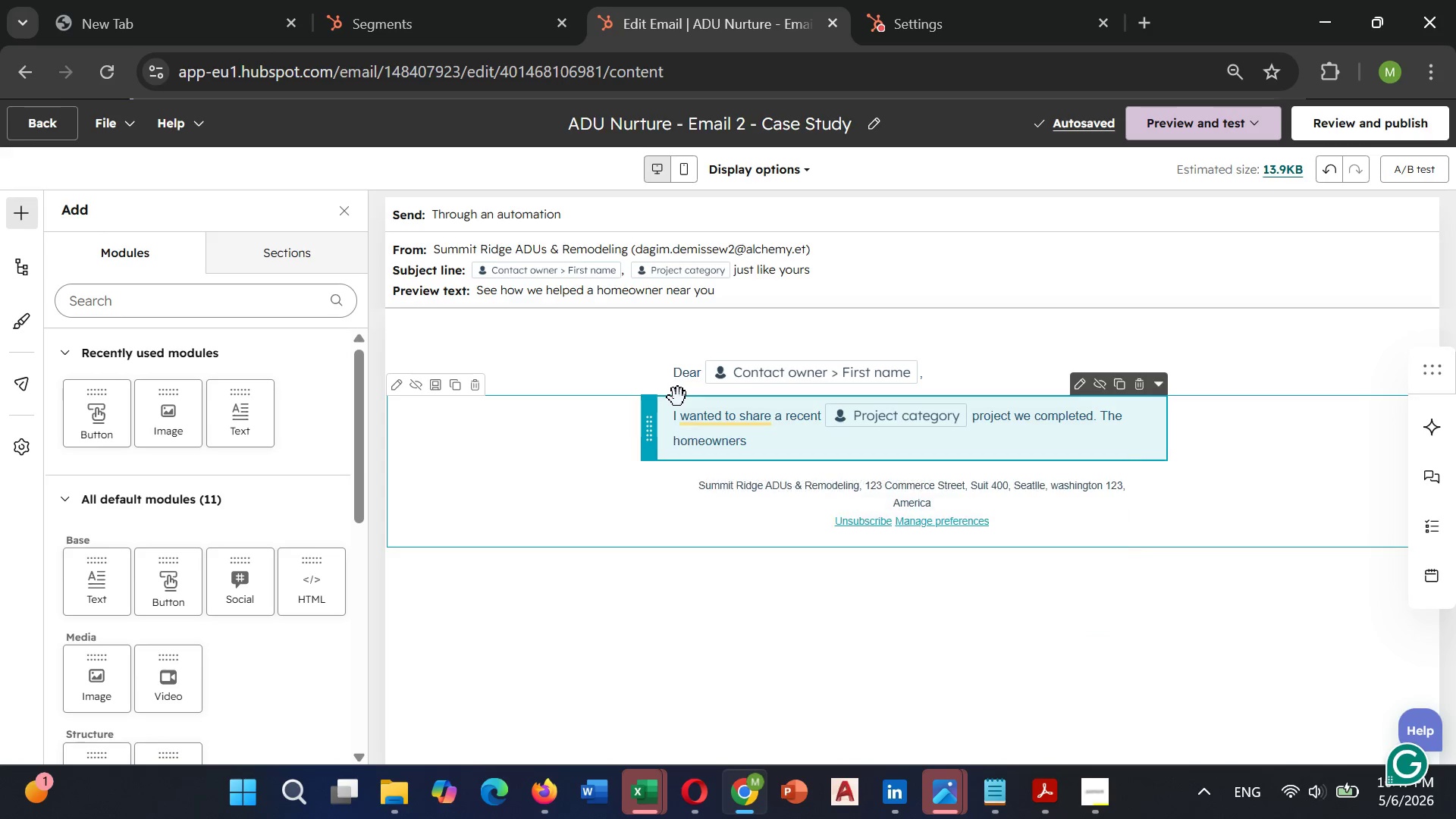 
left_click([755, 448])
 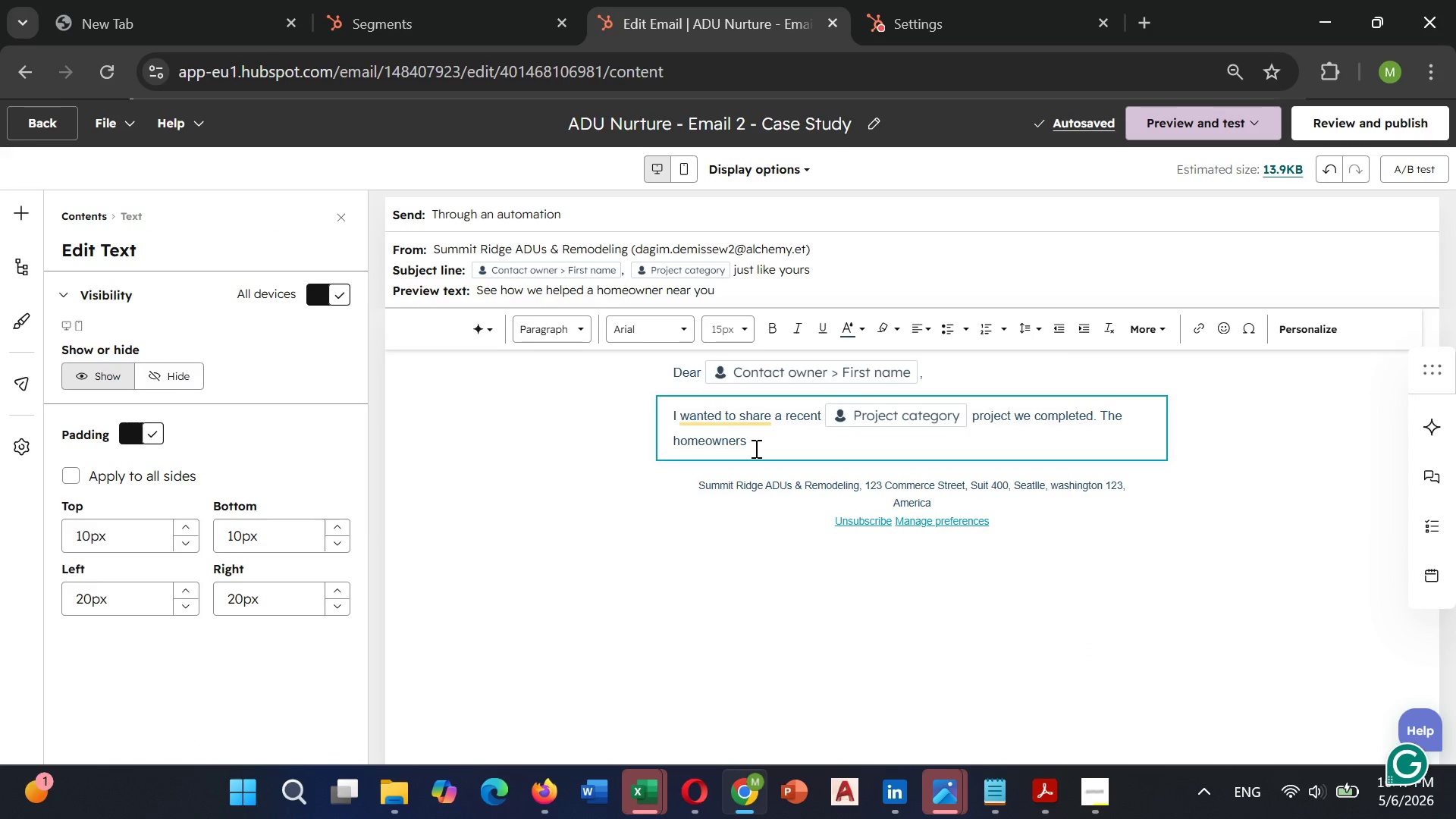 
wait(8.12)
 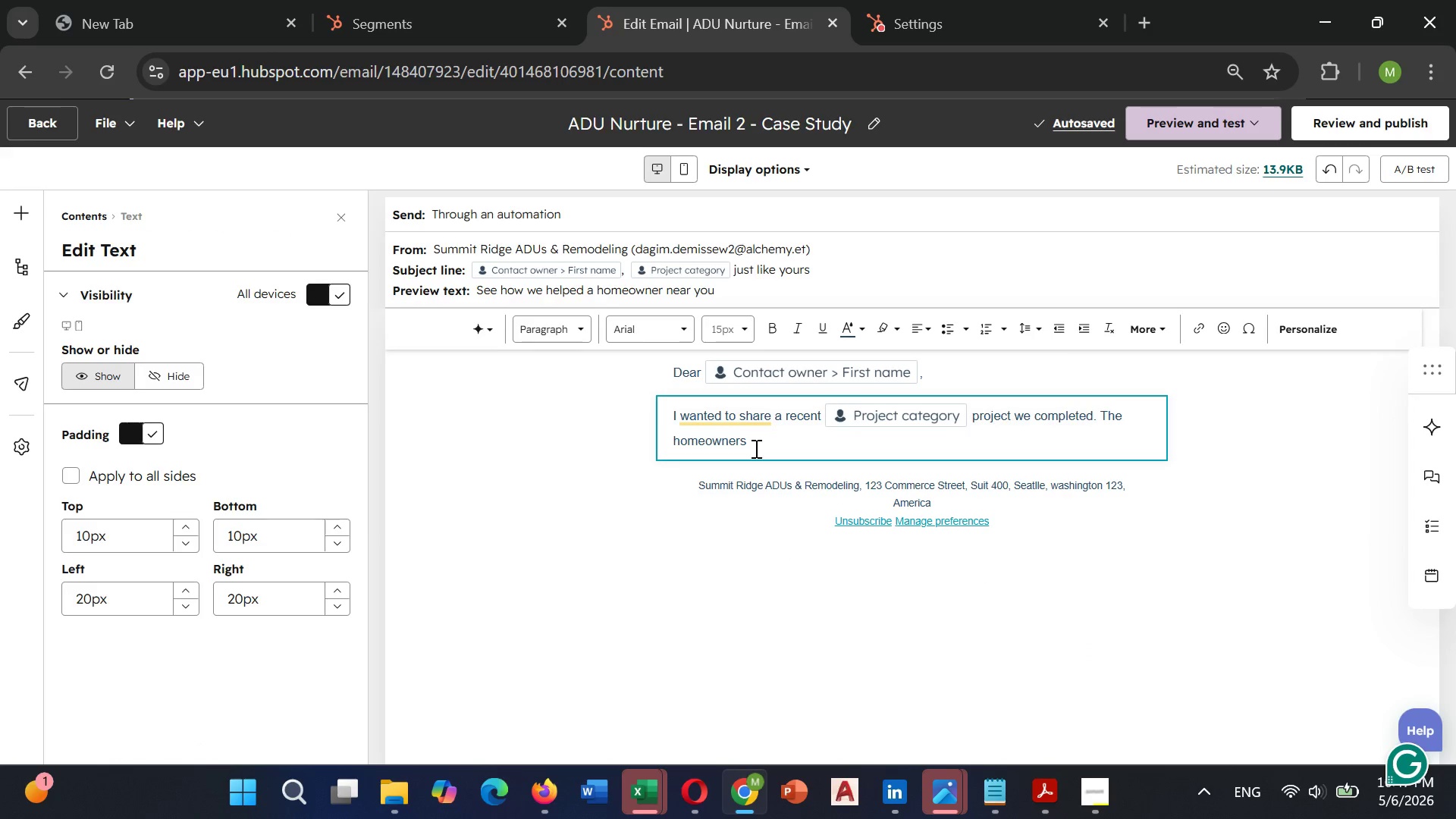 
type( had a similar budget range )
 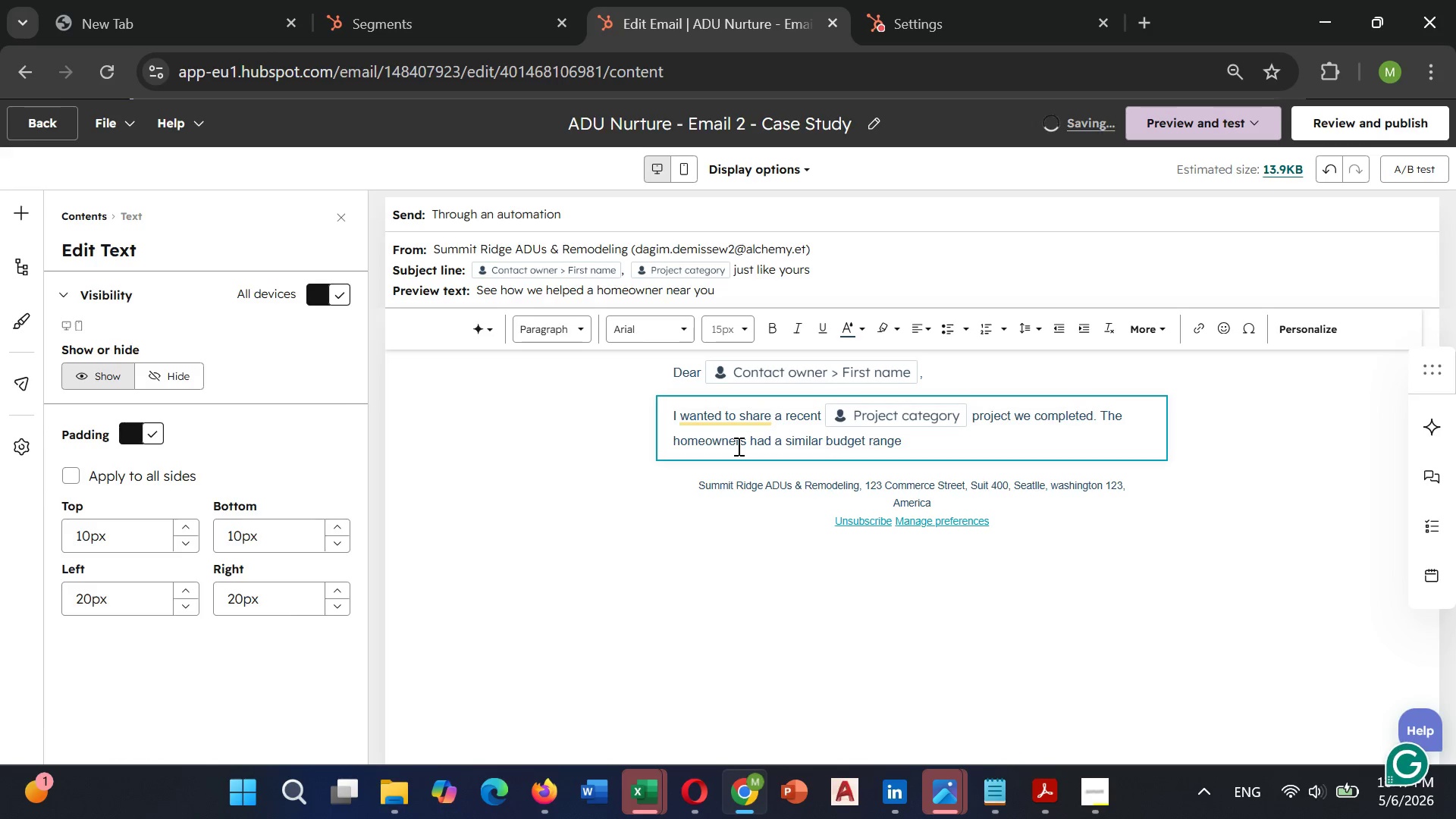 
type(of )
 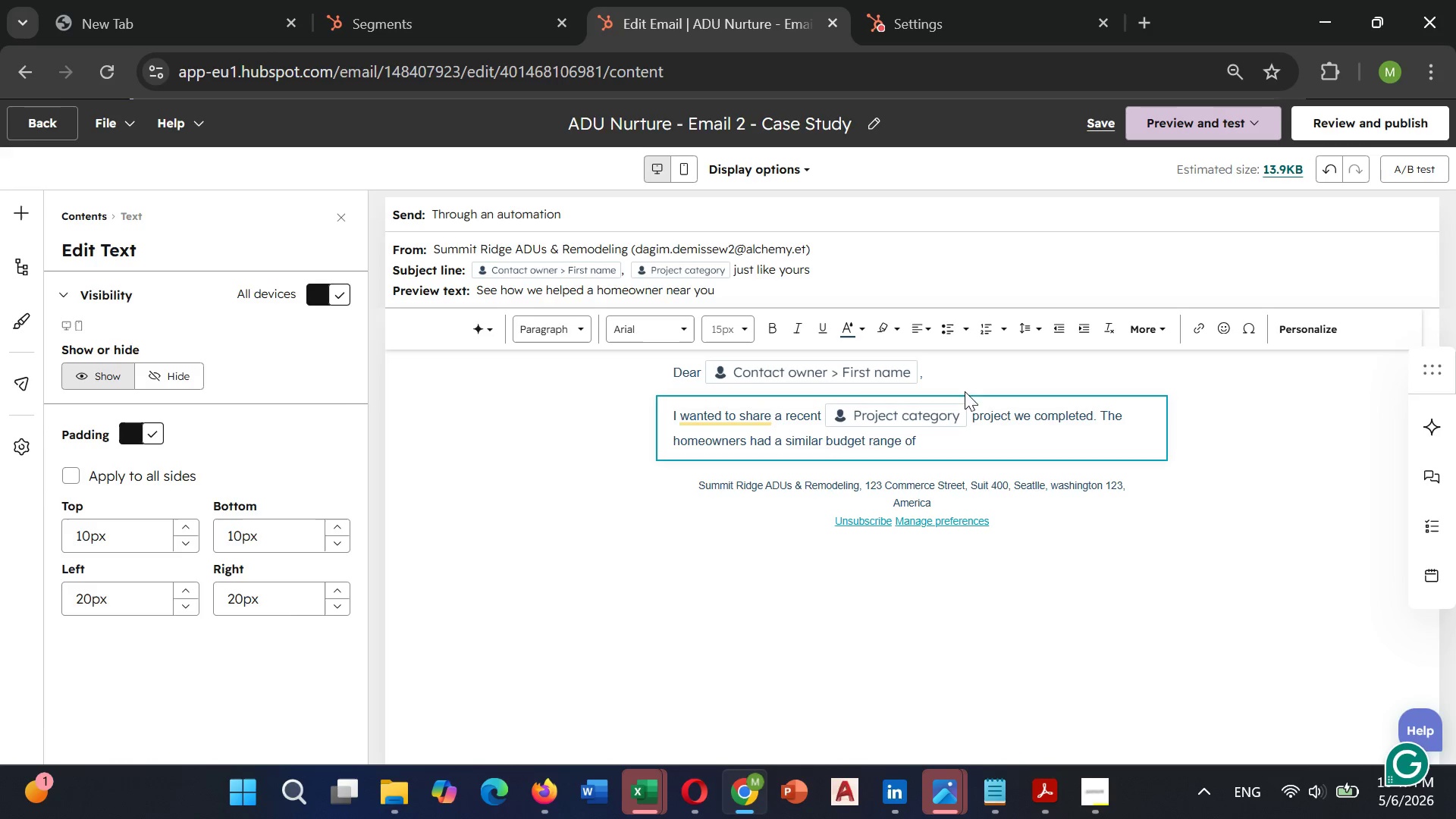 
mouse_move([1266, 349])
 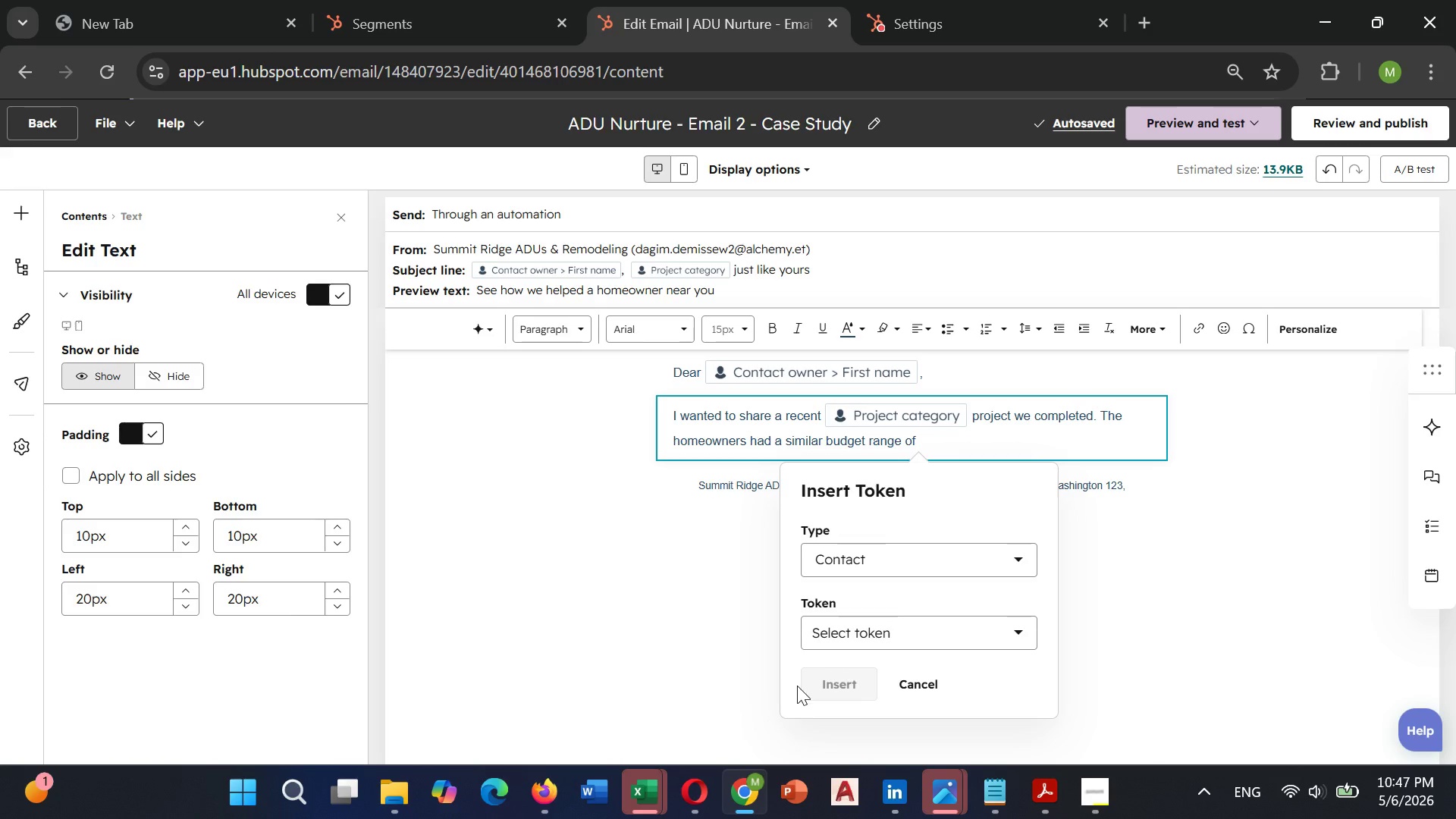 
mouse_move([862, 617])
 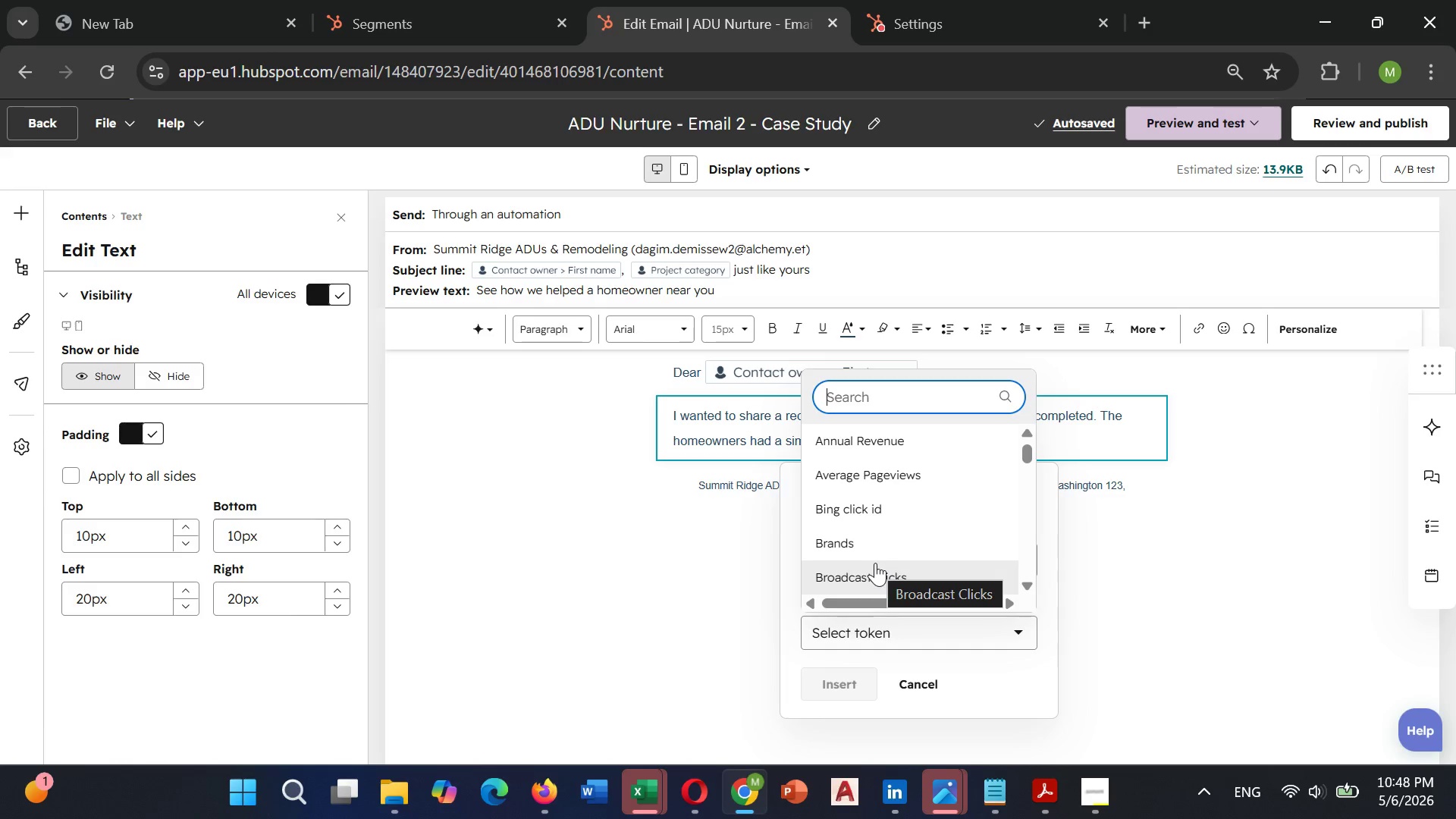 
type(estima)
 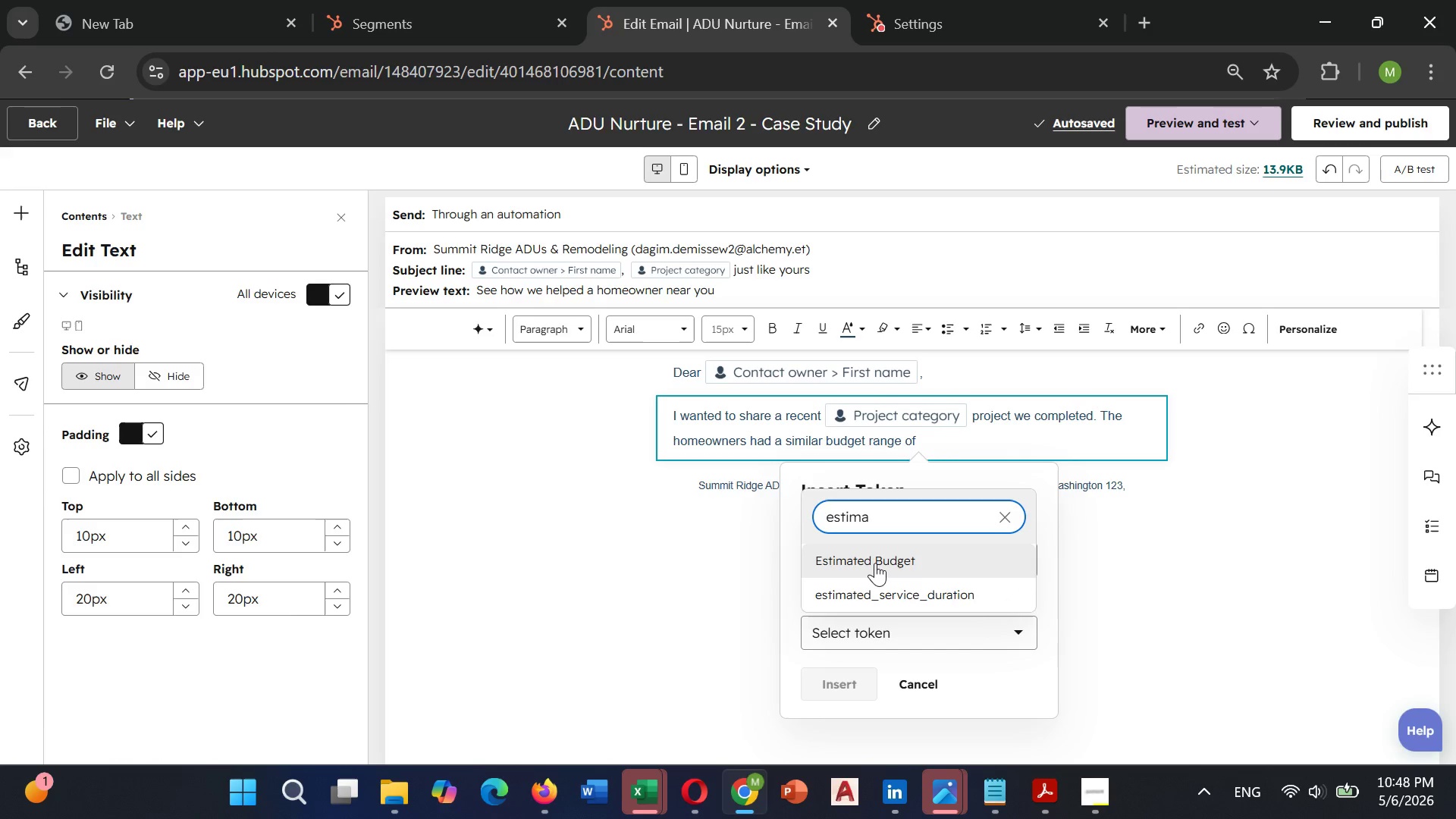 
left_click([875, 563])
 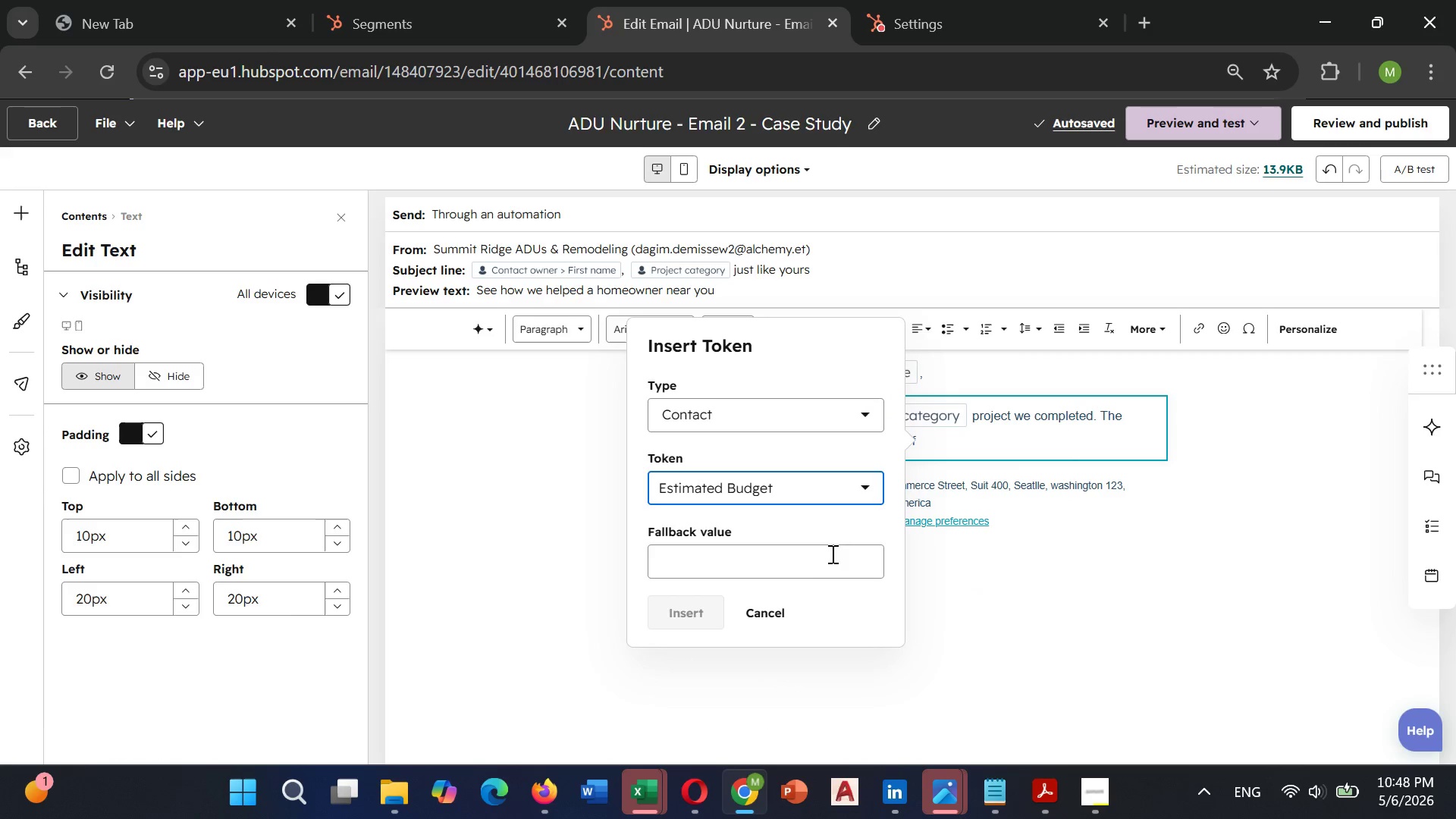 
left_click([809, 566])
 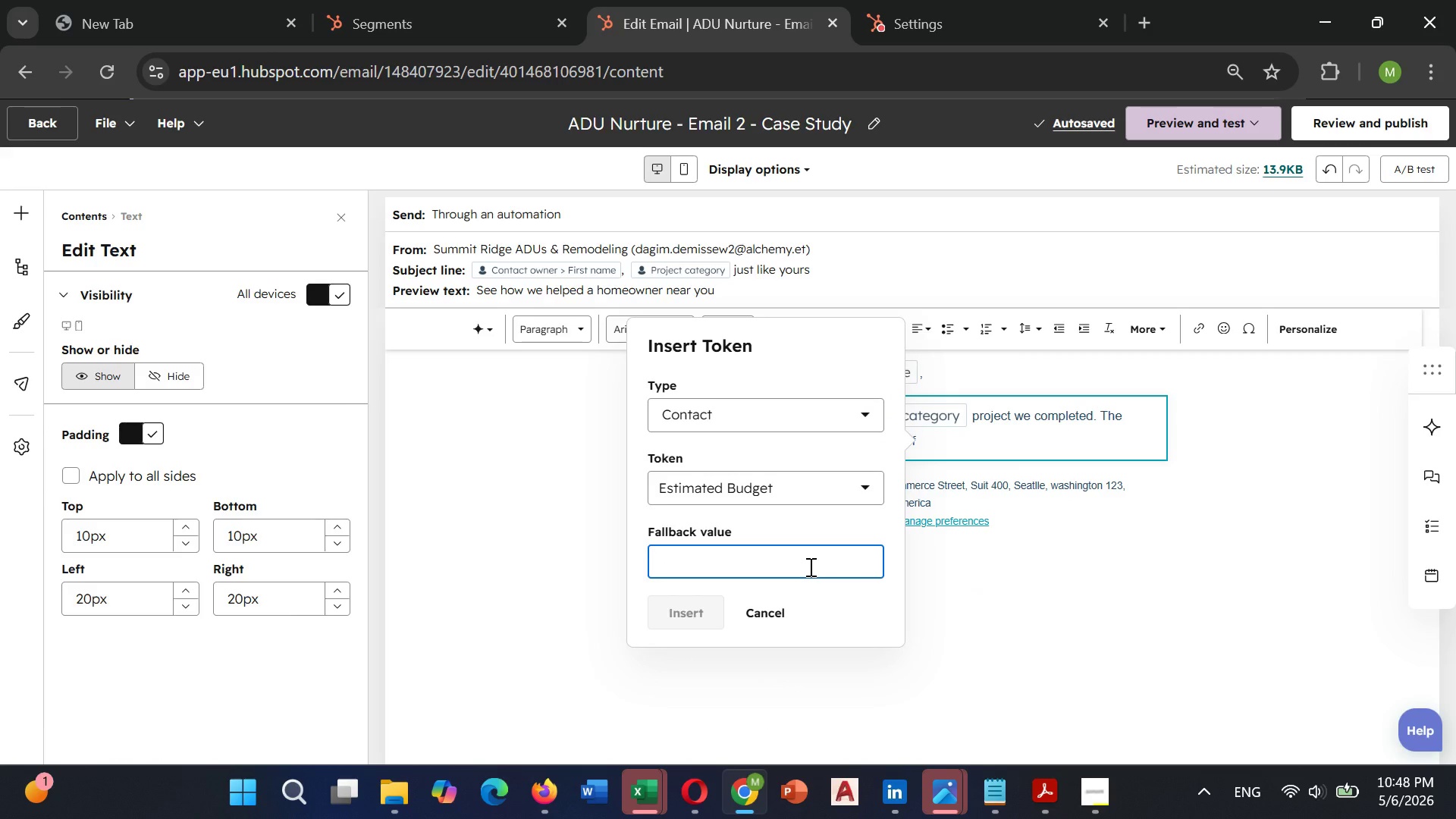 
type(>=100,000)
 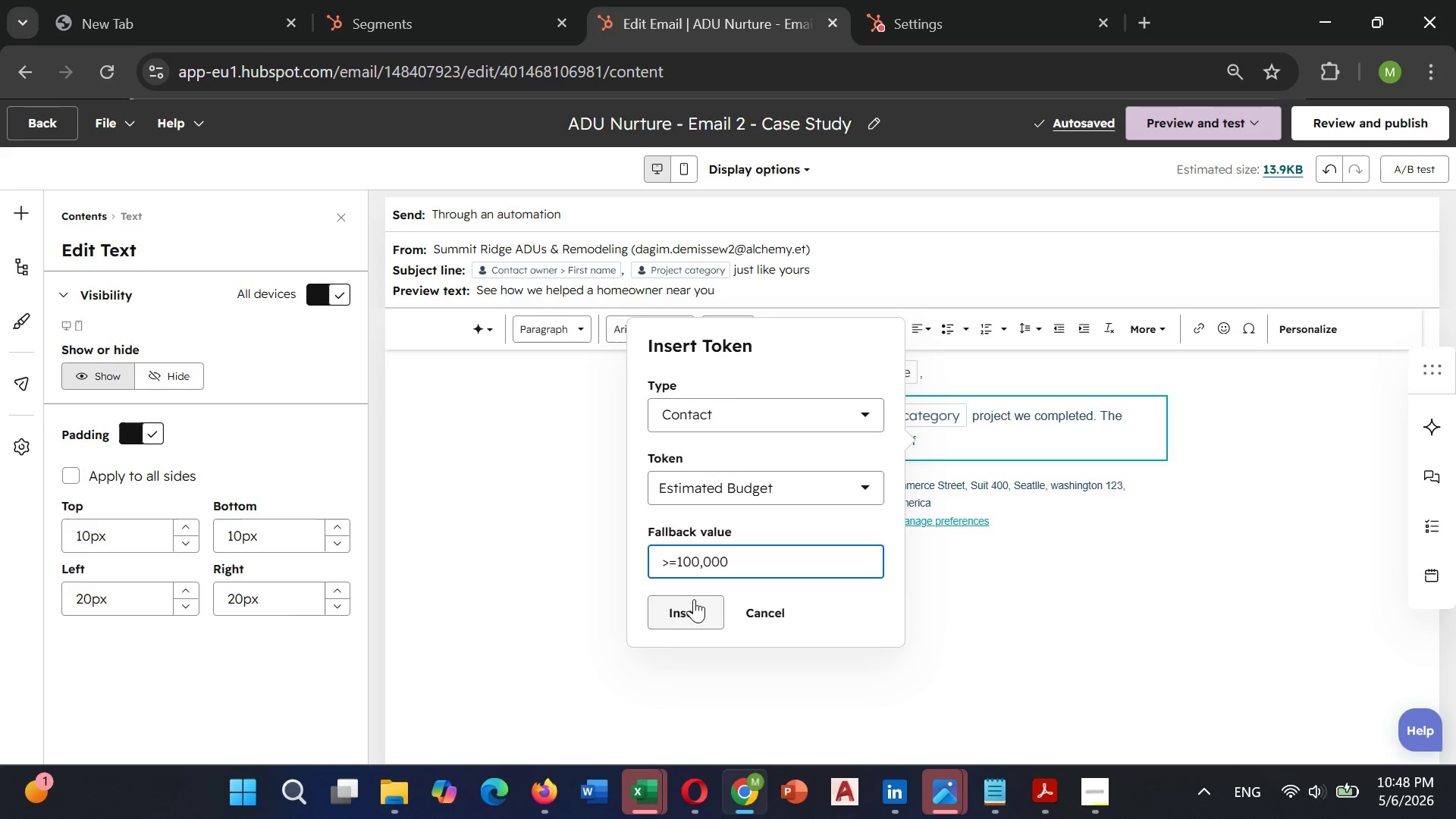 
left_click([684, 605])
 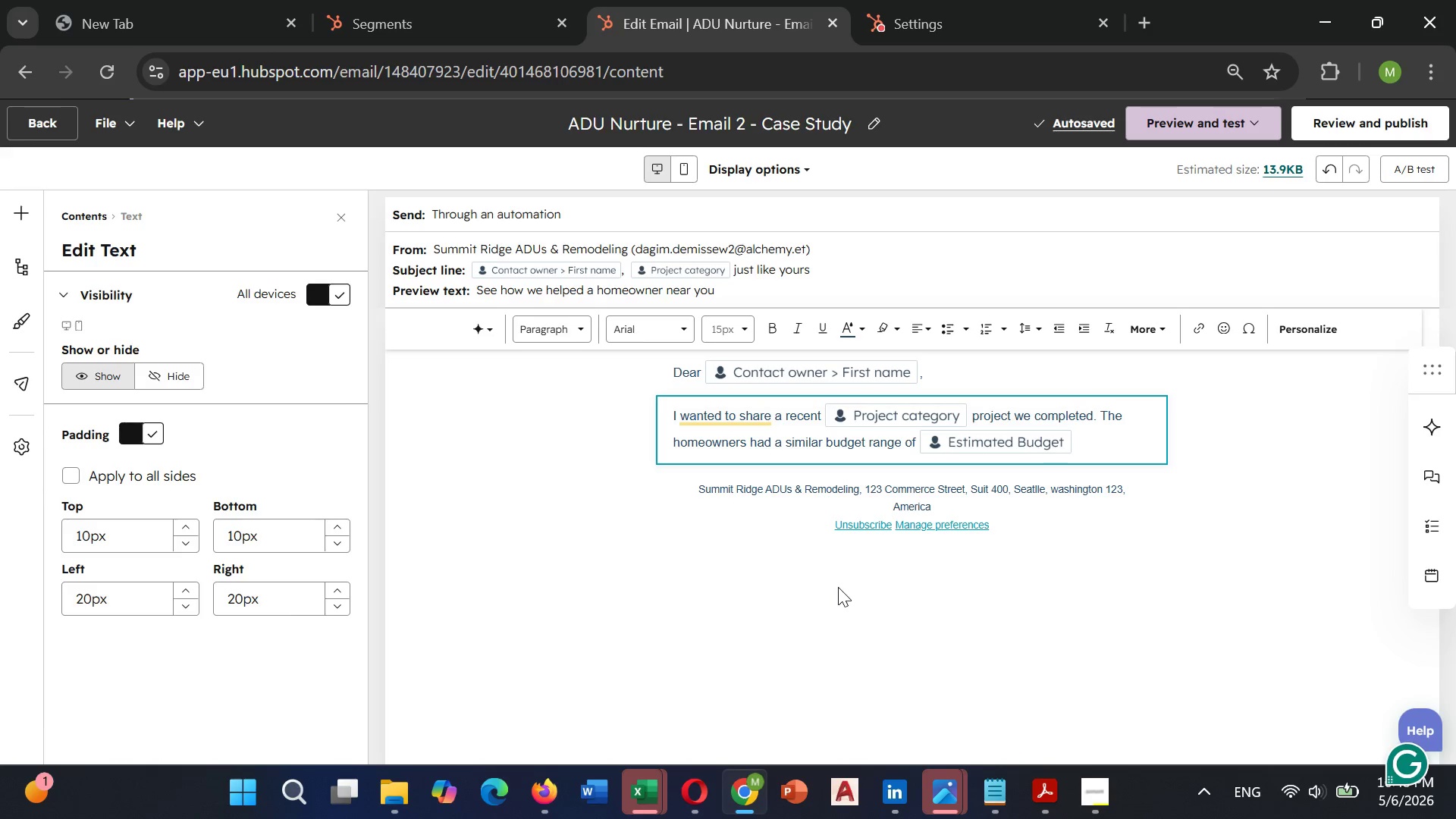 
wait(5.5)
 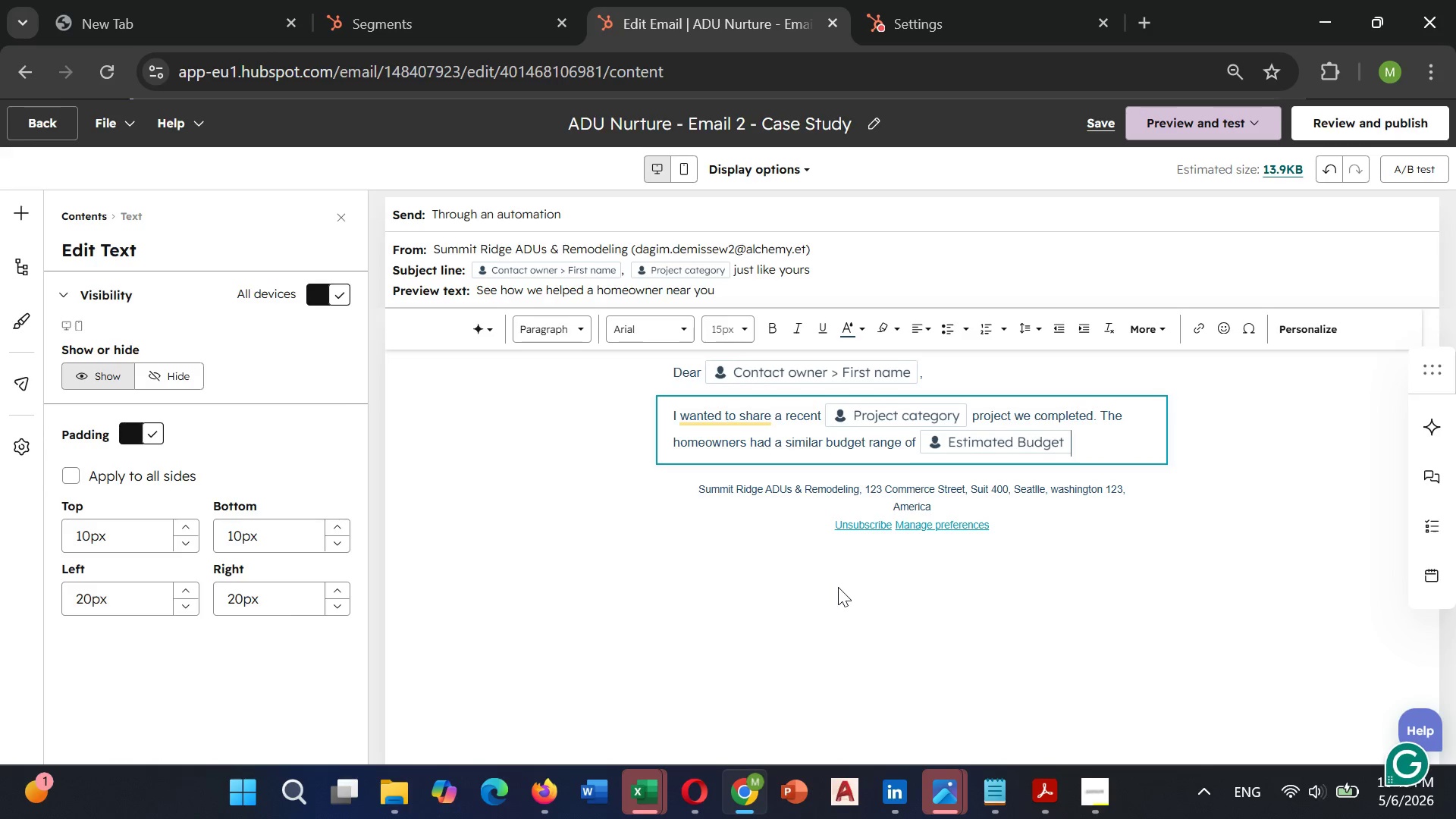 
type( and )
 